 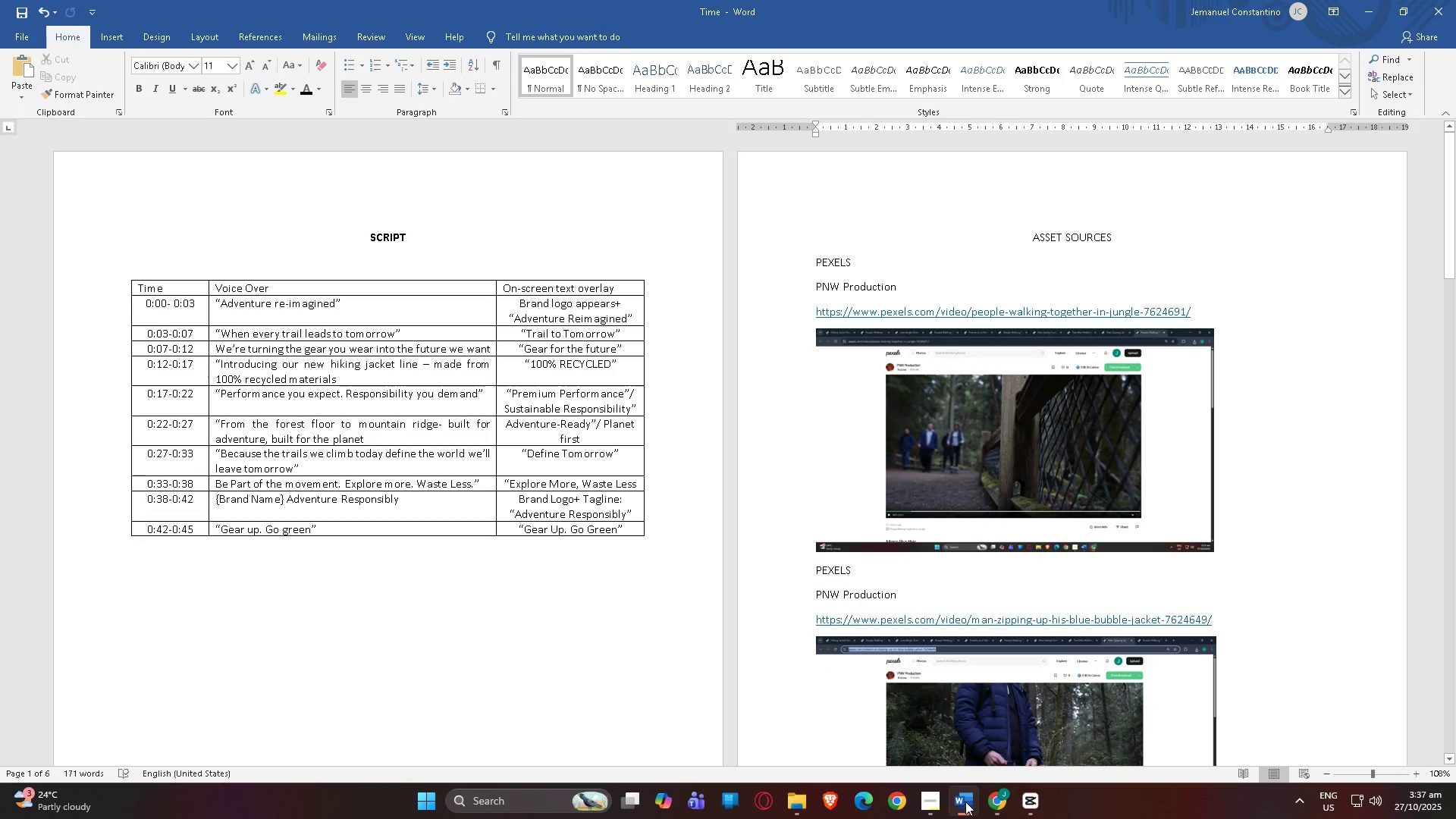 
left_click([965, 802])
 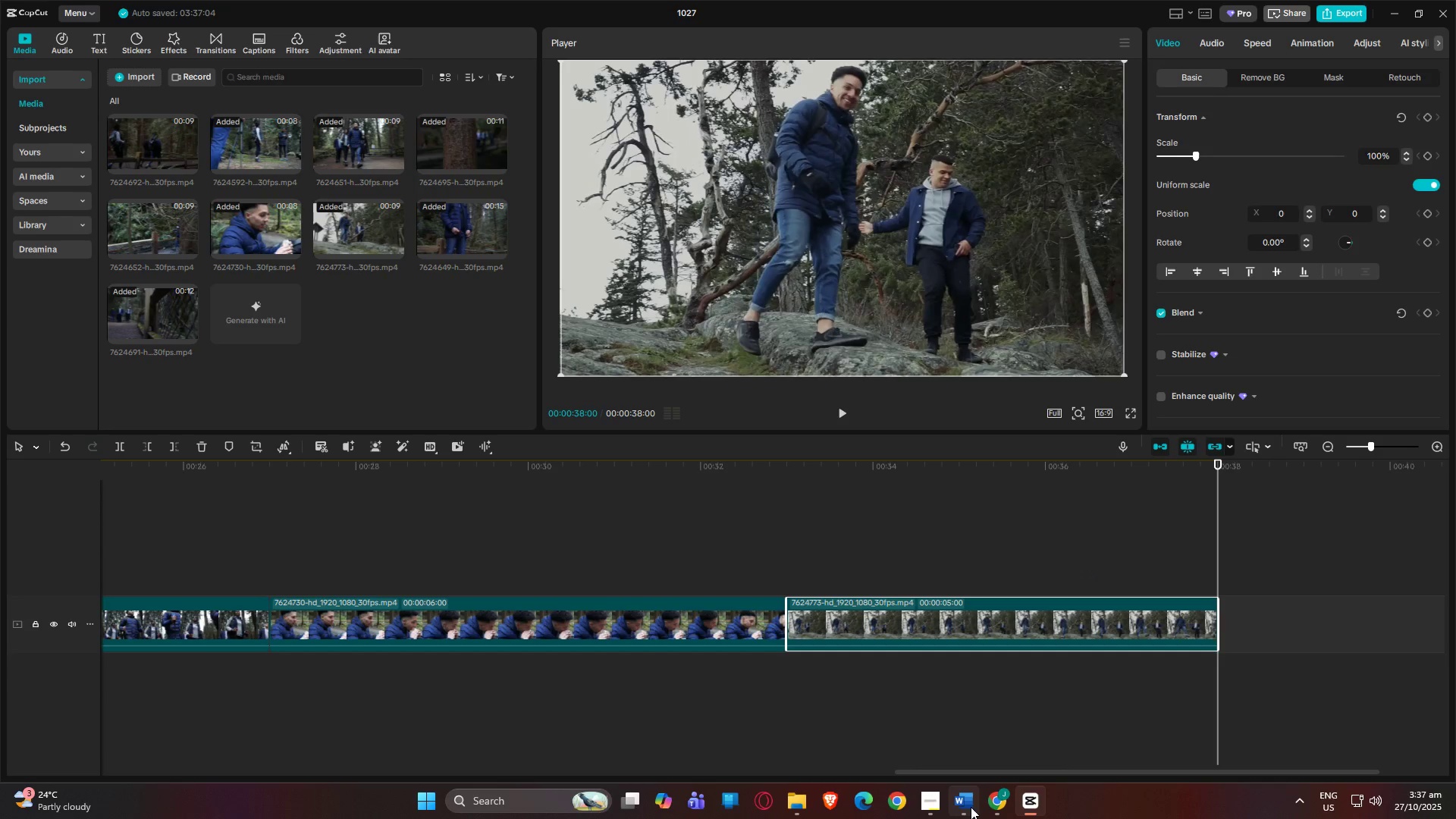 
left_click([965, 799])
 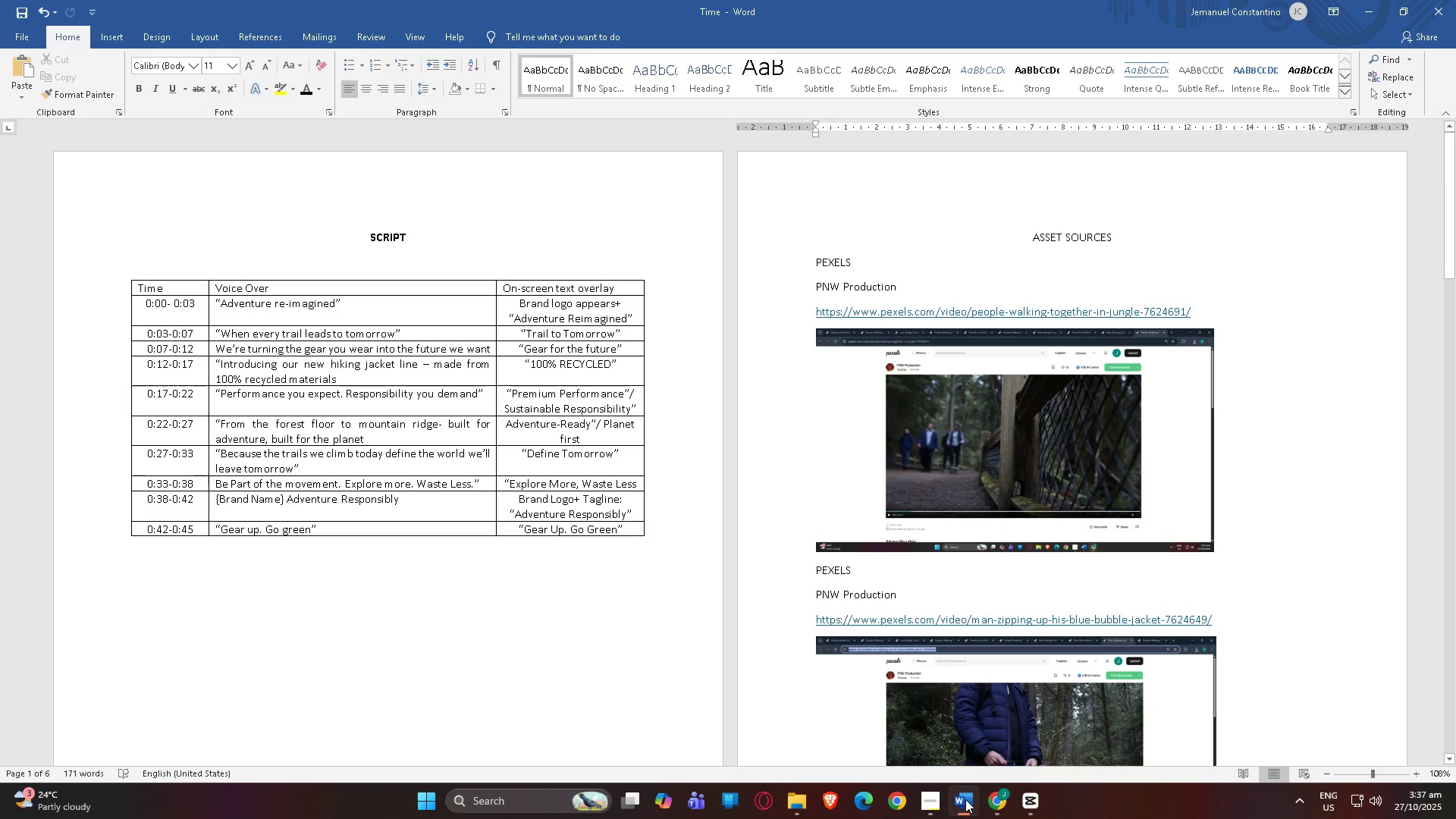 
left_click([965, 799])
 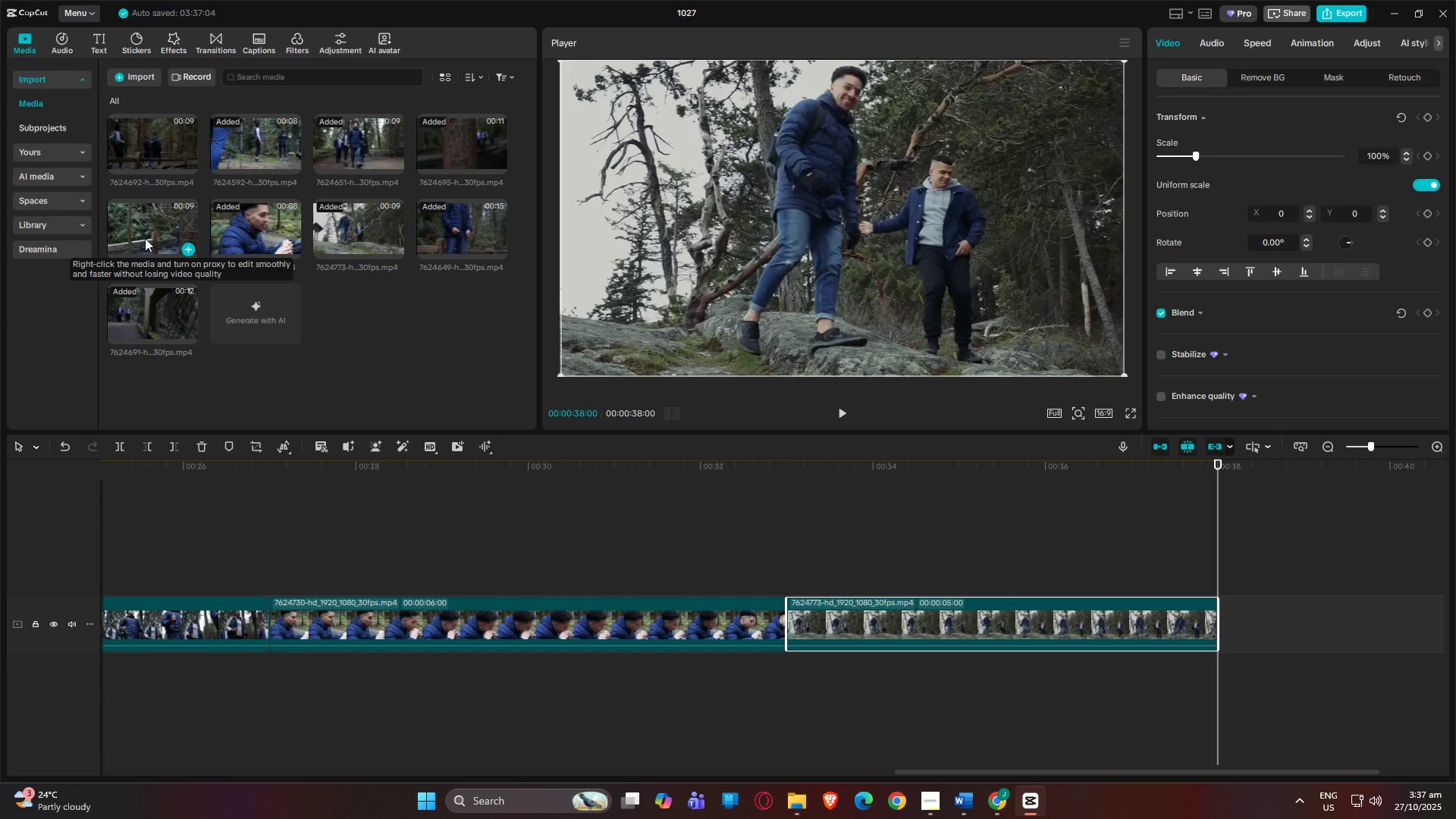 
wait(6.78)
 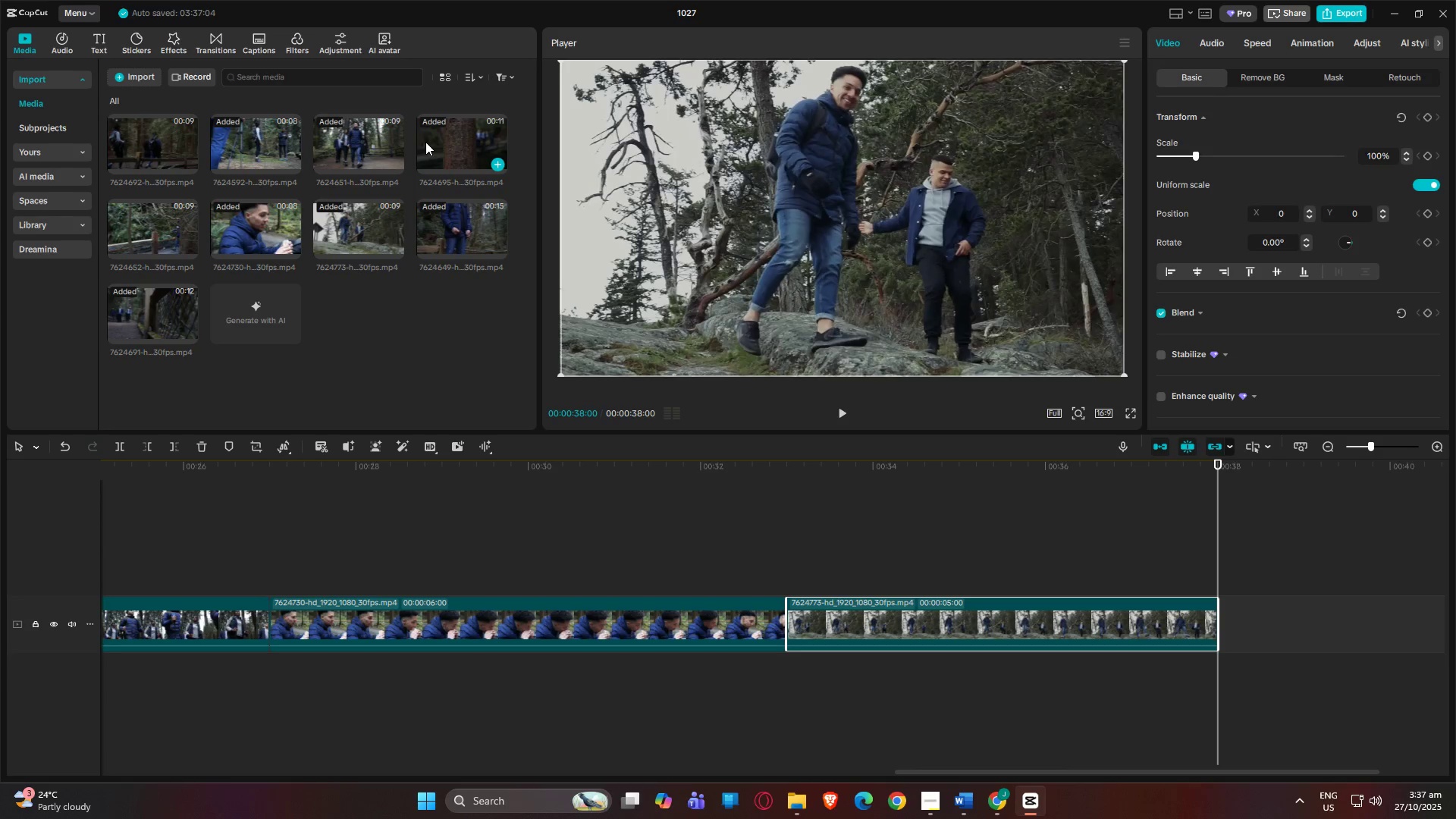 
left_click_drag(start_coordinate=[143, 138], to_coordinate=[1222, 618])
 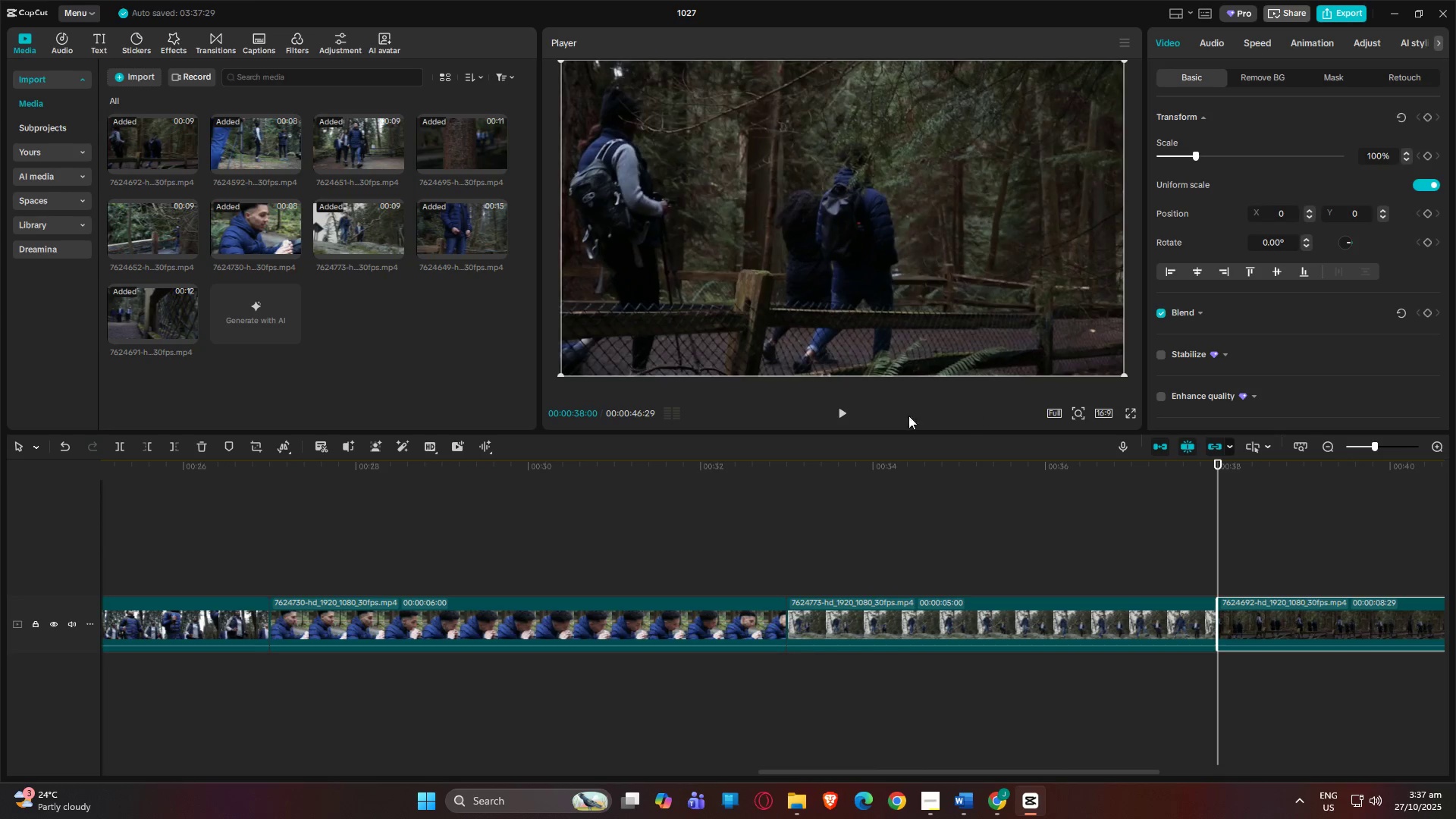 
left_click([841, 410])
 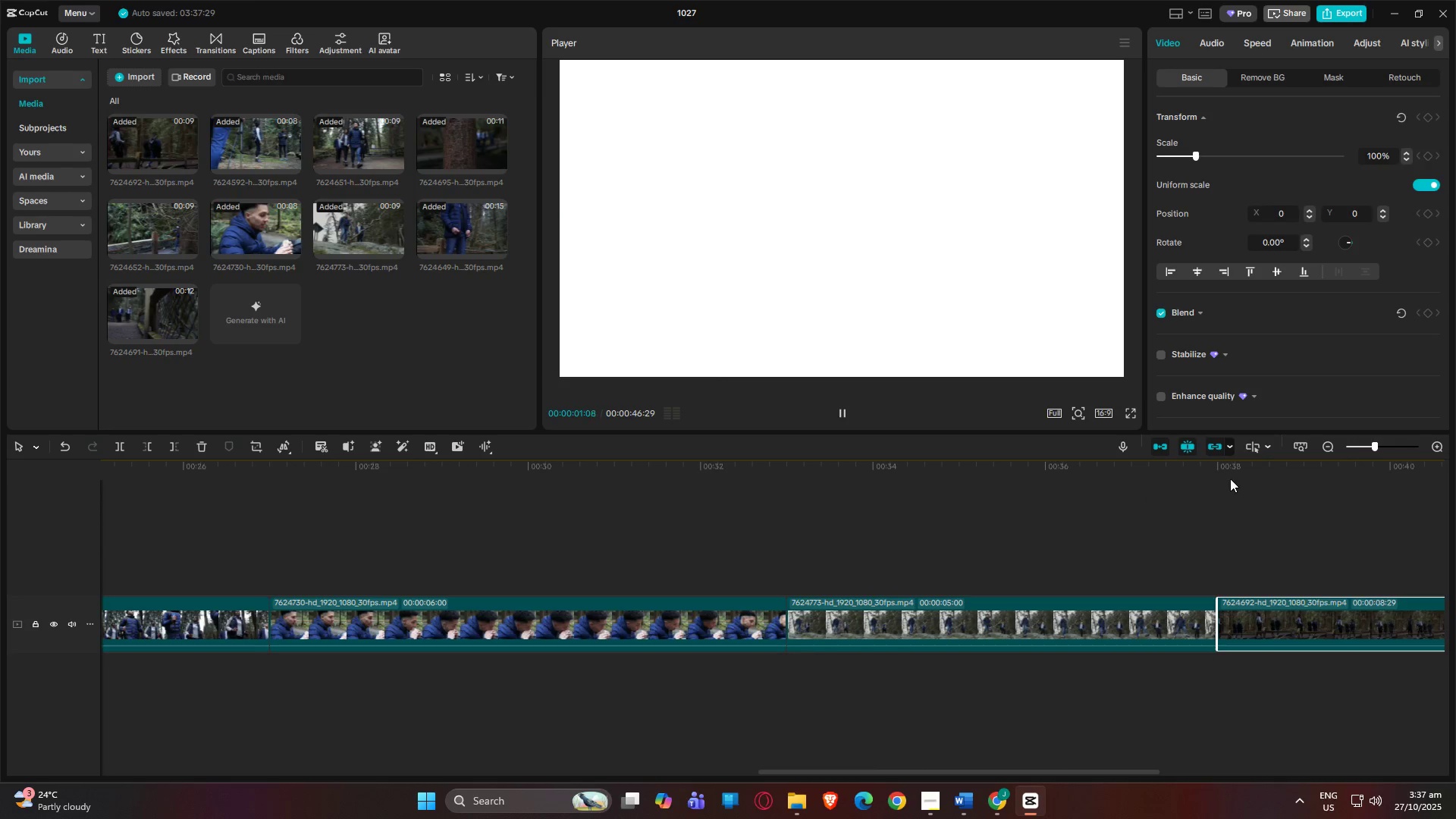 
left_click_drag(start_coordinate=[1219, 472], to_coordinate=[1210, 470])
 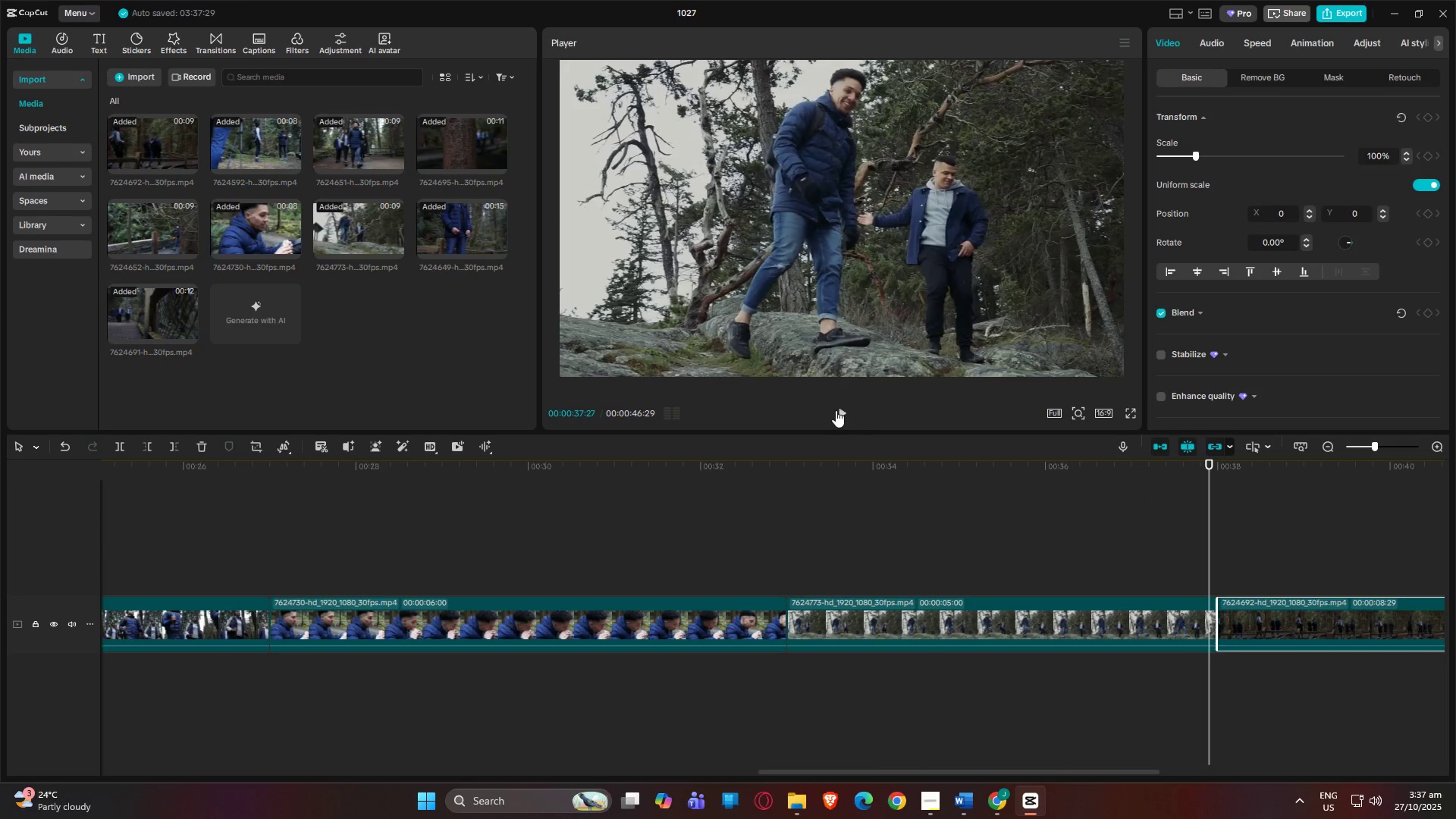 
left_click([837, 410])
 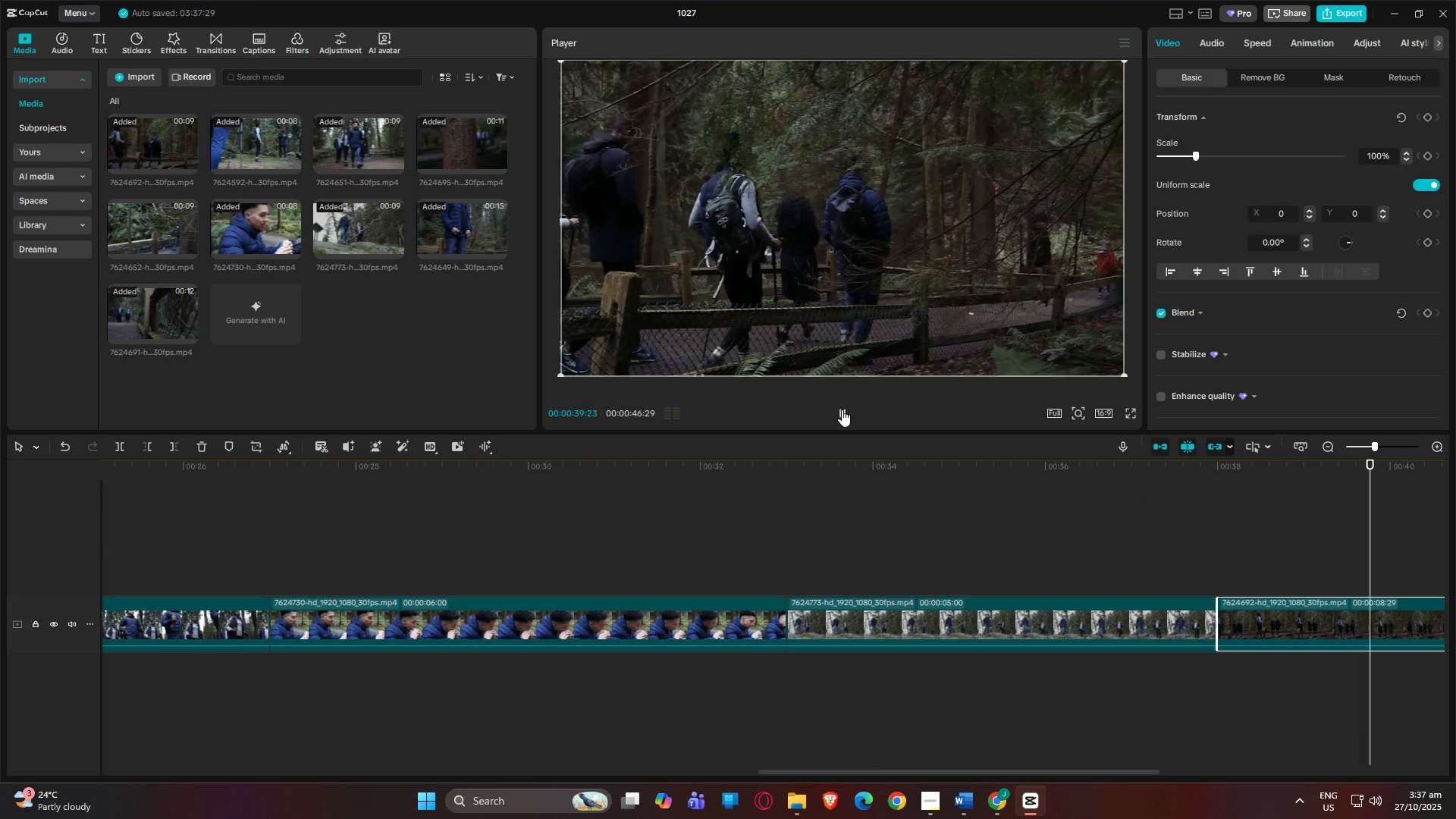 
left_click([842, 410])
 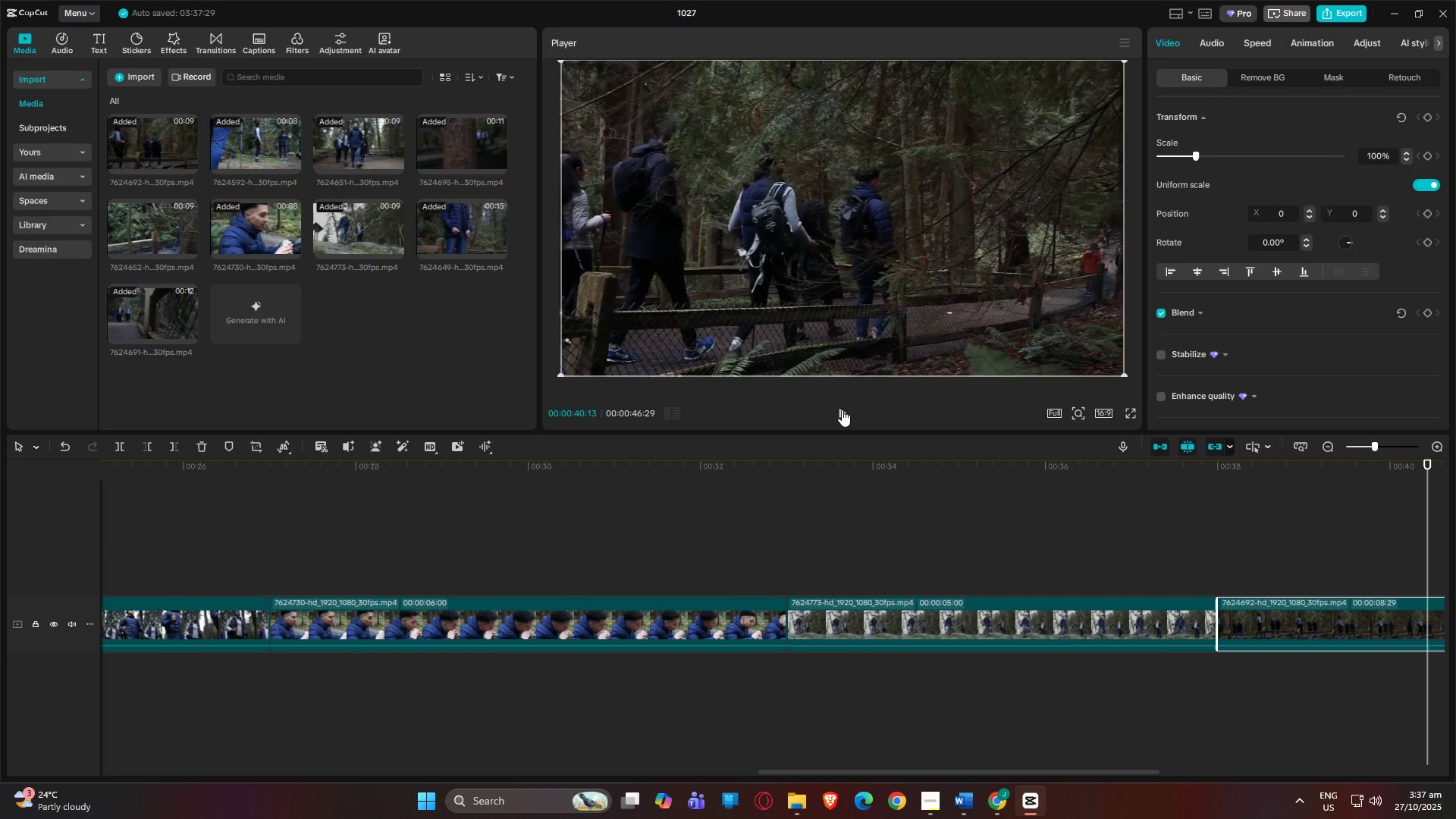 
left_click([842, 410])
 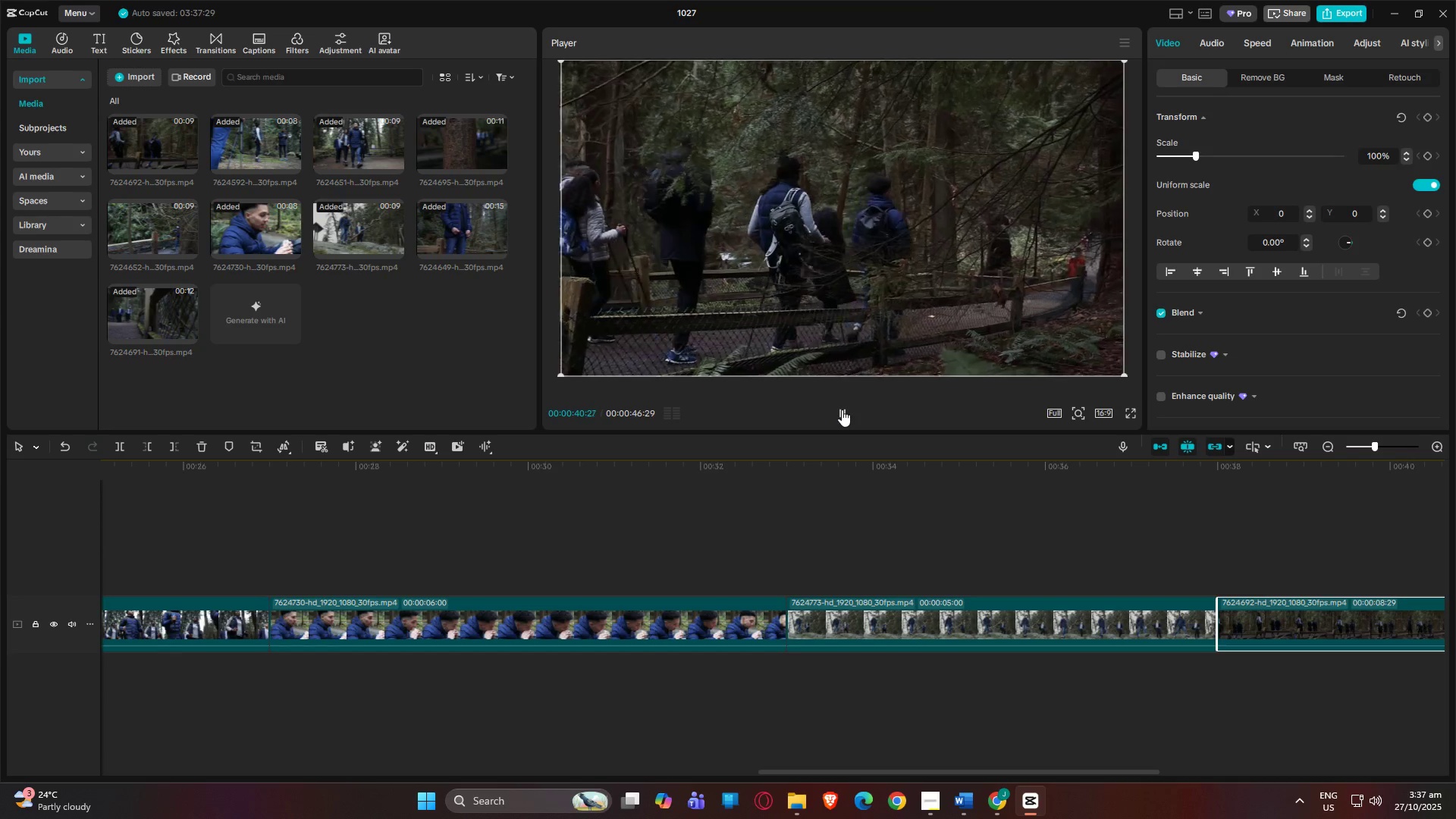 
left_click([842, 410])
 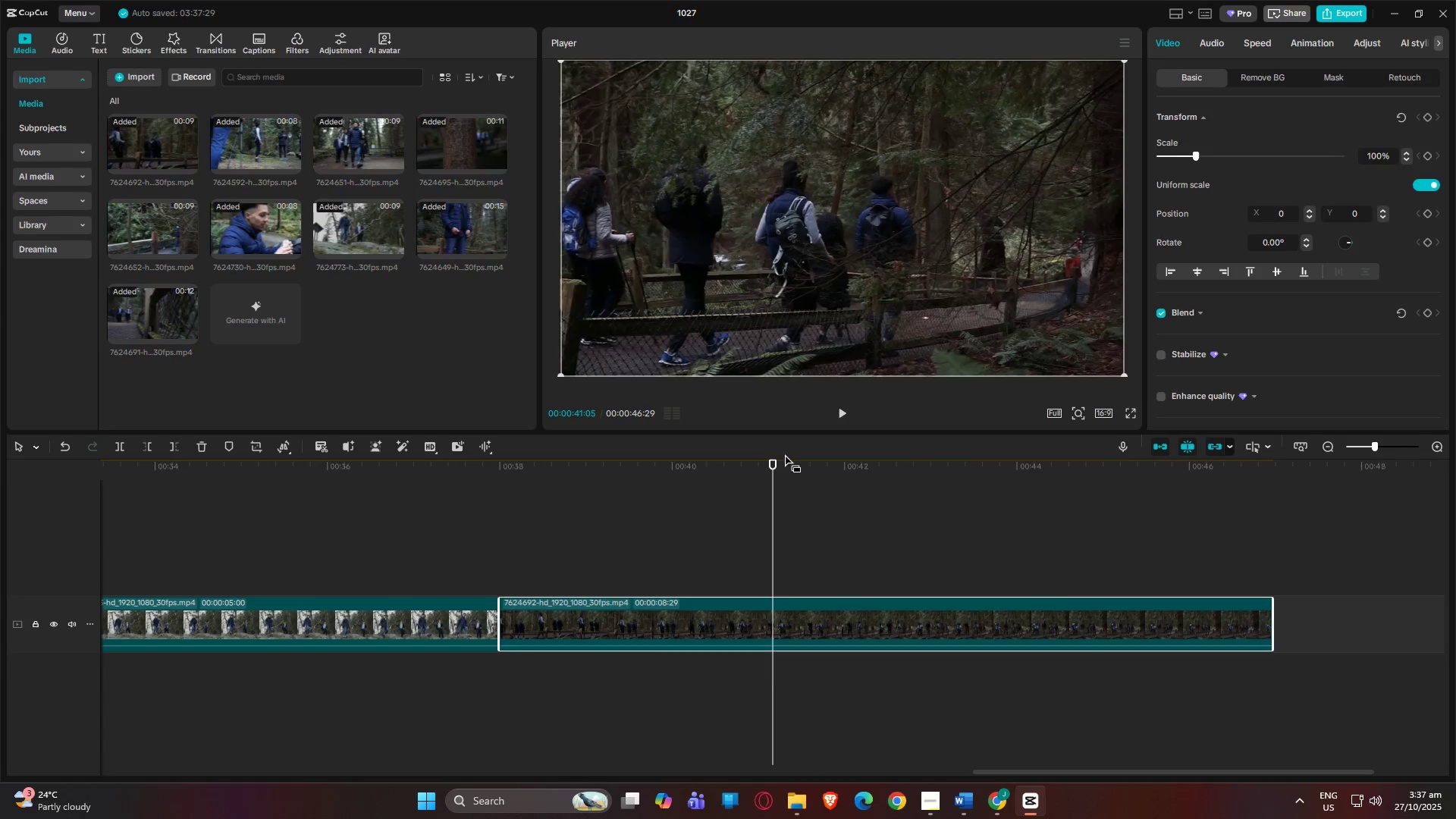 
left_click_drag(start_coordinate=[774, 461], to_coordinate=[761, 463])
 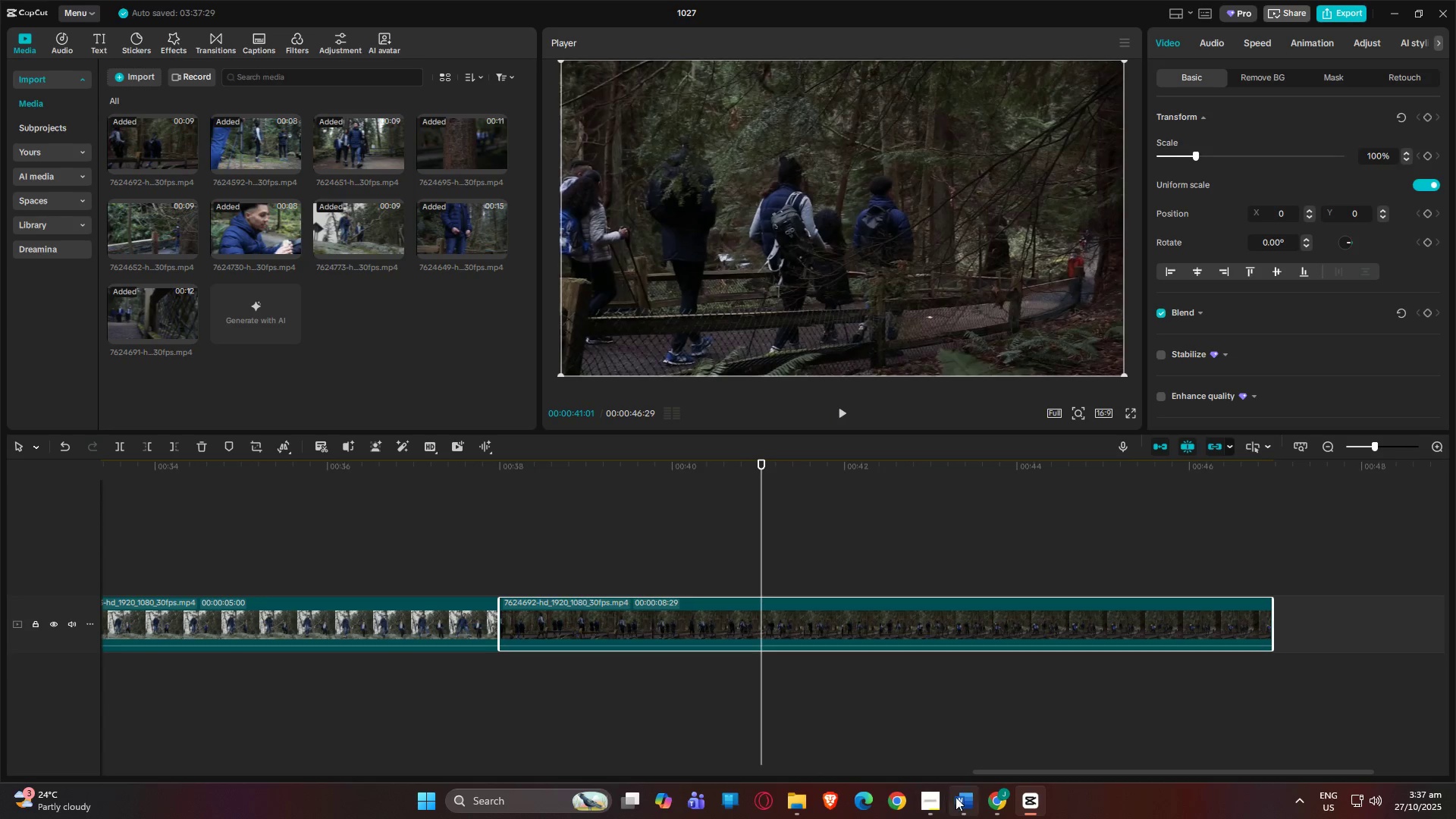 
left_click([958, 797])
 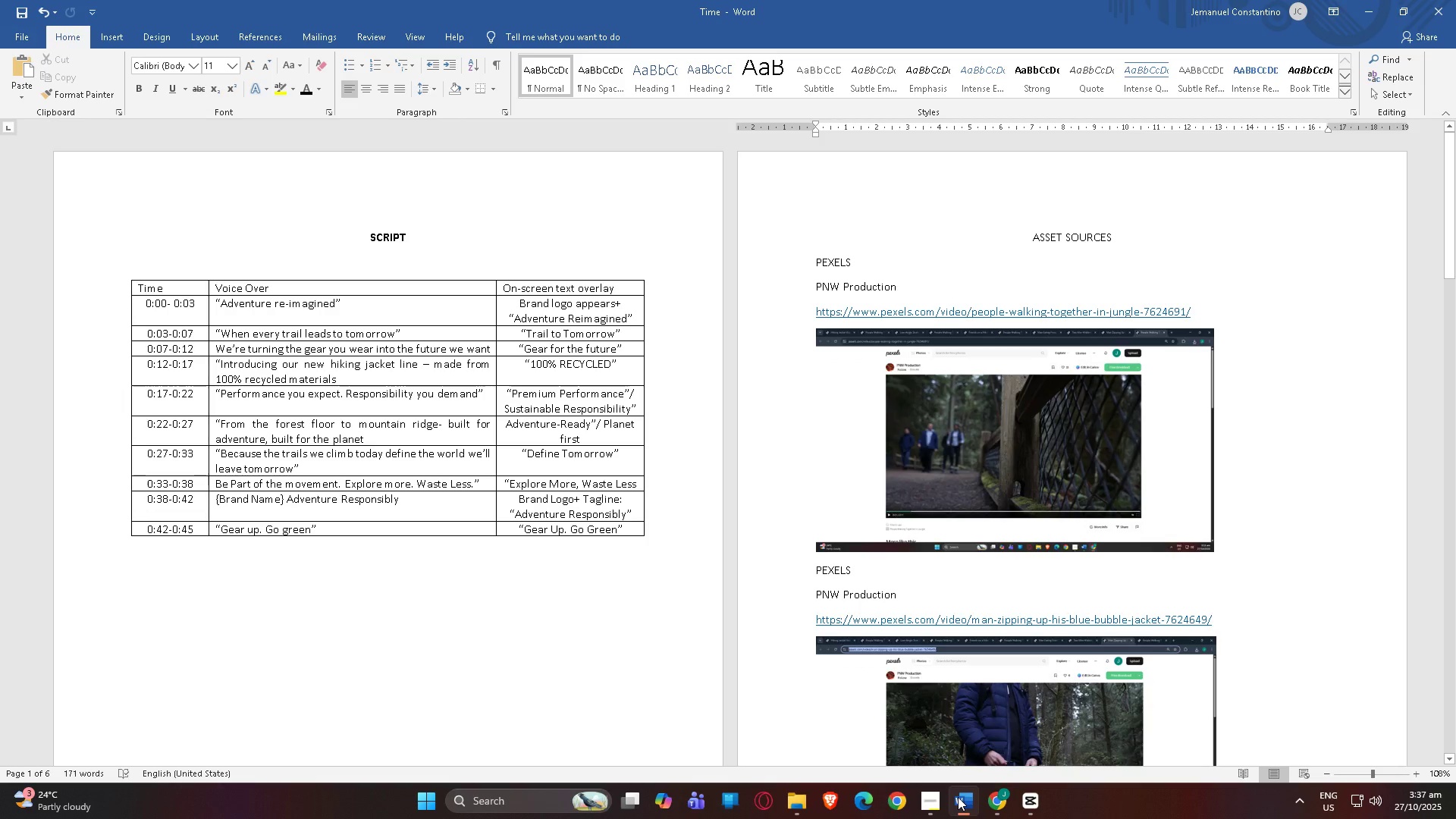 
left_click([958, 797])
 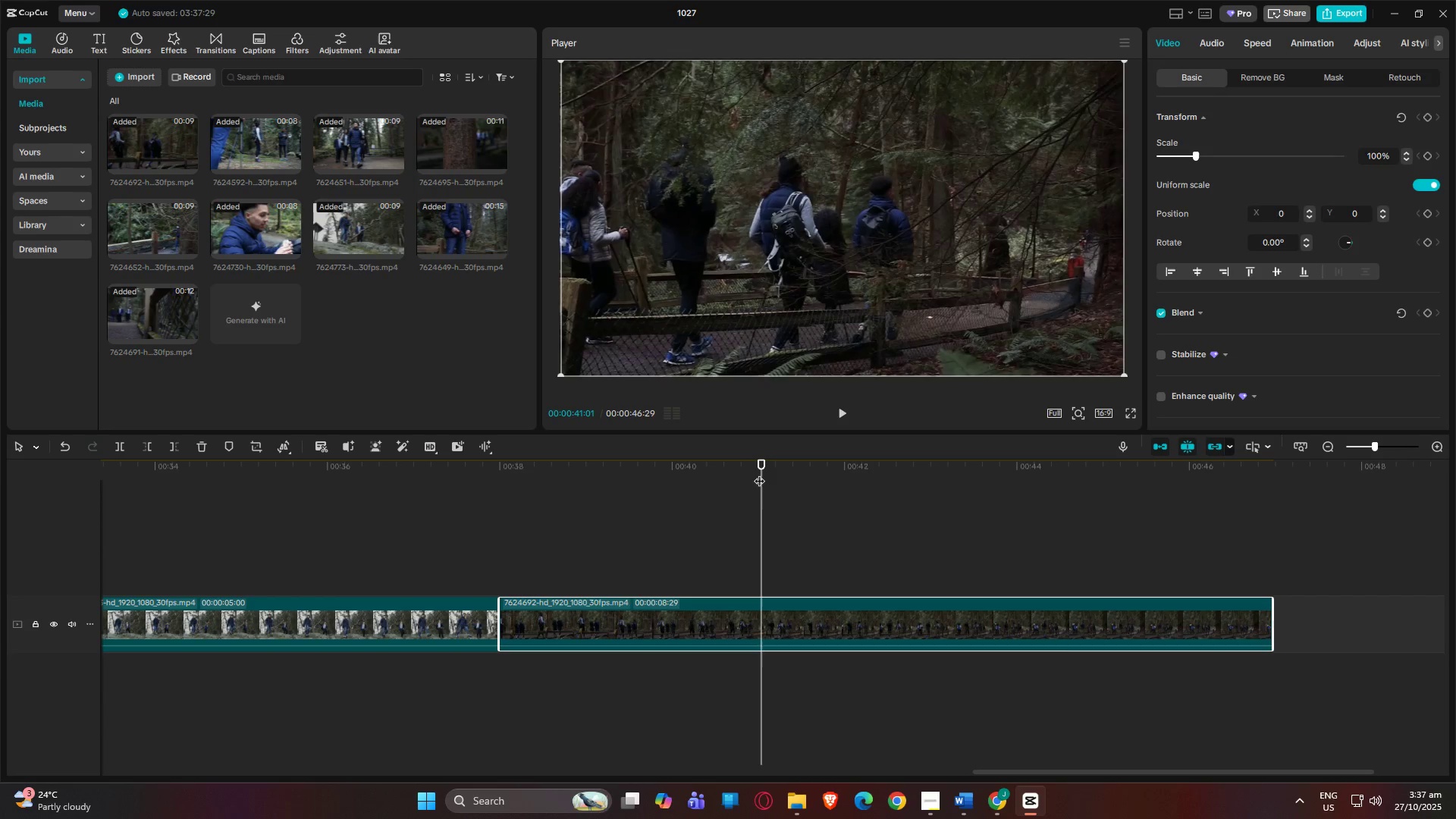 
left_click_drag(start_coordinate=[760, 461], to_coordinate=[844, 474])
 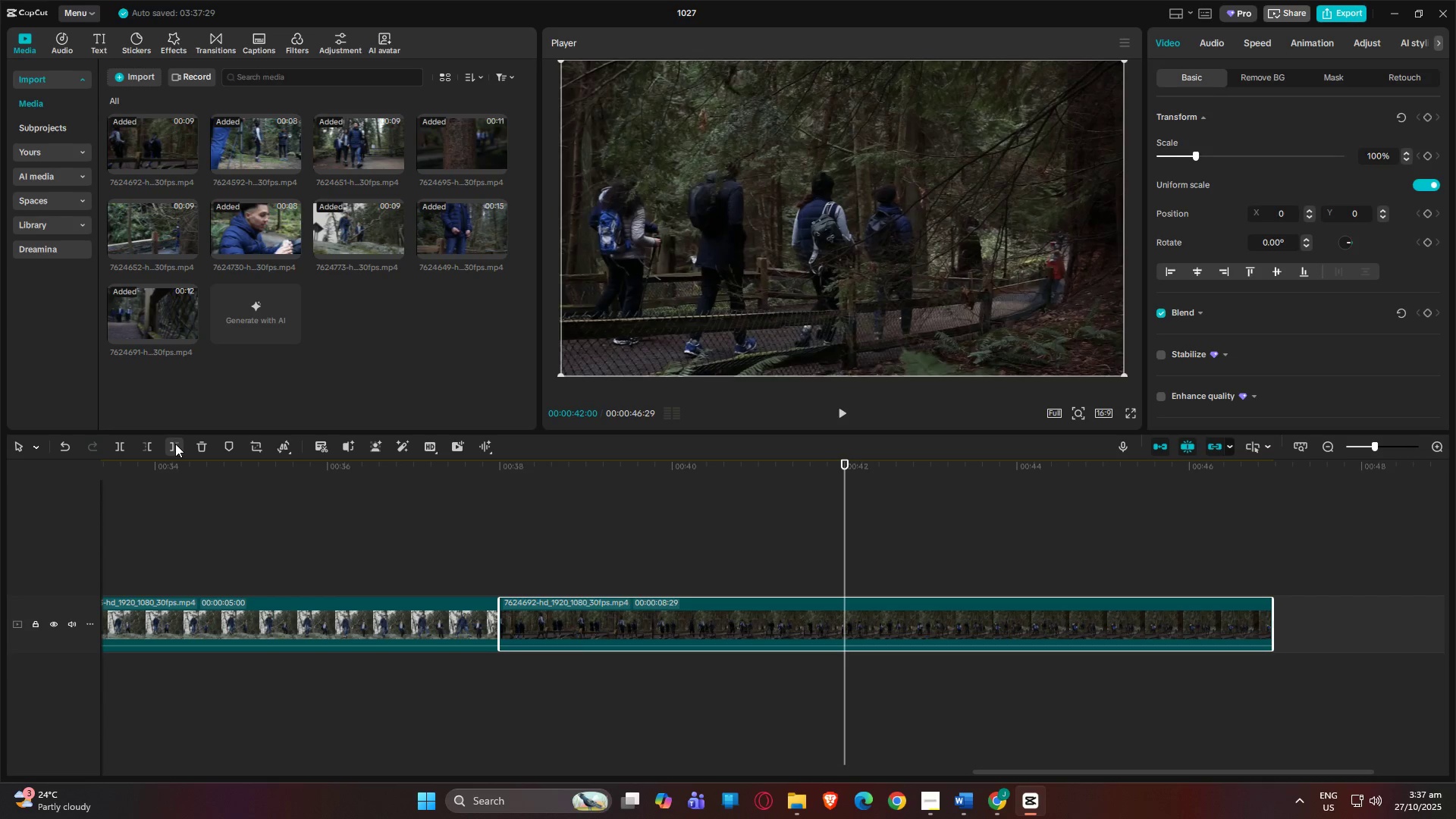 
left_click([175, 444])
 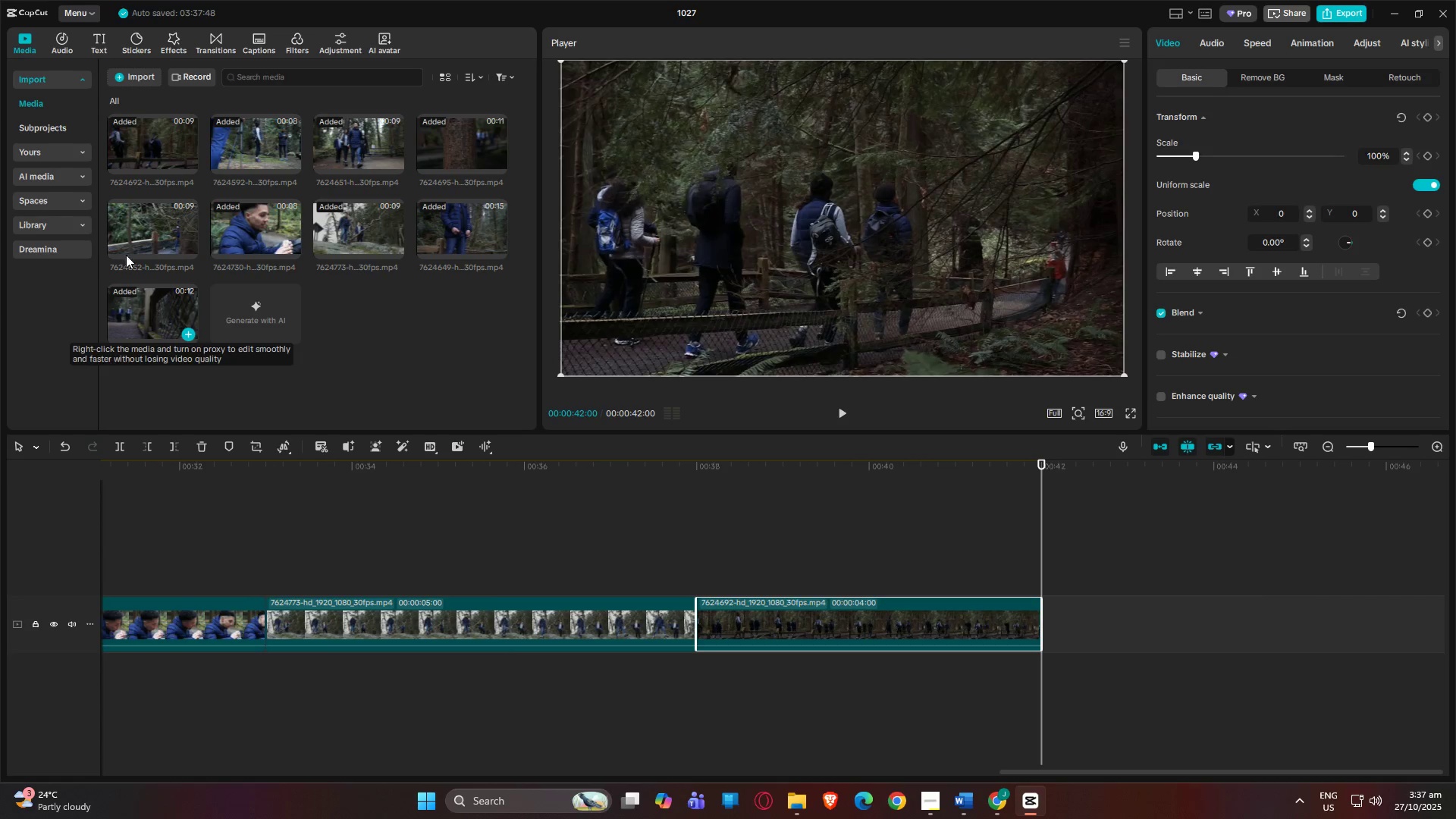 
left_click_drag(start_coordinate=[133, 237], to_coordinate=[1041, 621])
 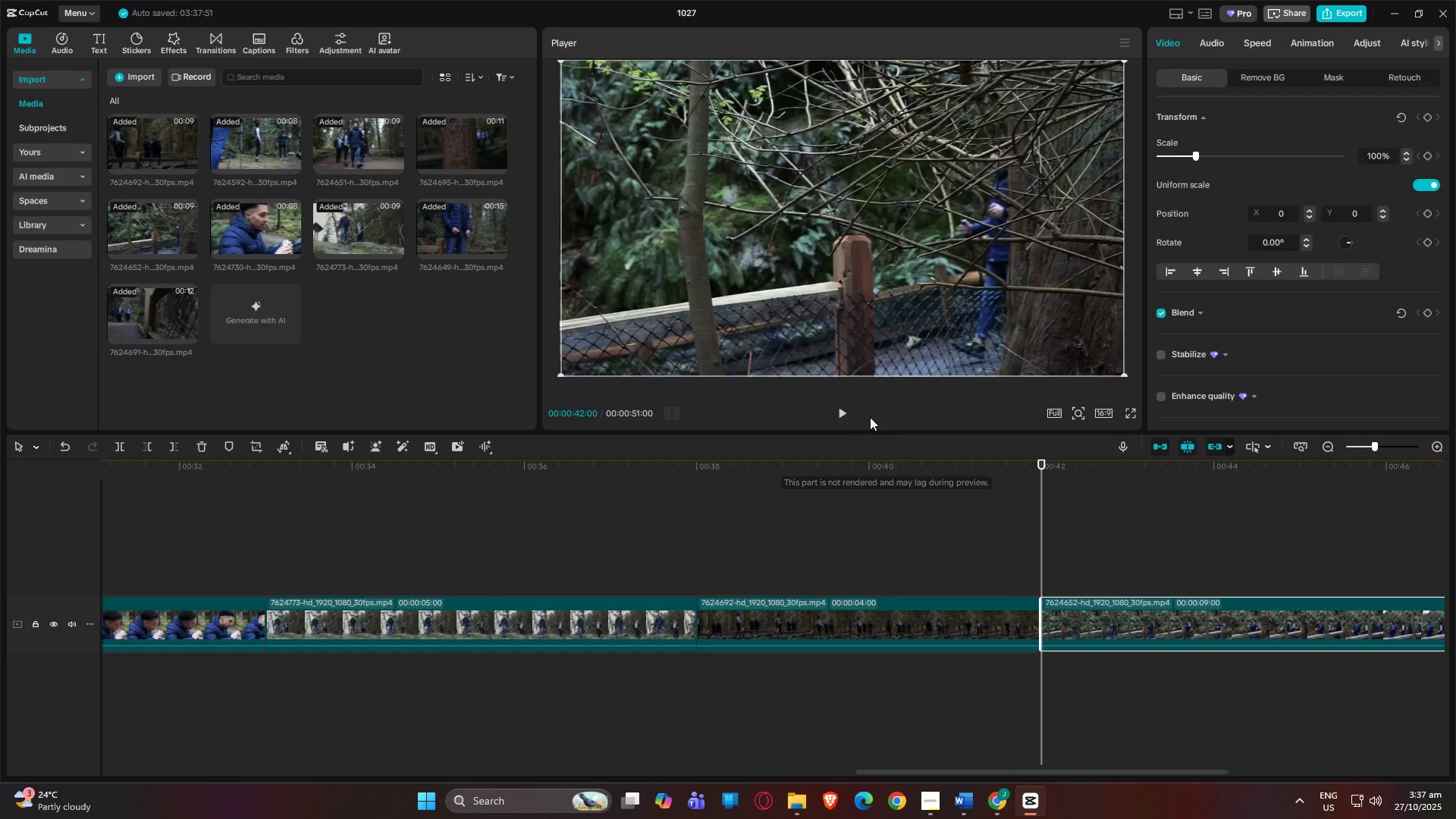 
left_click([852, 418])
 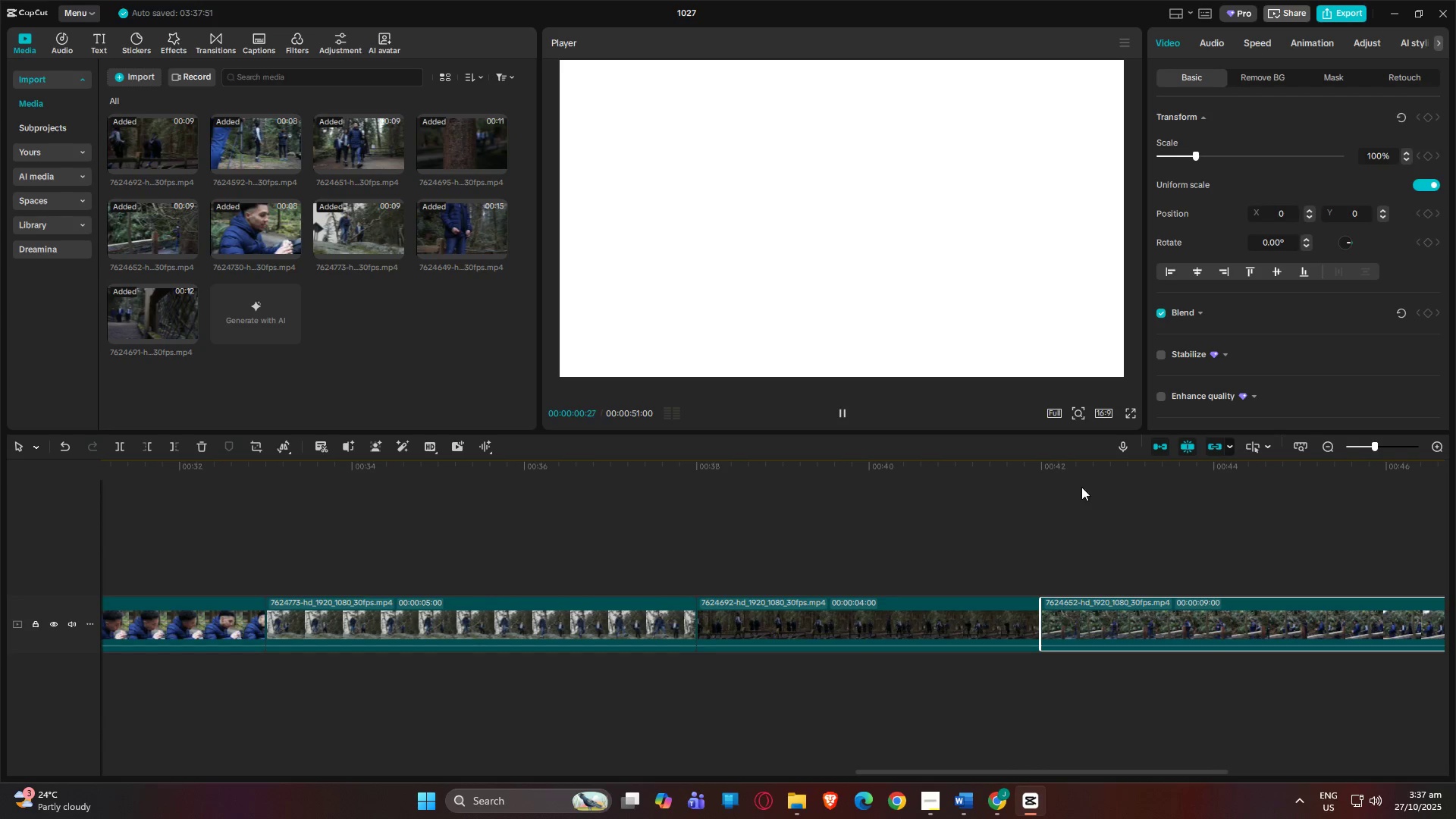 
left_click_drag(start_coordinate=[1056, 479], to_coordinate=[592, 479])
 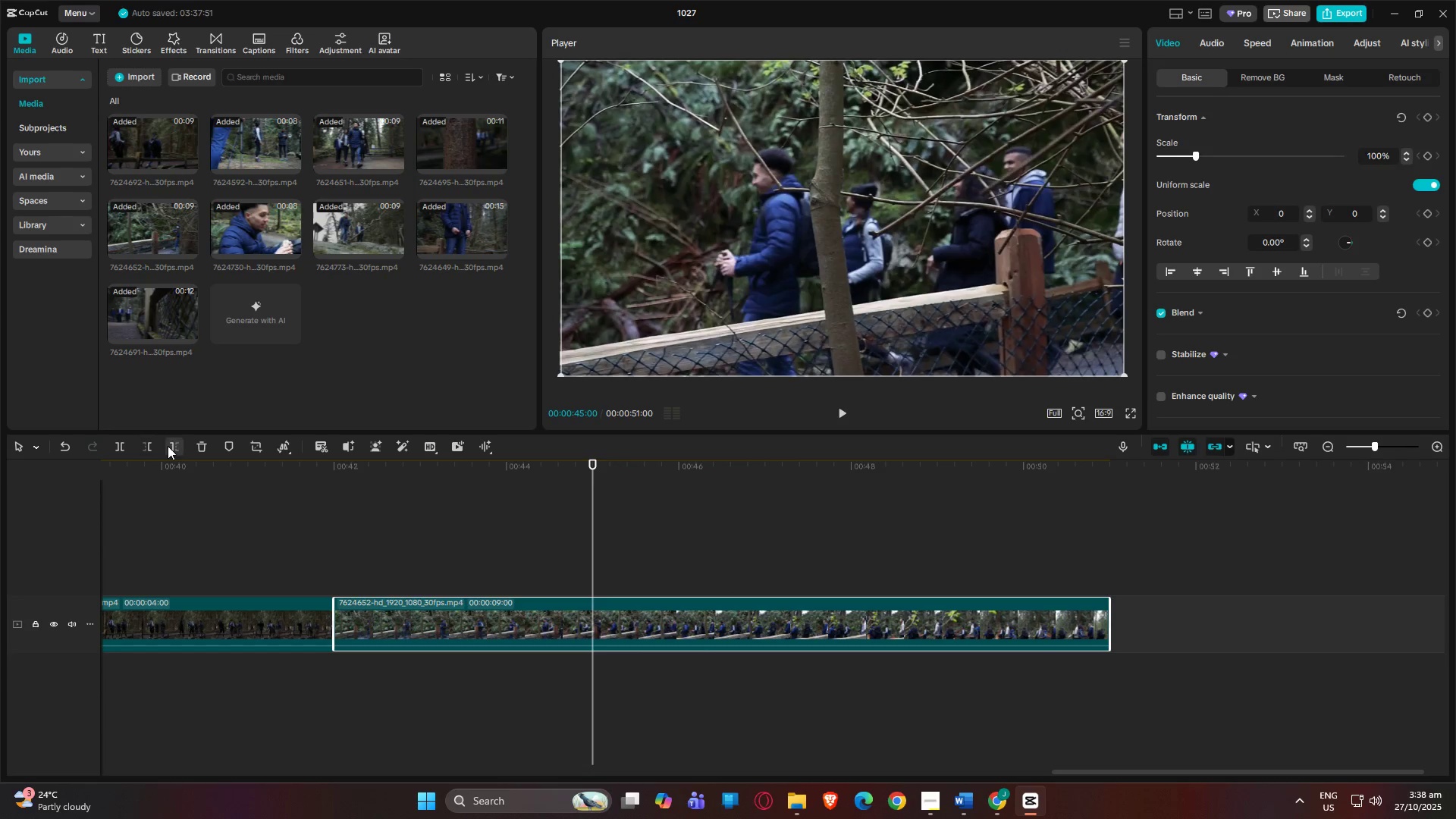 
left_click([168, 446])
 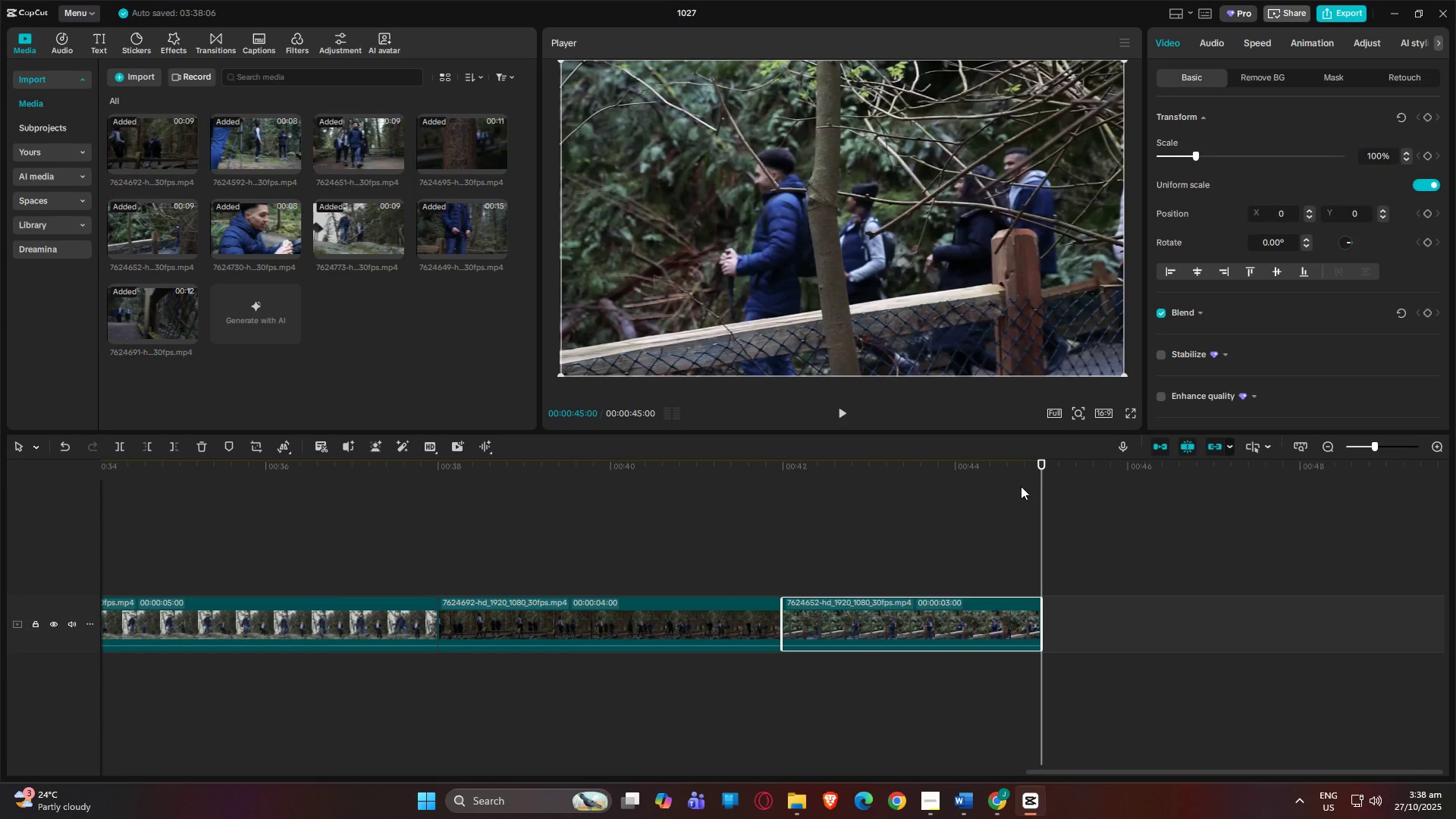 
left_click_drag(start_coordinate=[1041, 469], to_coordinate=[0, 461])
 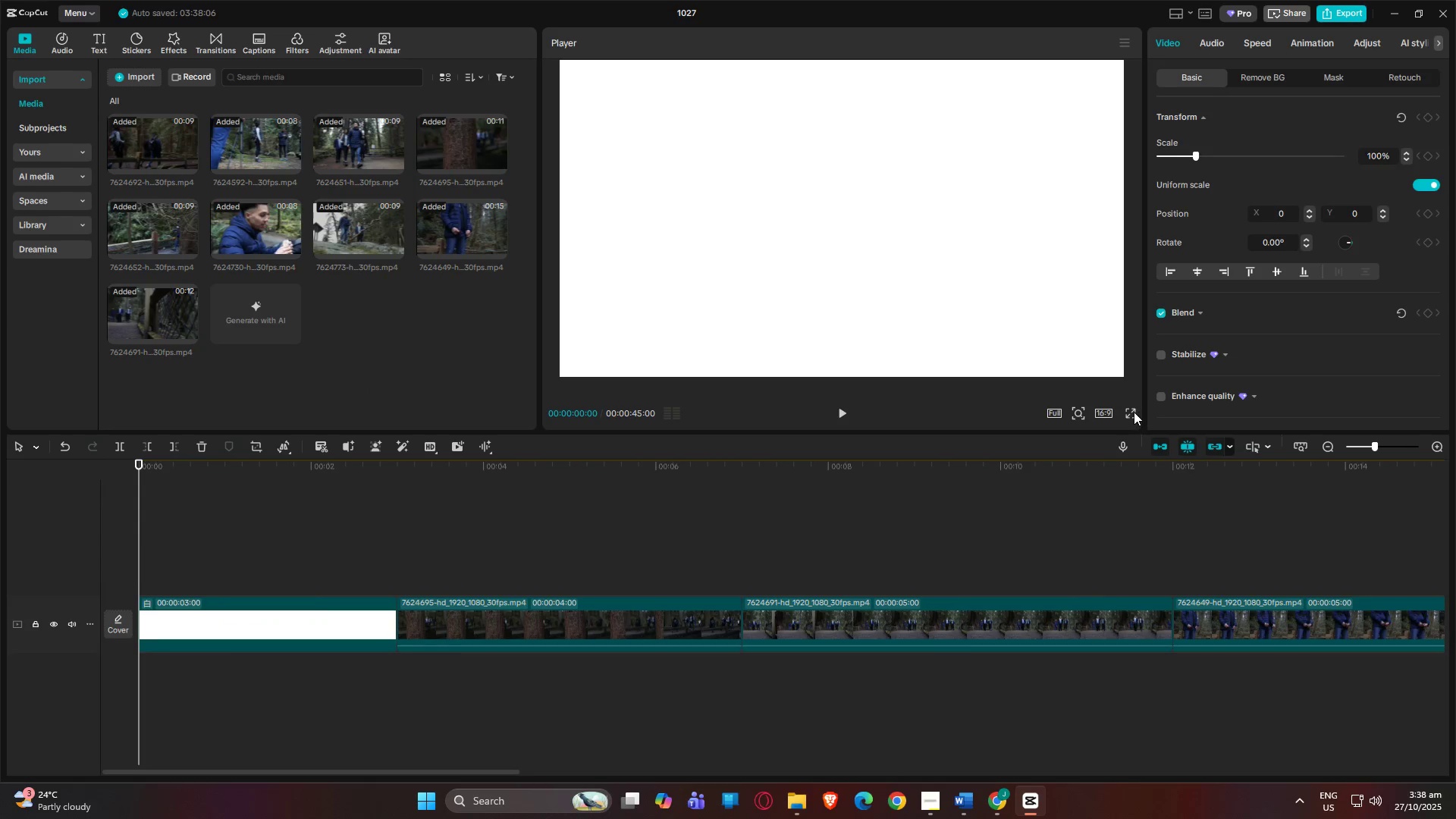 
left_click([1134, 412])
 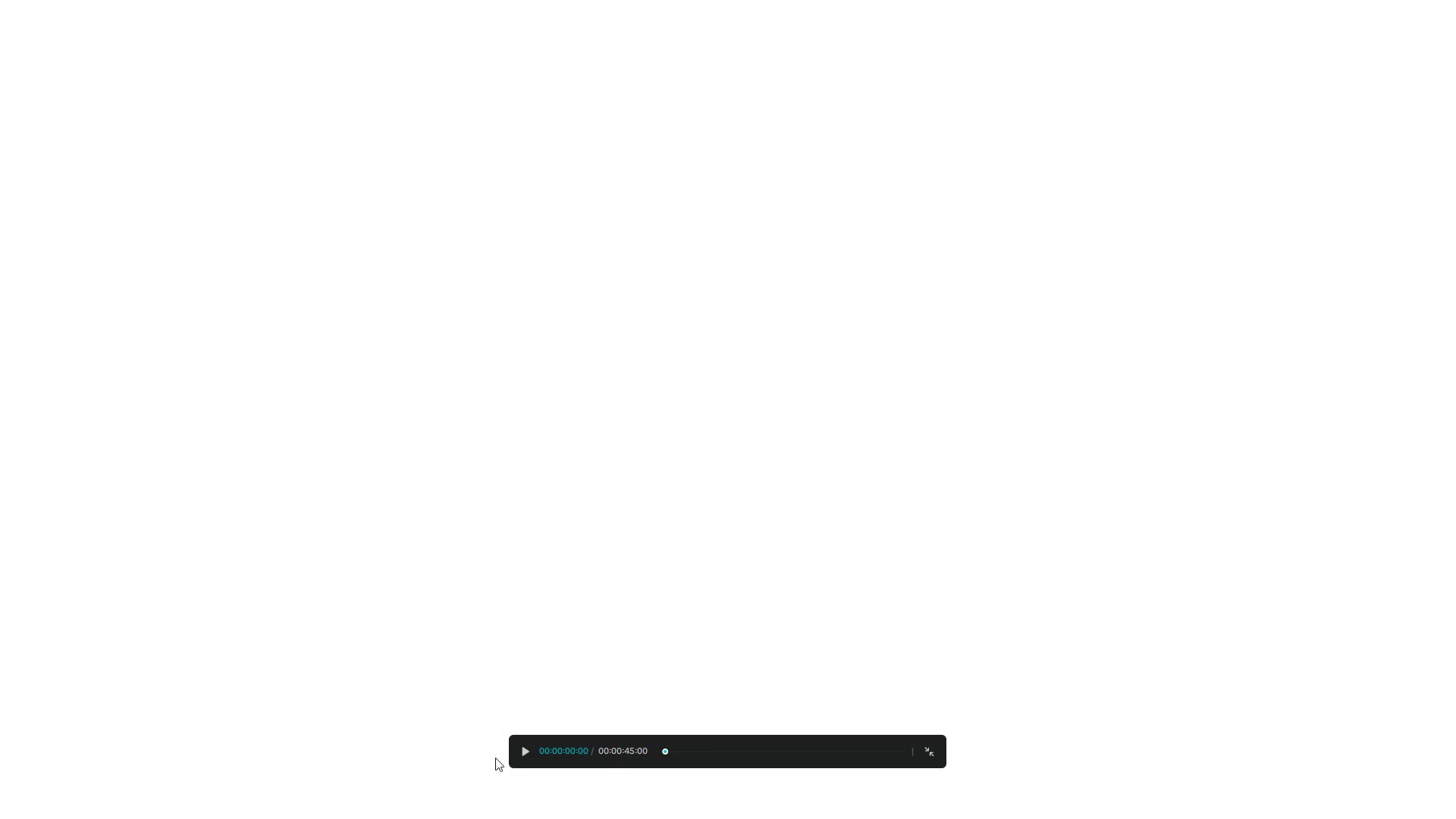 
left_click([522, 752])
 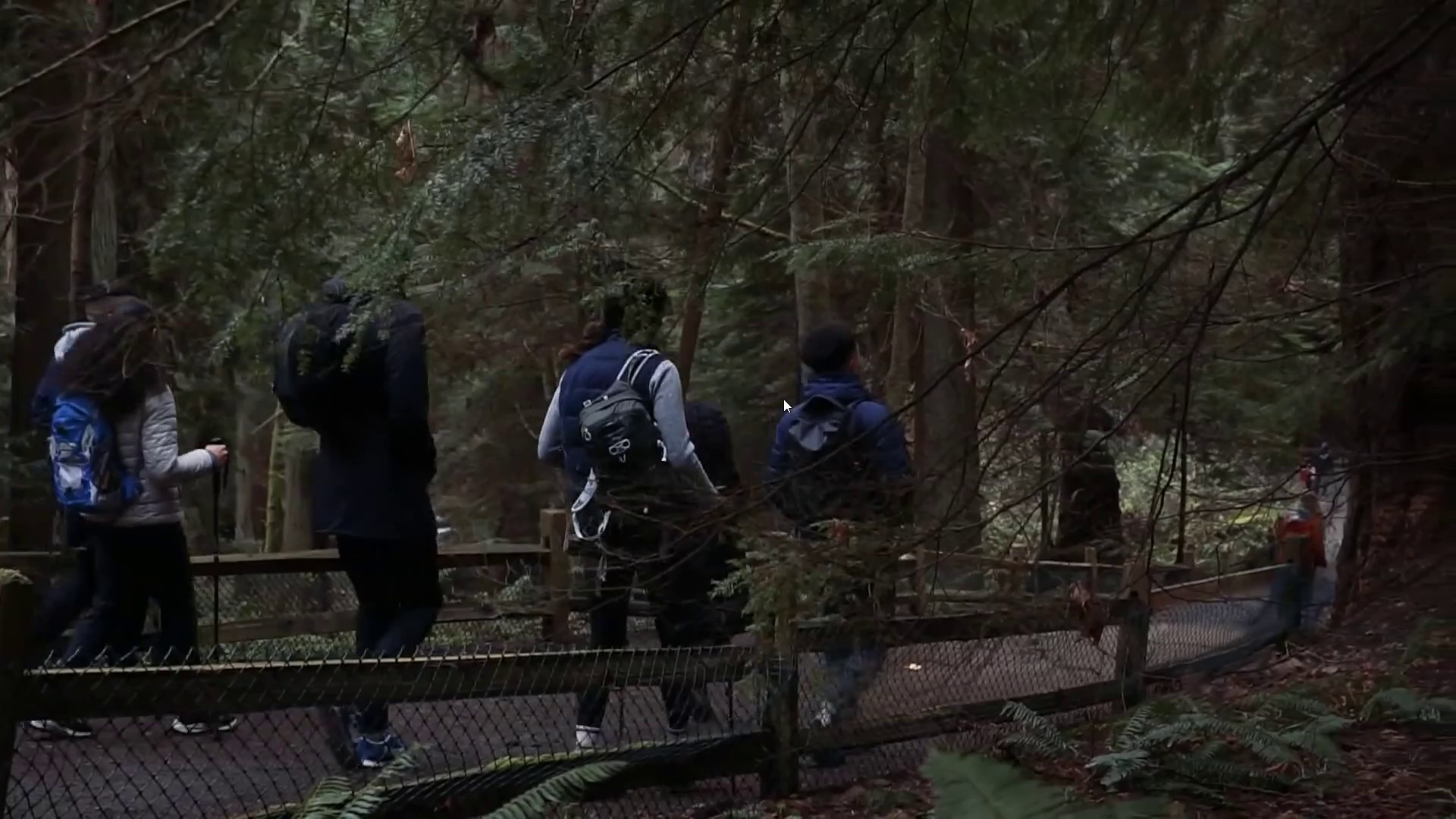 
wait(46.56)
 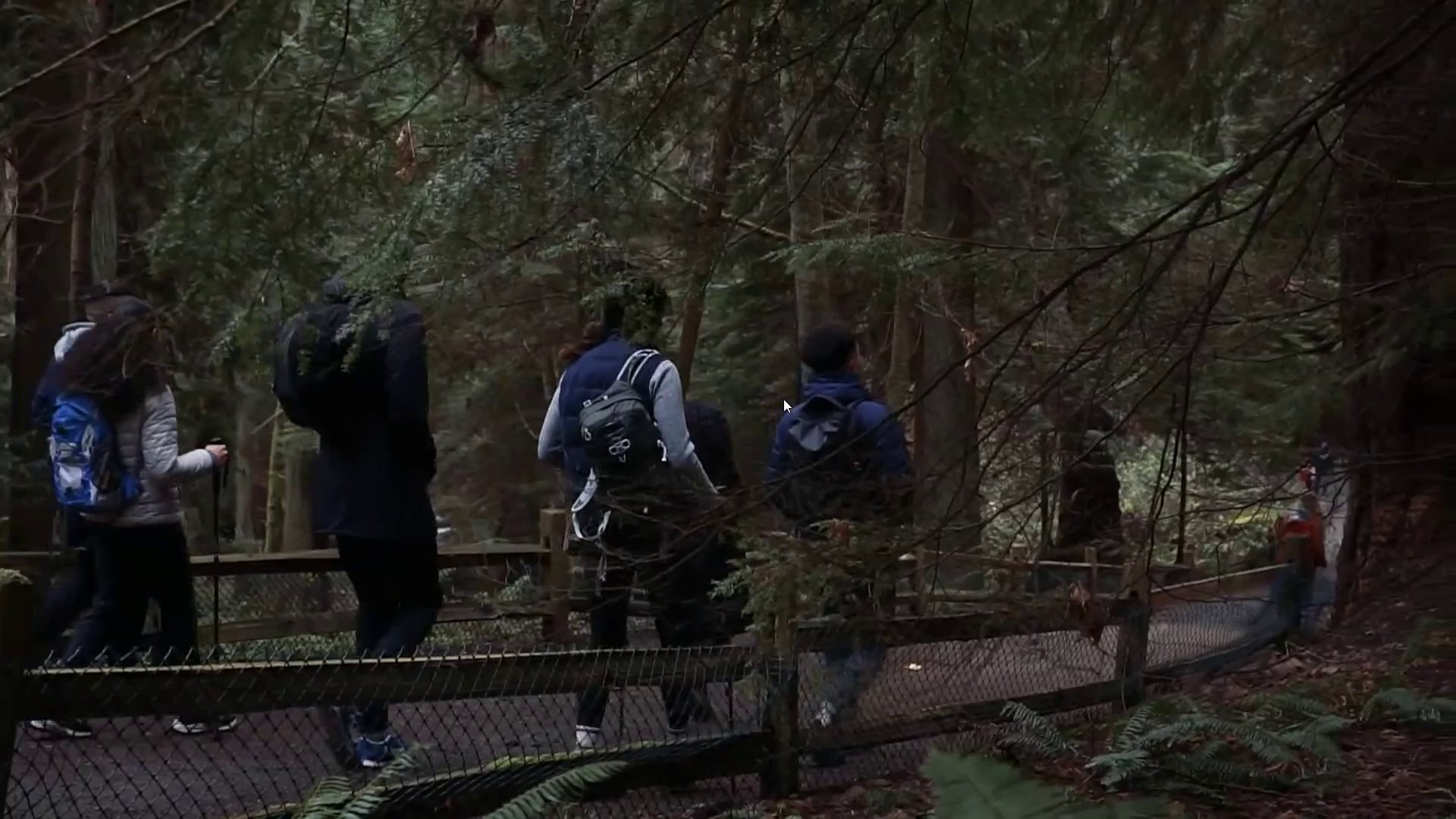 
key(Escape)
 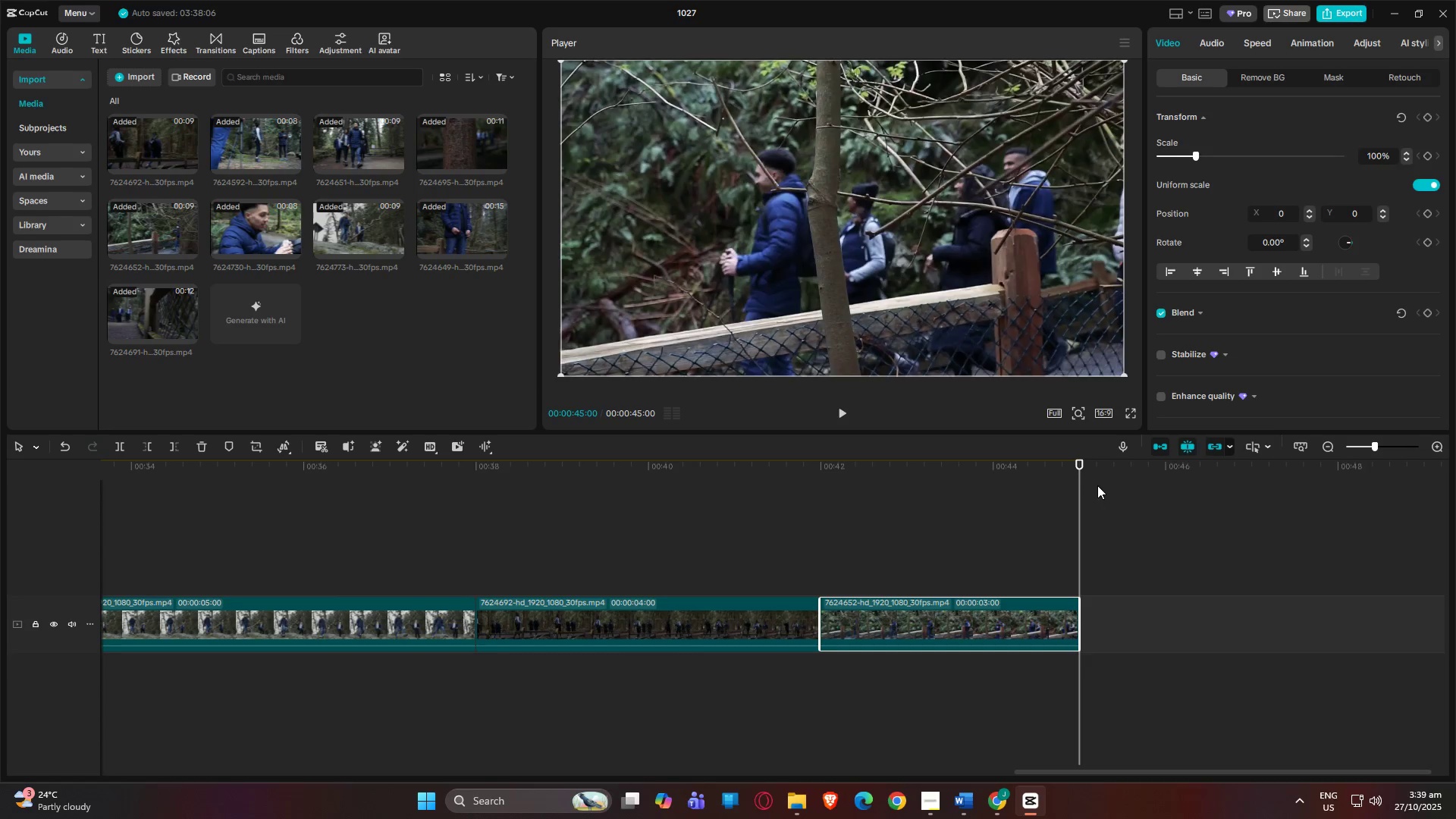 
left_click_drag(start_coordinate=[1103, 465], to_coordinate=[1048, 476])
 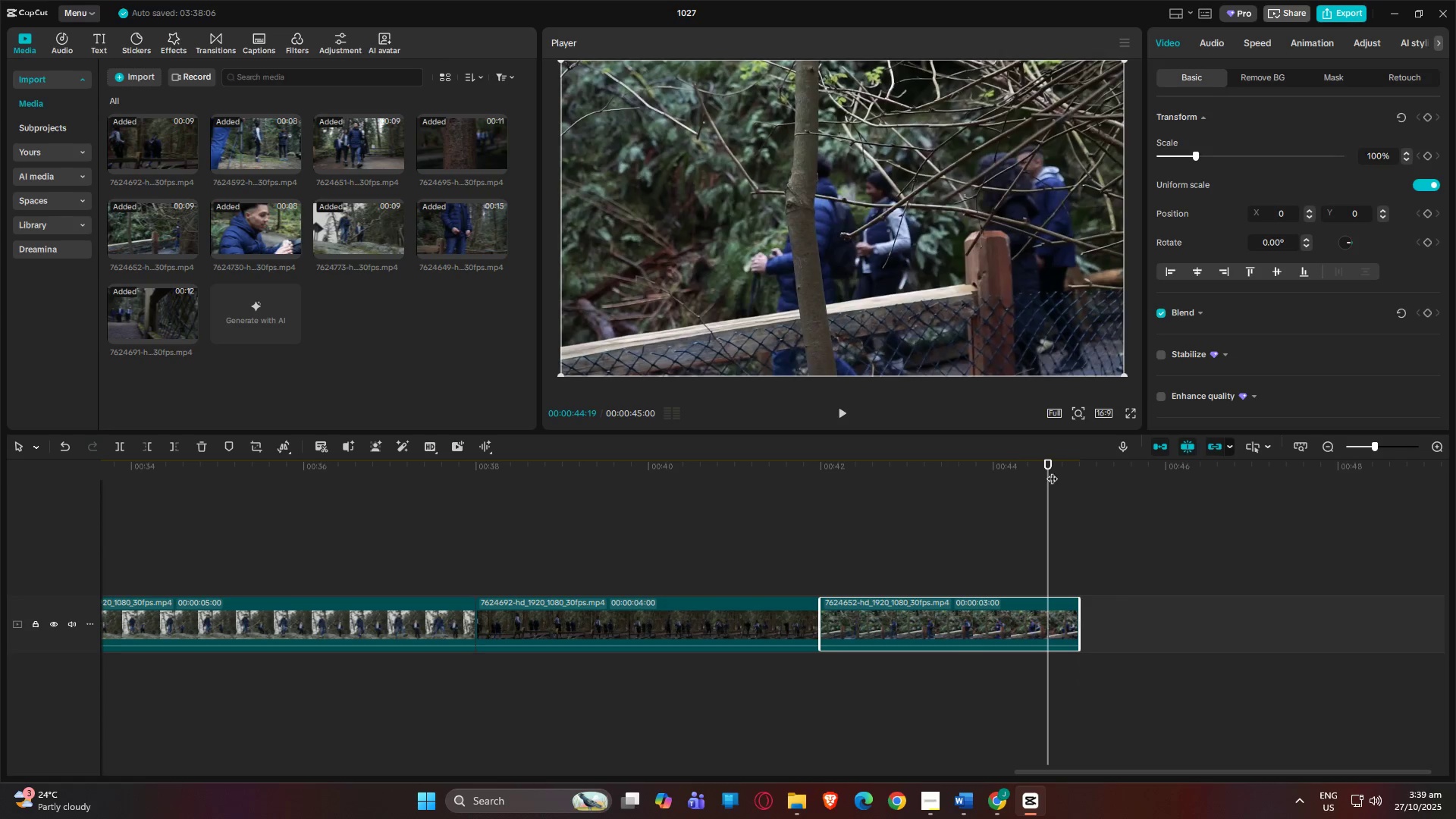 
left_click_drag(start_coordinate=[1052, 466], to_coordinate=[259, 528])
 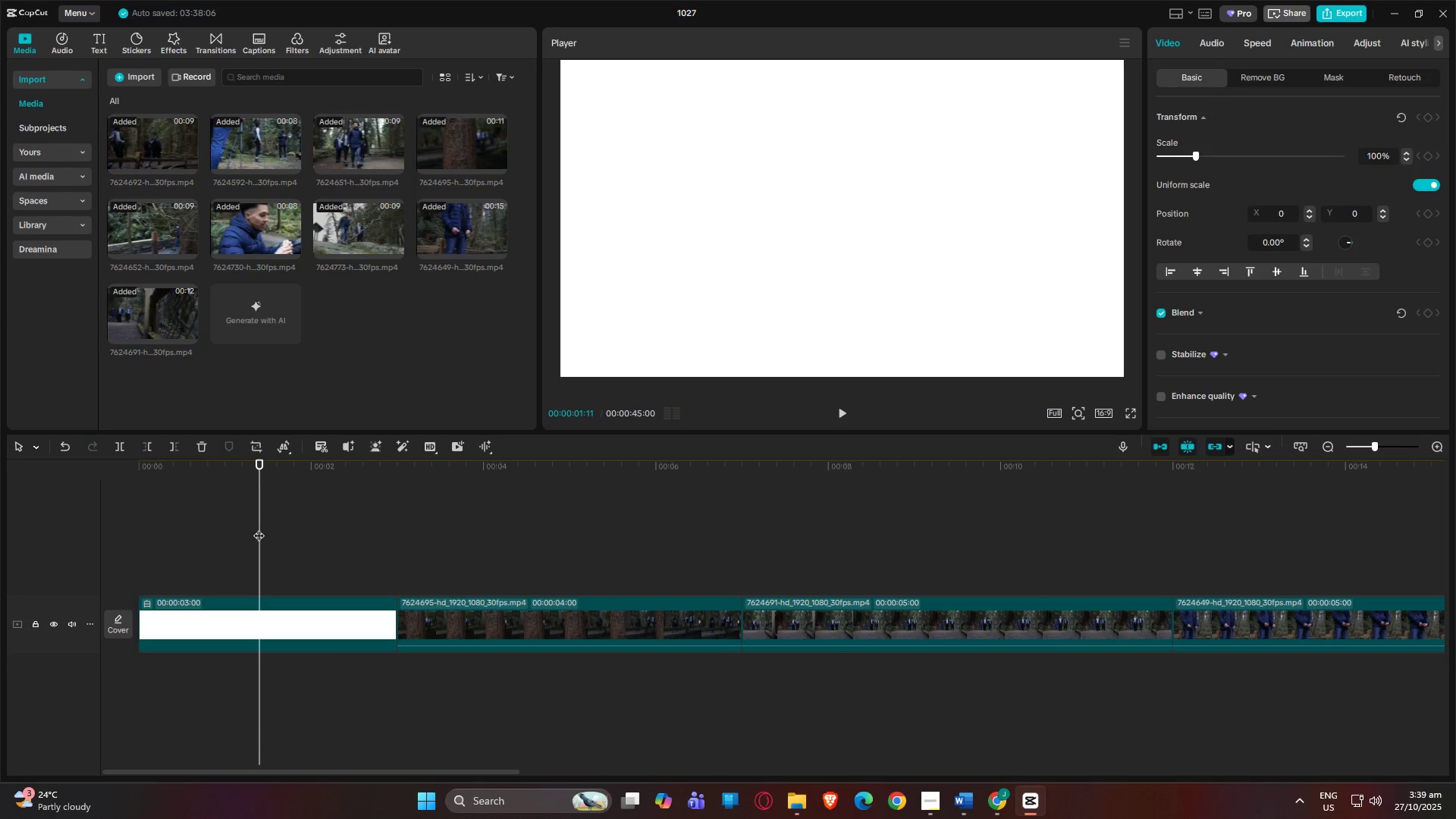 
wait(34.28)
 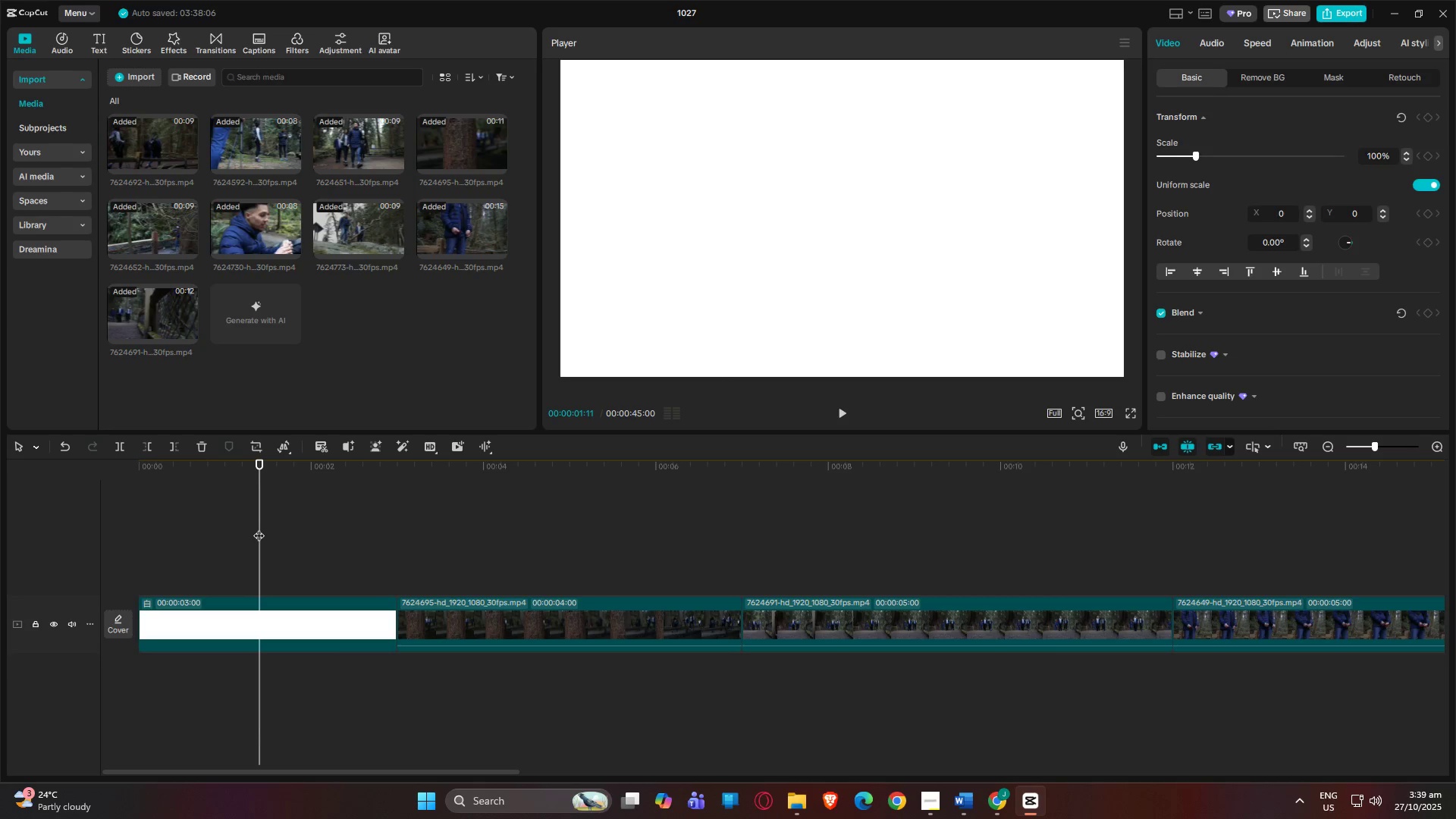 
key(Space)
 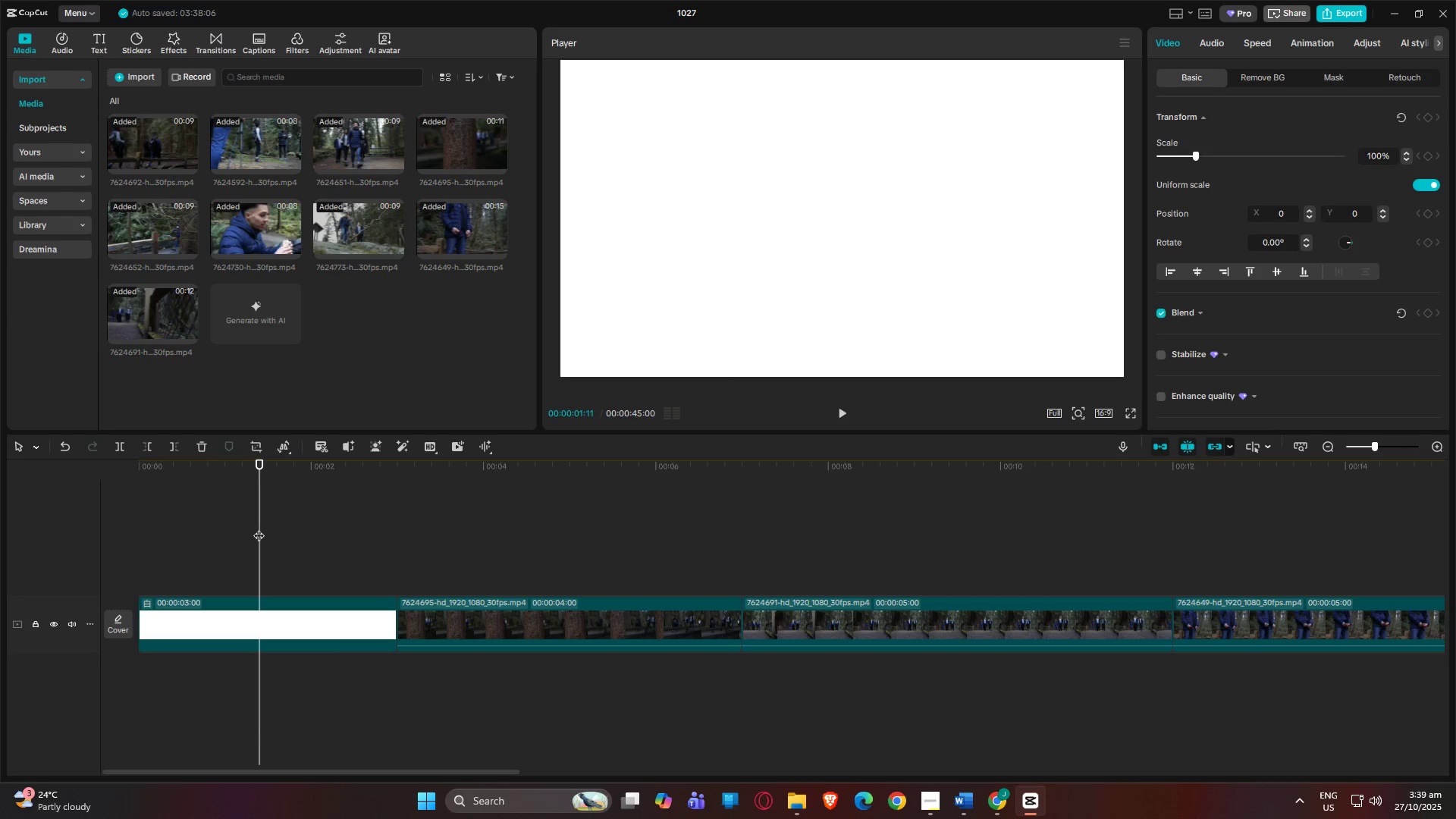 
key(Space)
 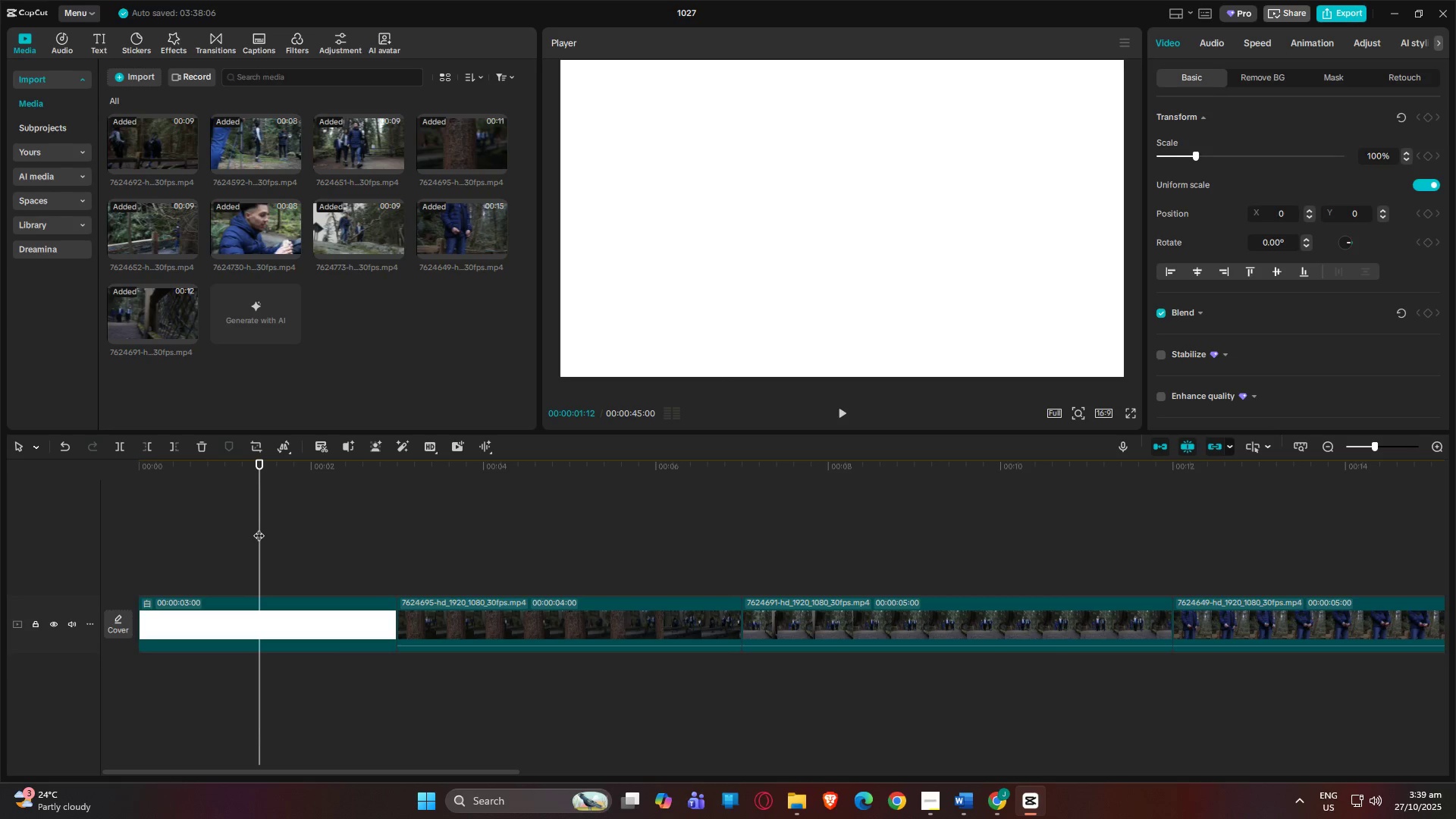 
key(Space)
 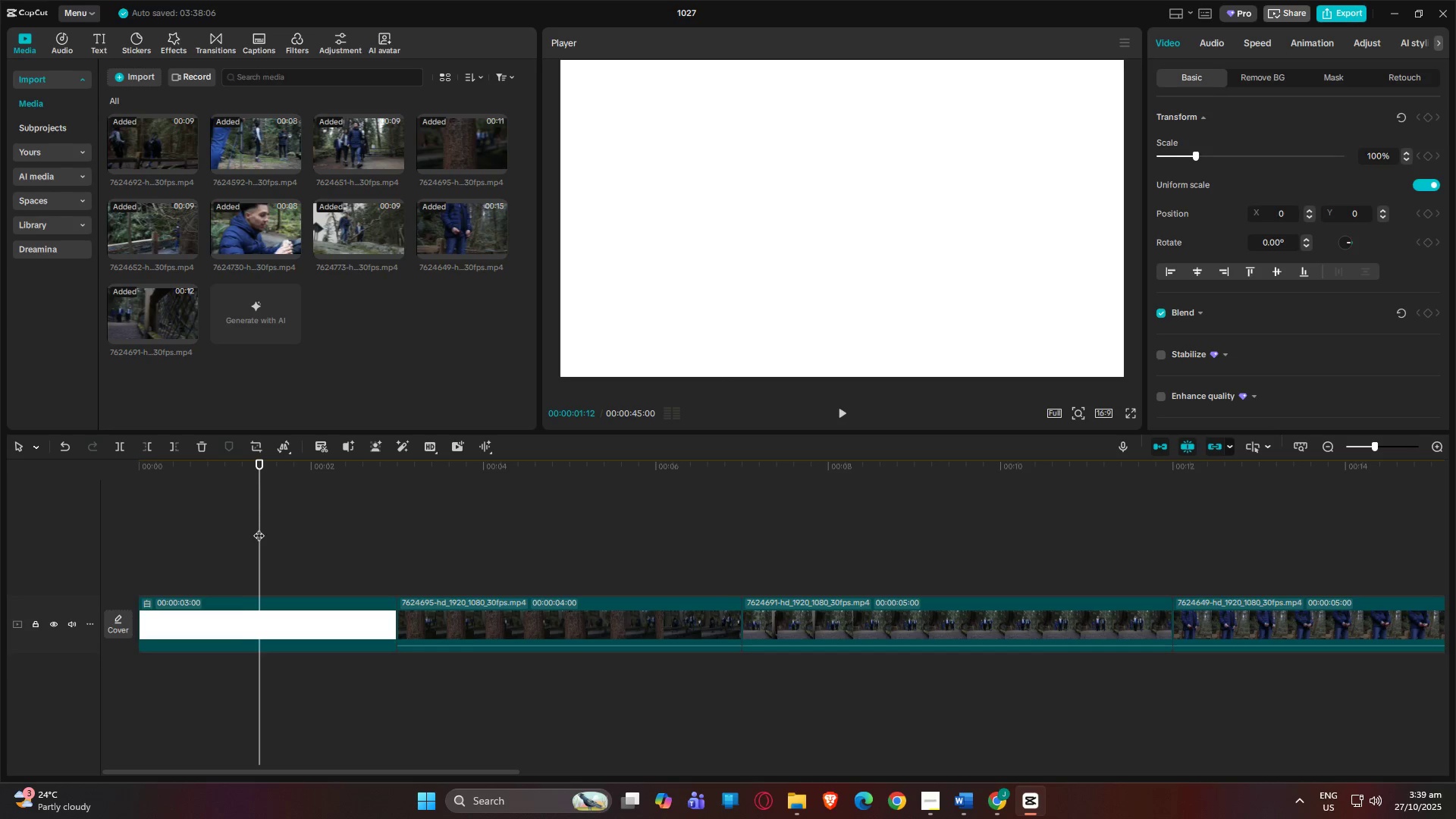 
key(Space)
 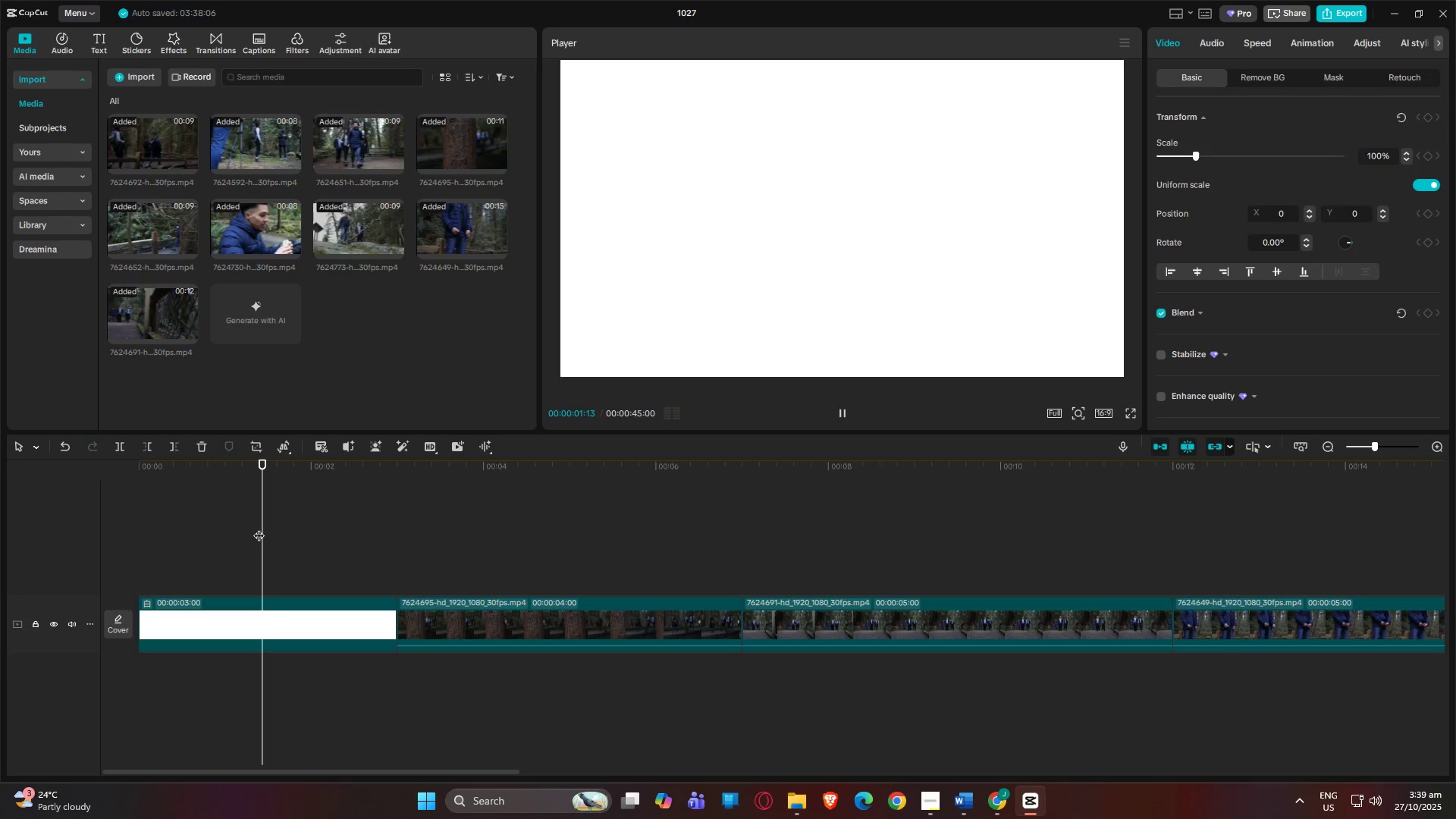 
key(Space)
 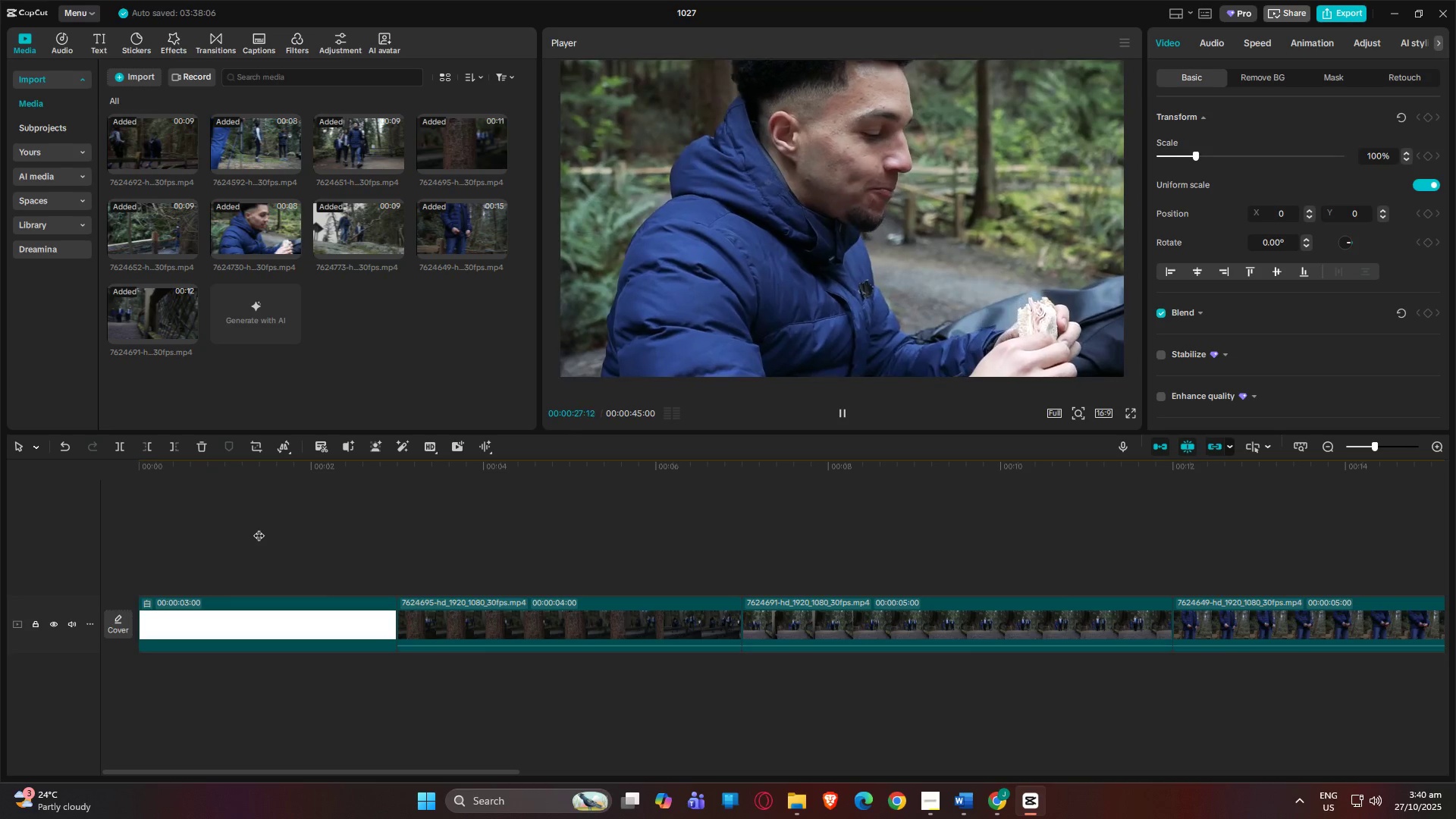 
wait(31.11)
 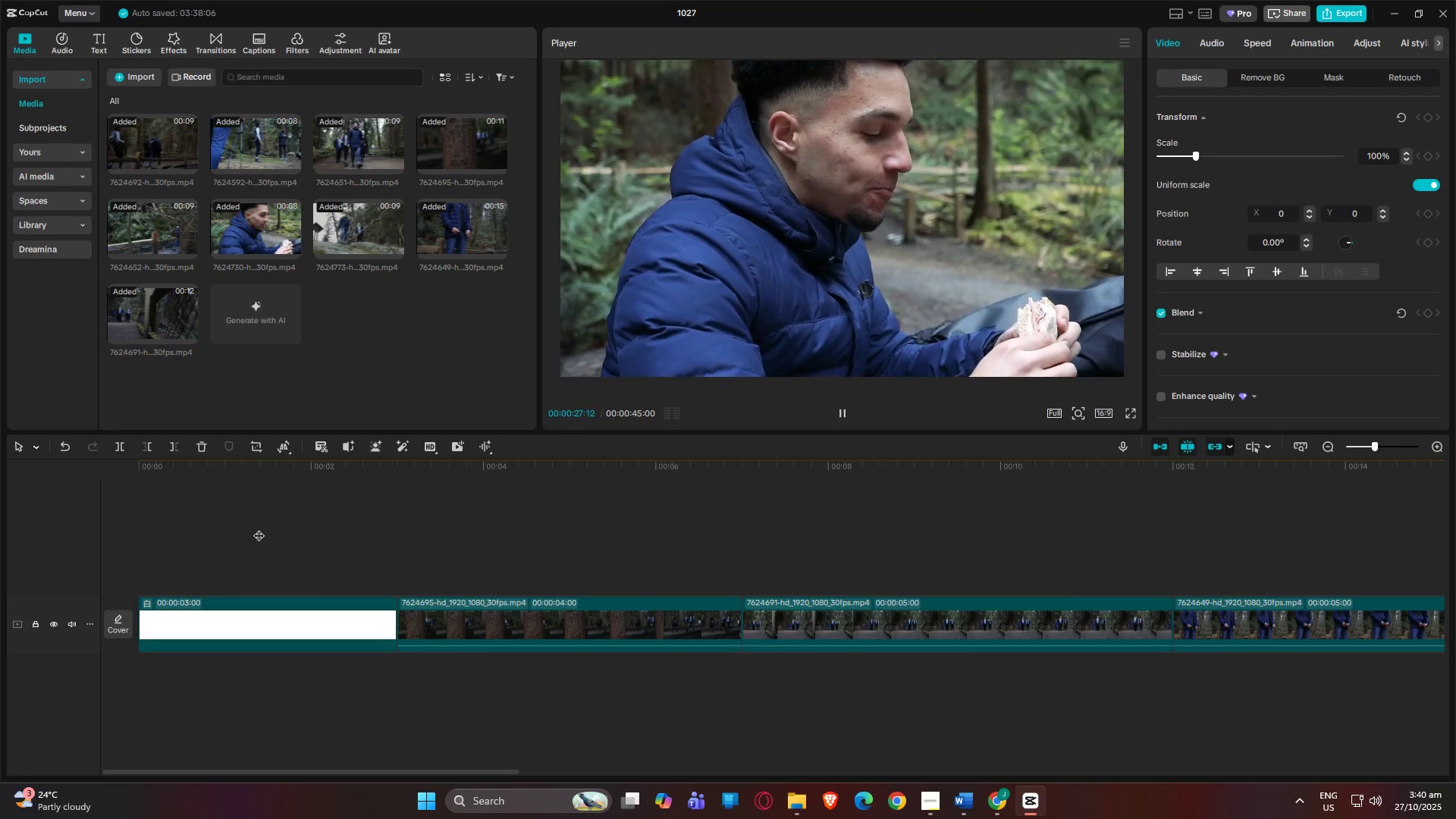 
left_click([841, 410])
 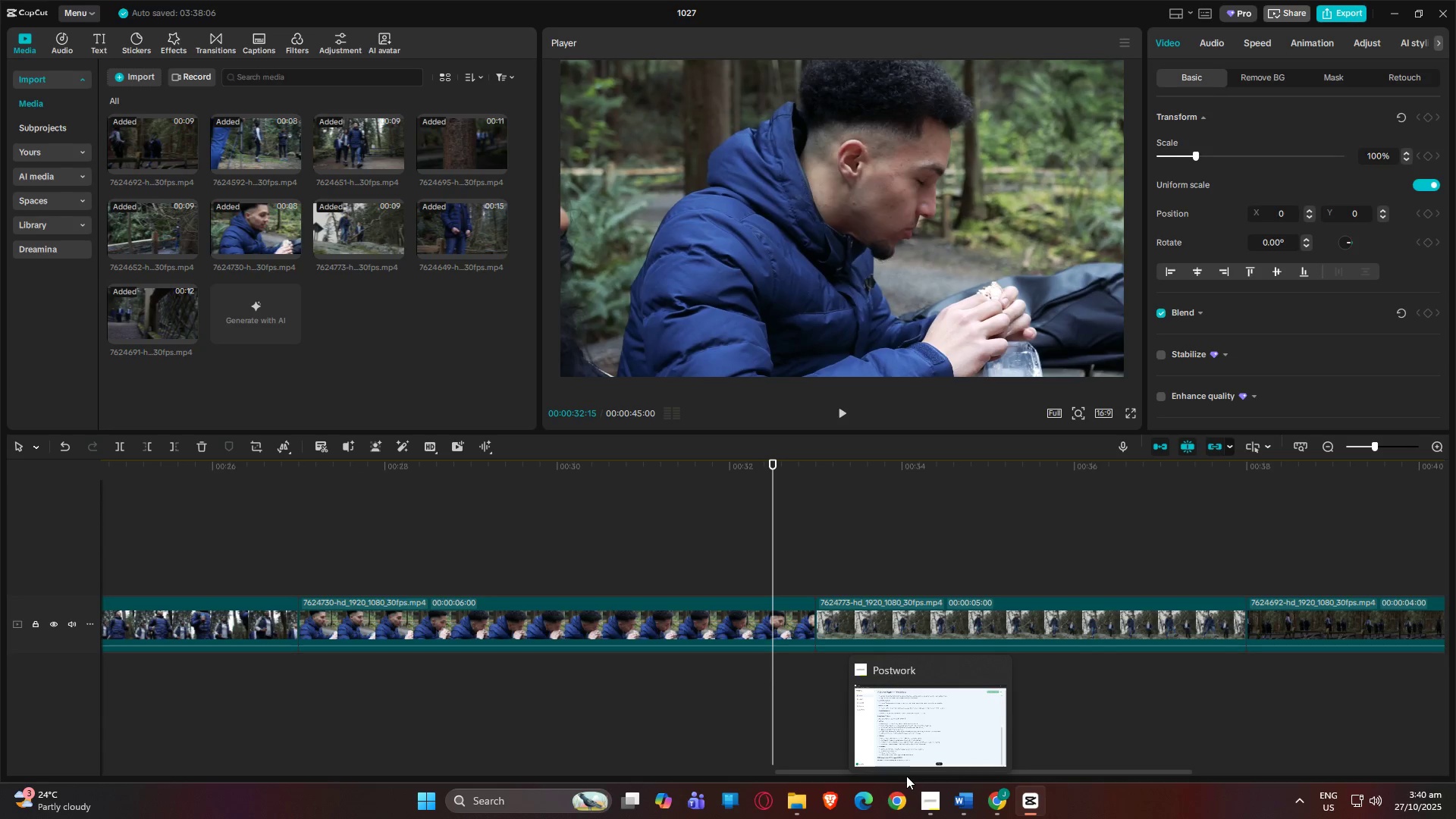 
wait(32.47)
 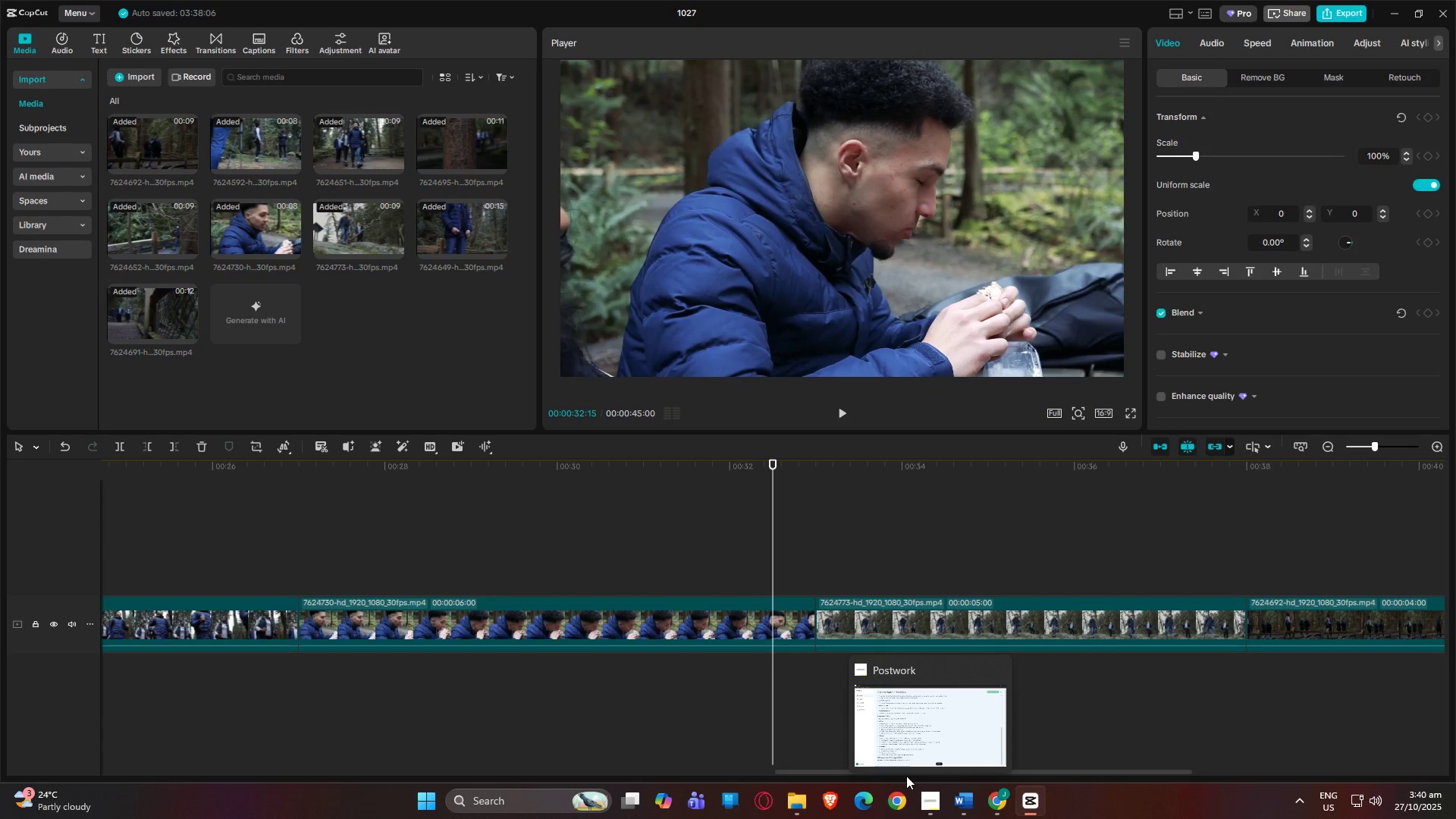 
left_click_drag(start_coordinate=[772, 462], to_coordinate=[1316, 429])
 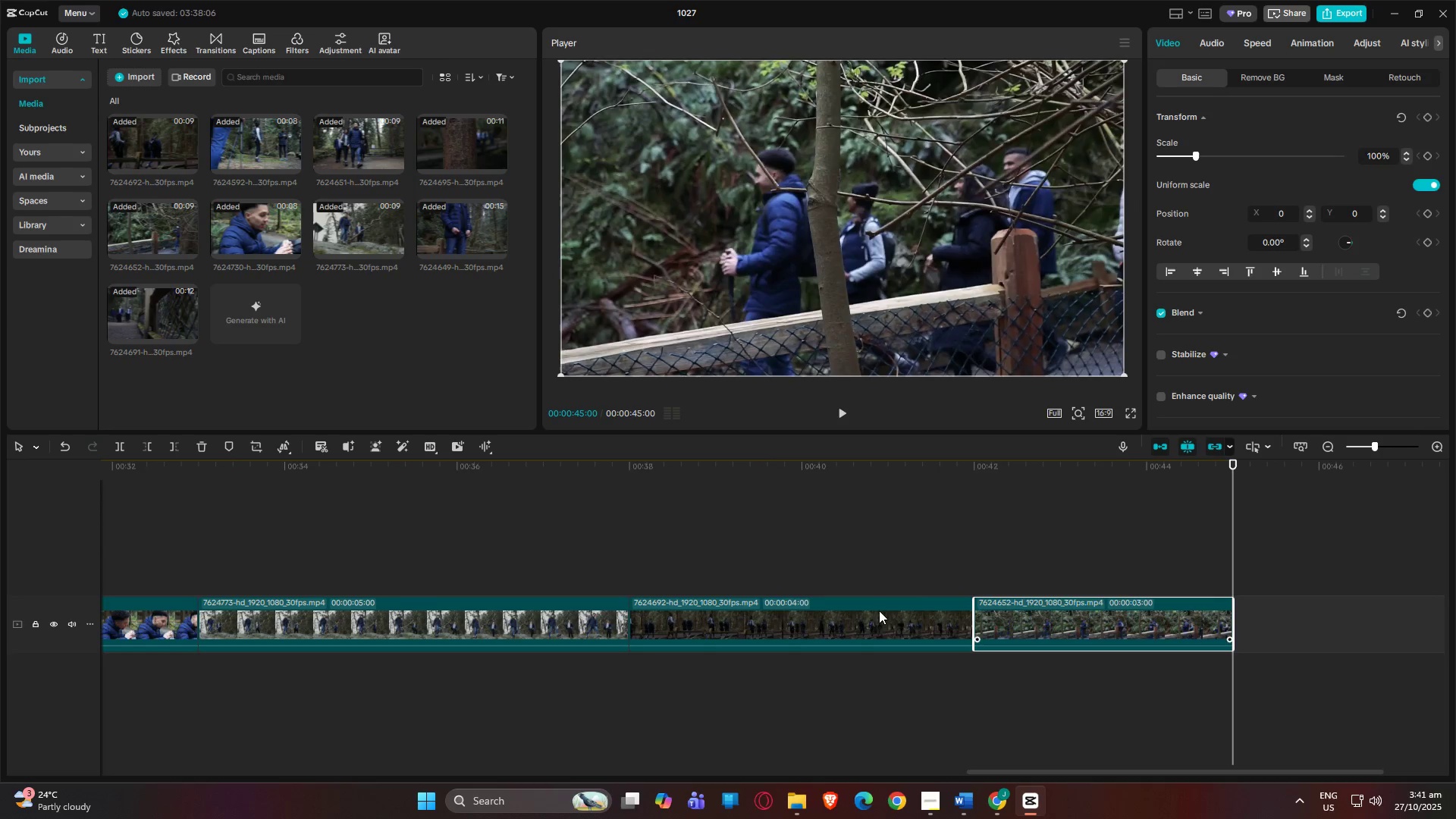 
left_click_drag(start_coordinate=[777, 610], to_coordinate=[1075, 610])
 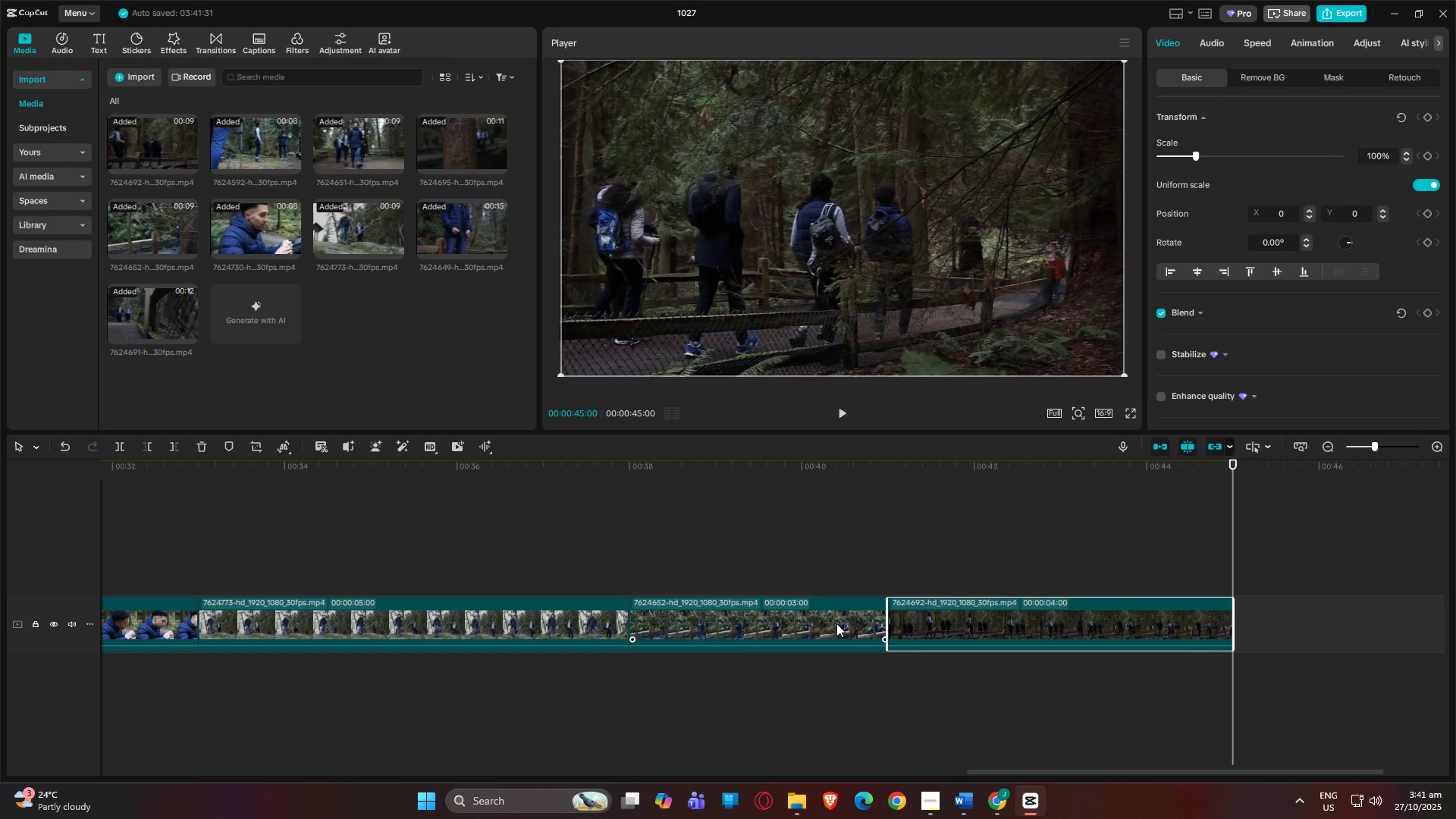 
left_click([836, 623])
 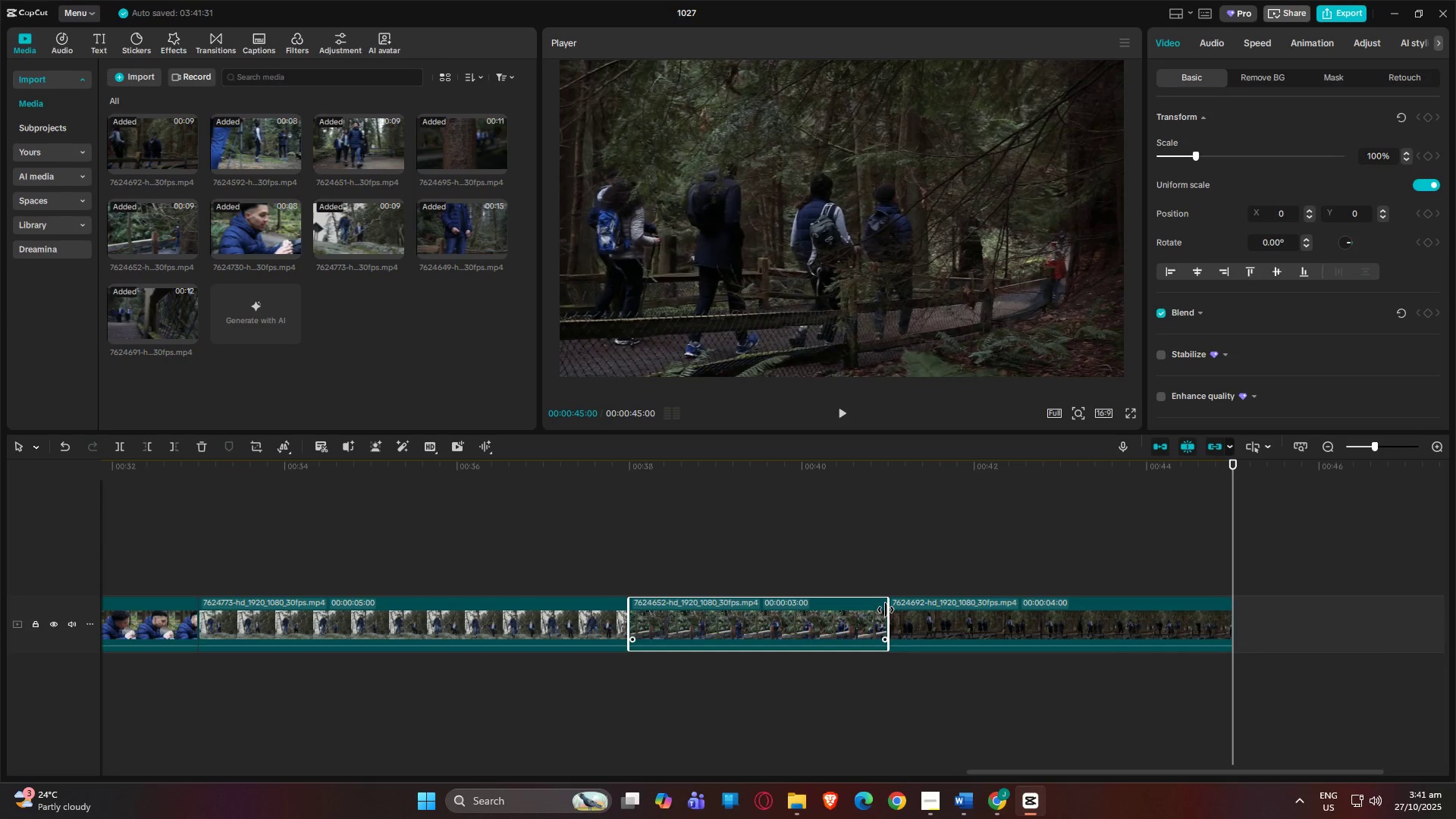 
left_click([959, 610])
 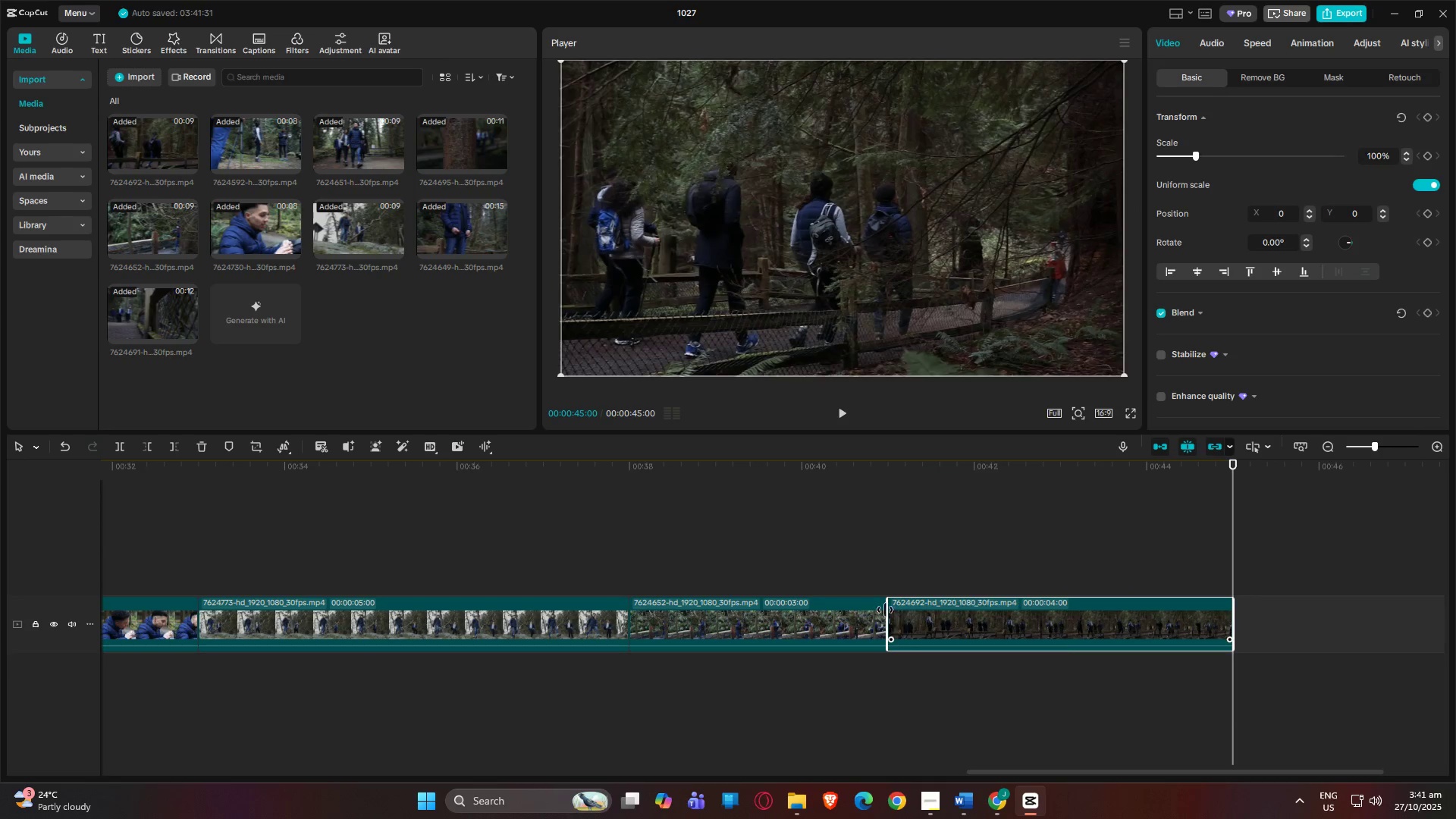 
left_click([874, 610])
 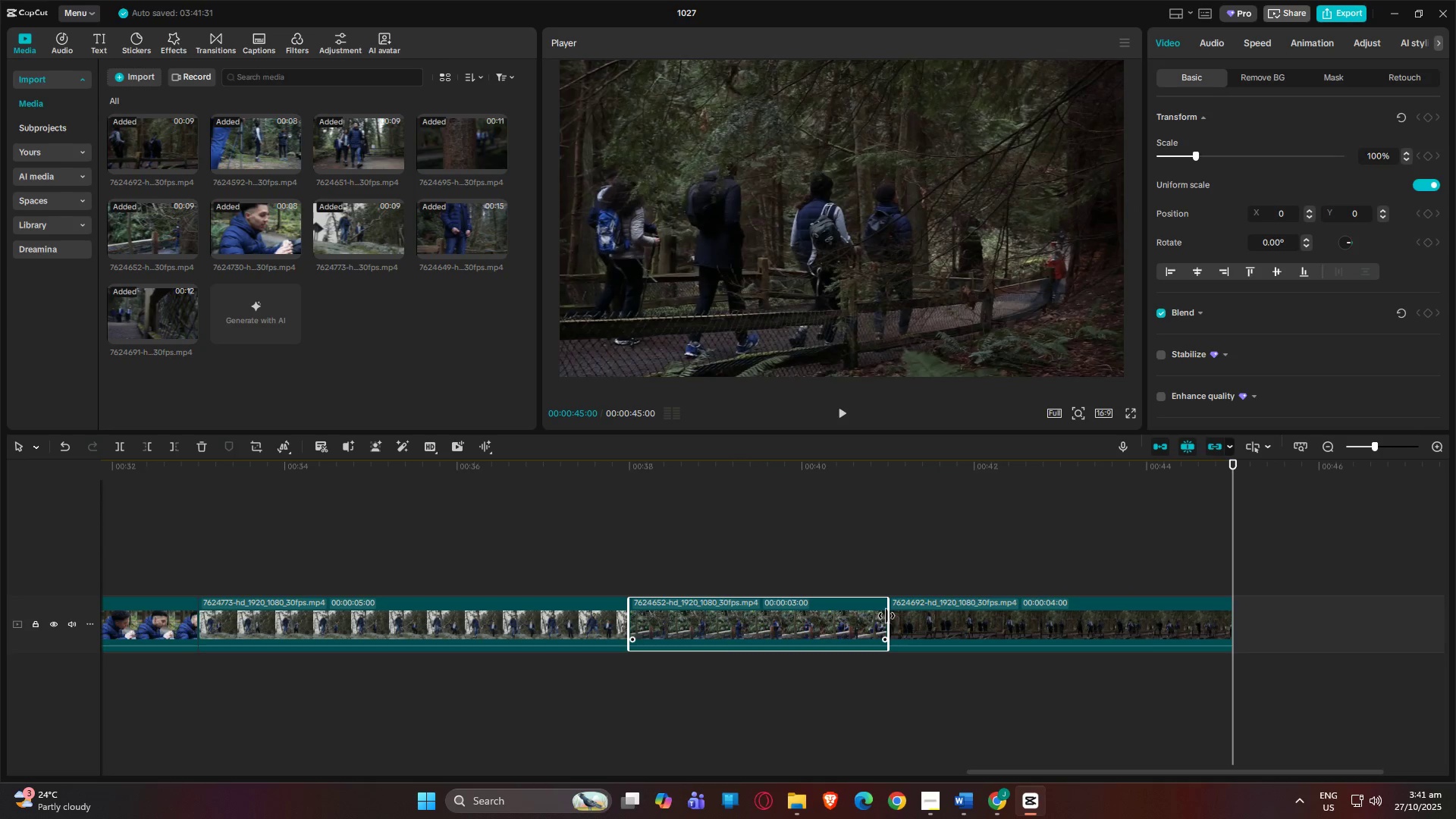 
key(Control+Z)
 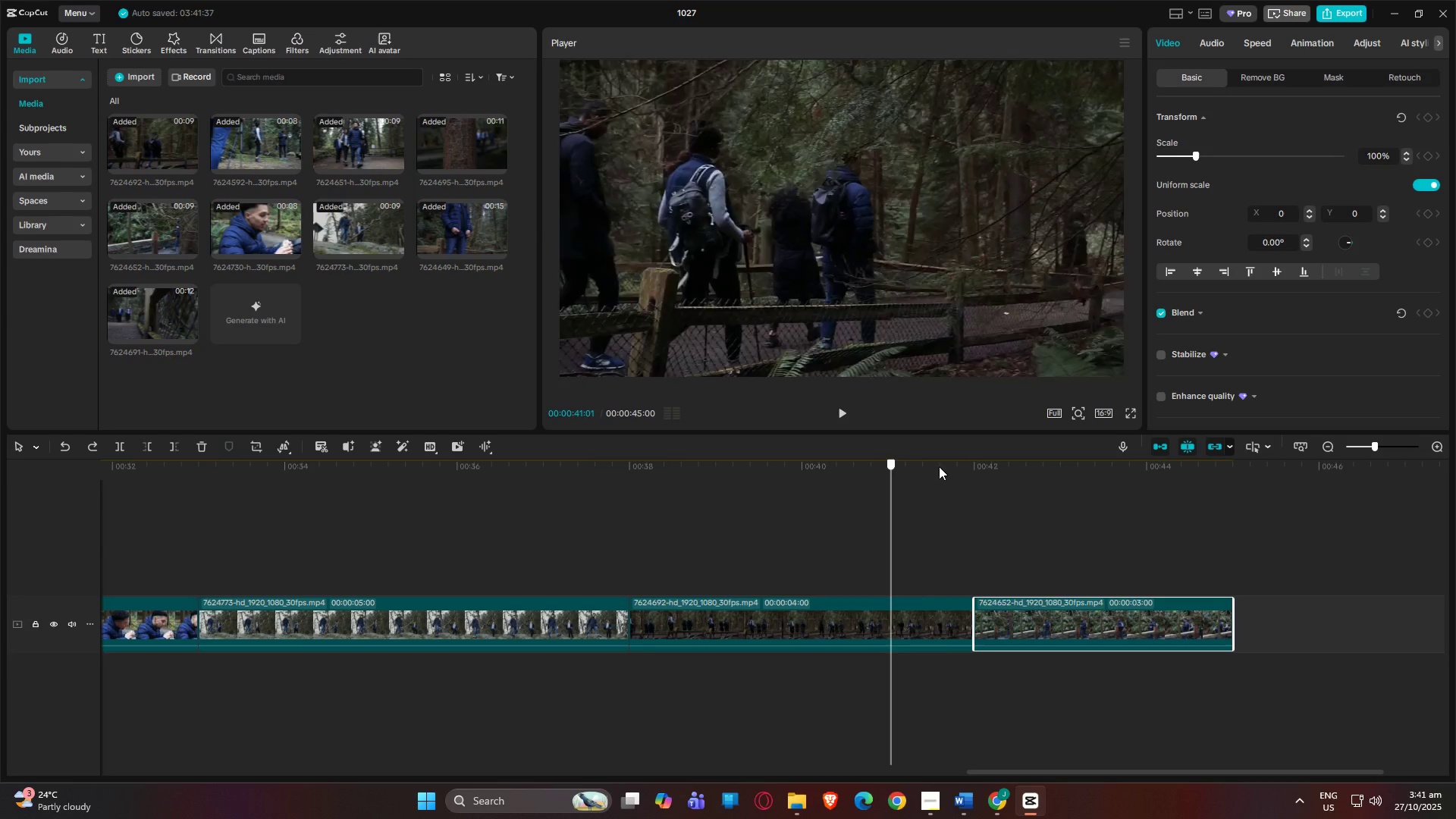 
wait(6.61)
 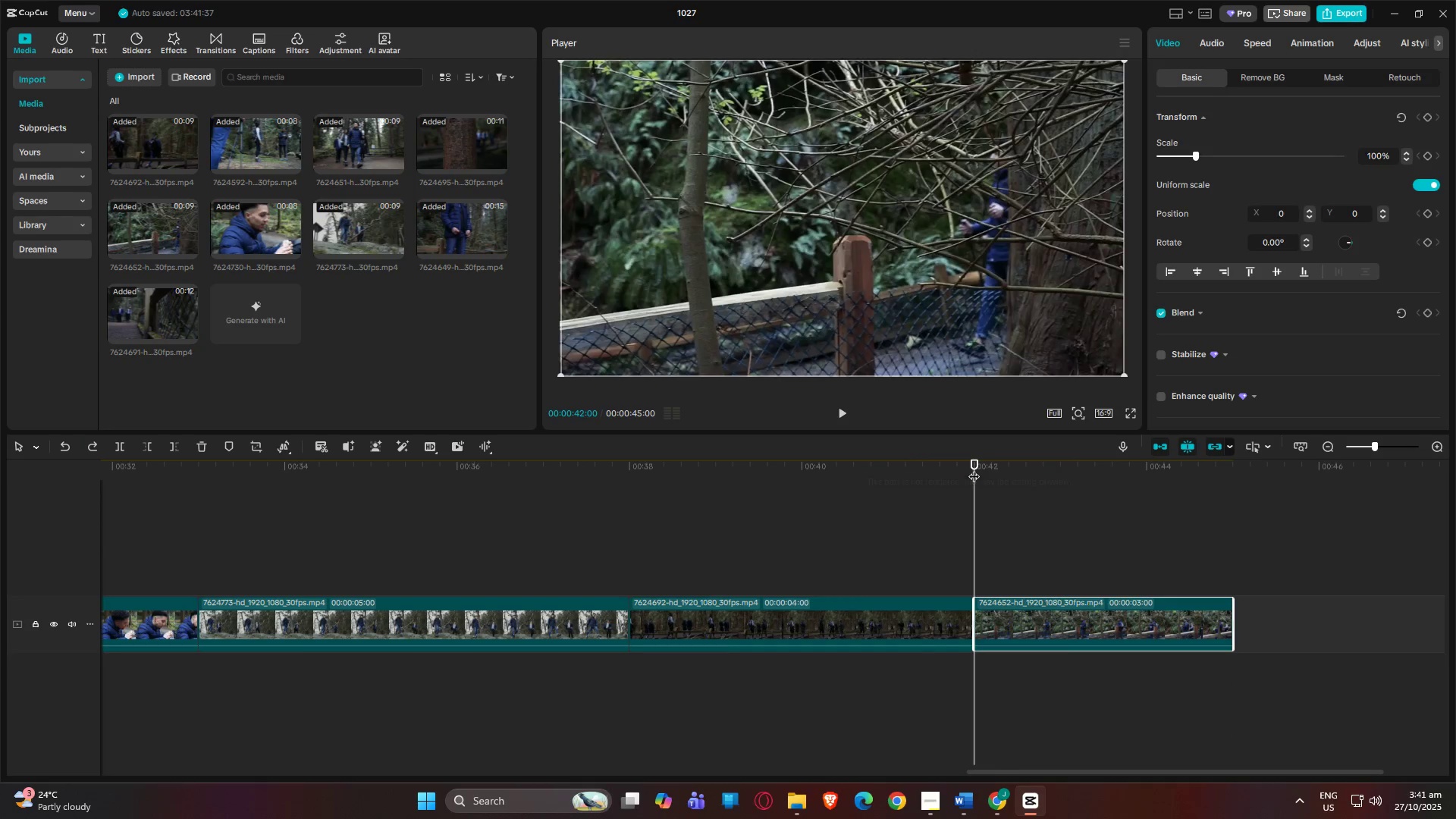 
left_click_drag(start_coordinate=[795, 600], to_coordinate=[1104, 606])
 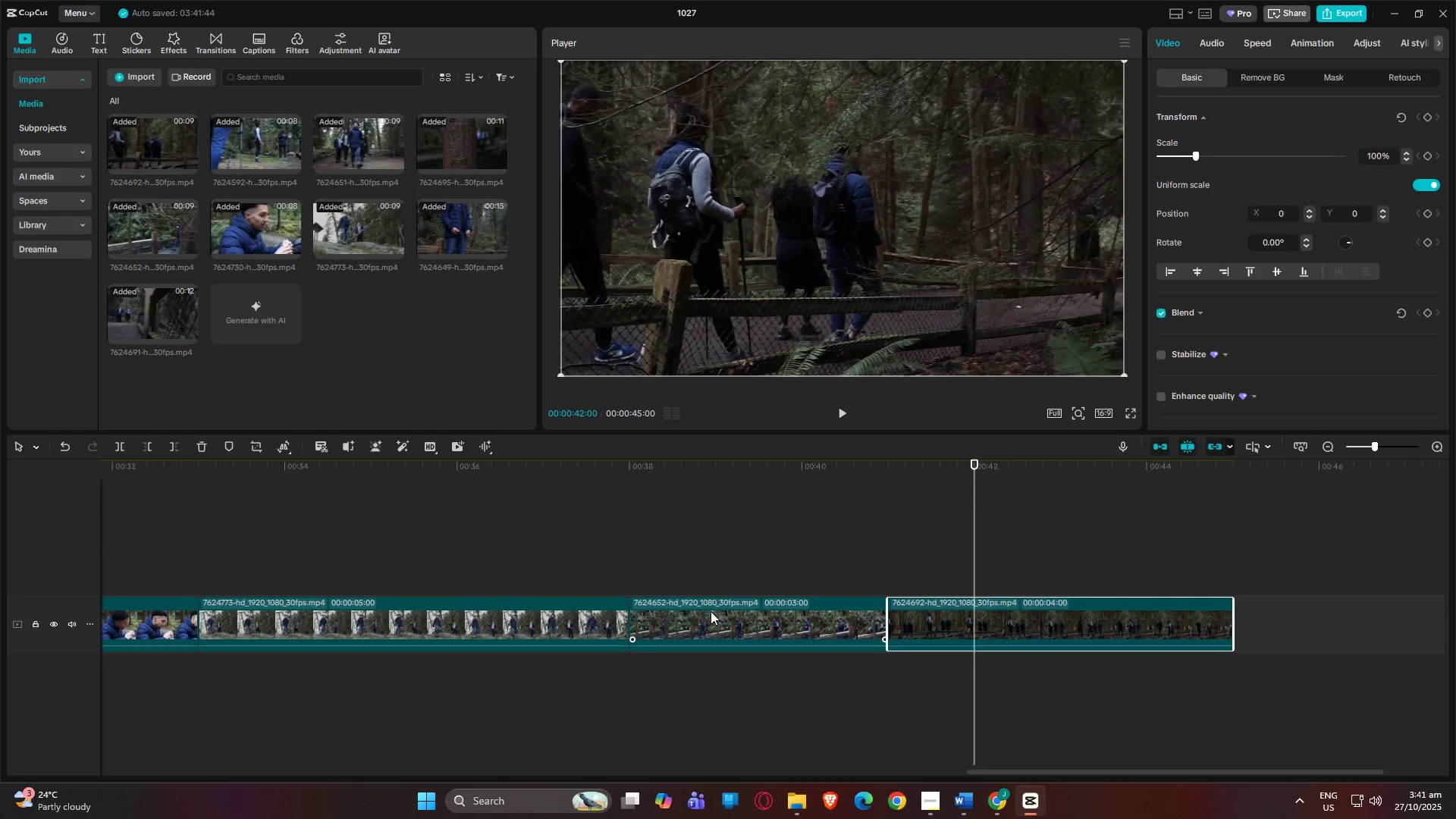 
left_click([711, 611])
 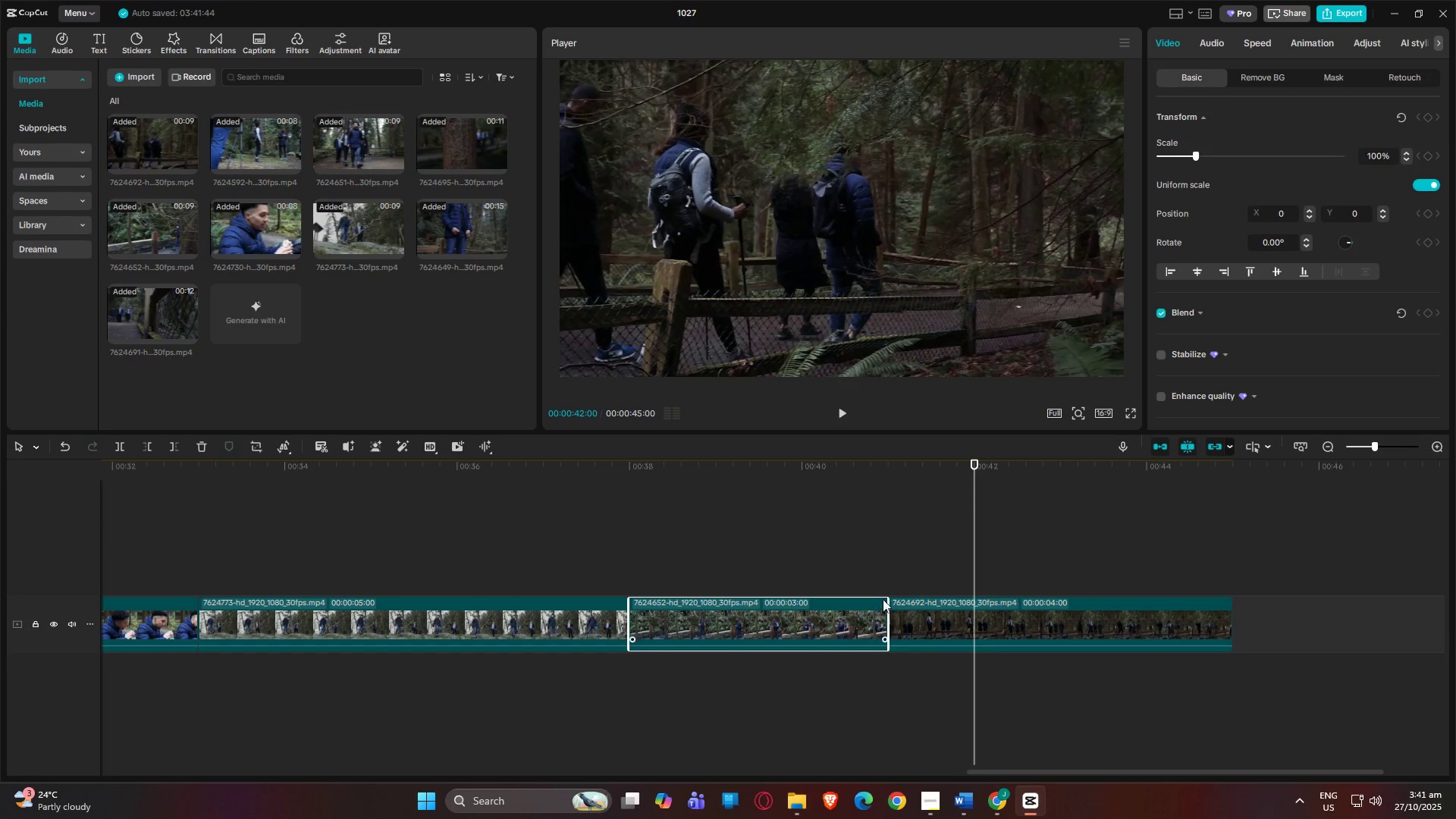 
left_click_drag(start_coordinate=[888, 602], to_coordinate=[971, 602])
 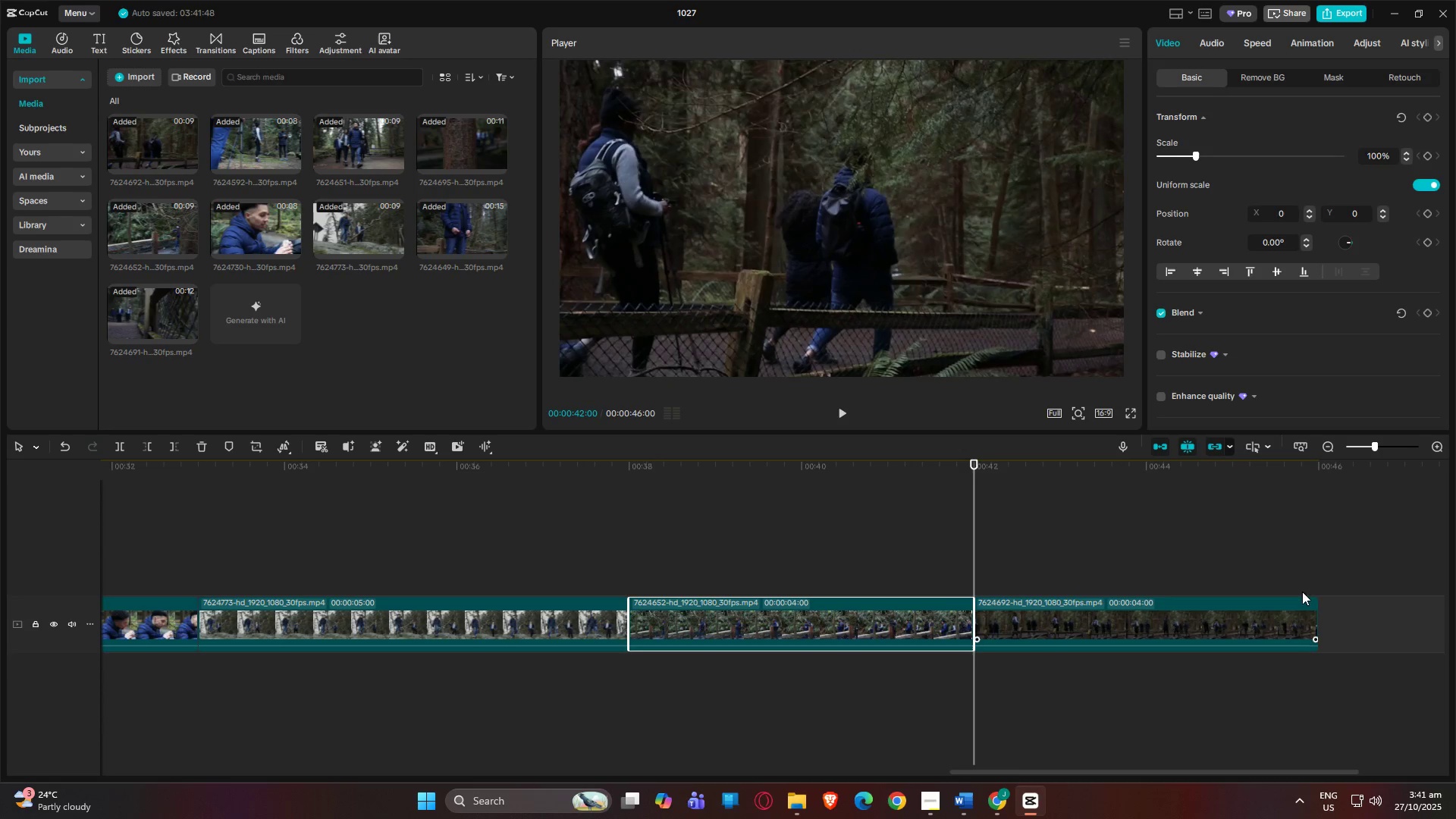 
left_click_drag(start_coordinate=[1260, 463], to_coordinate=[1232, 464])
 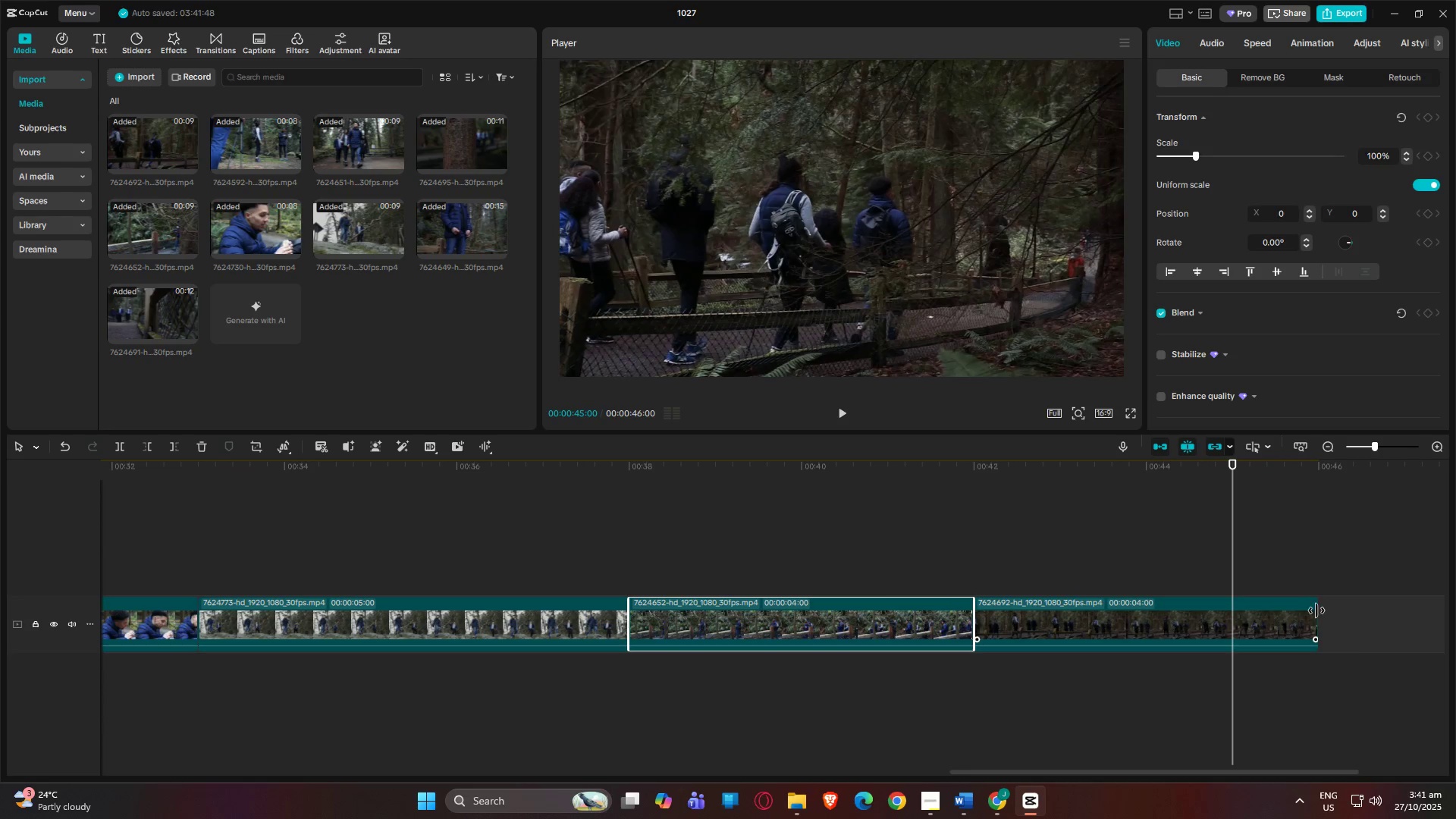 
left_click_drag(start_coordinate=[1318, 610], to_coordinate=[1228, 609])
 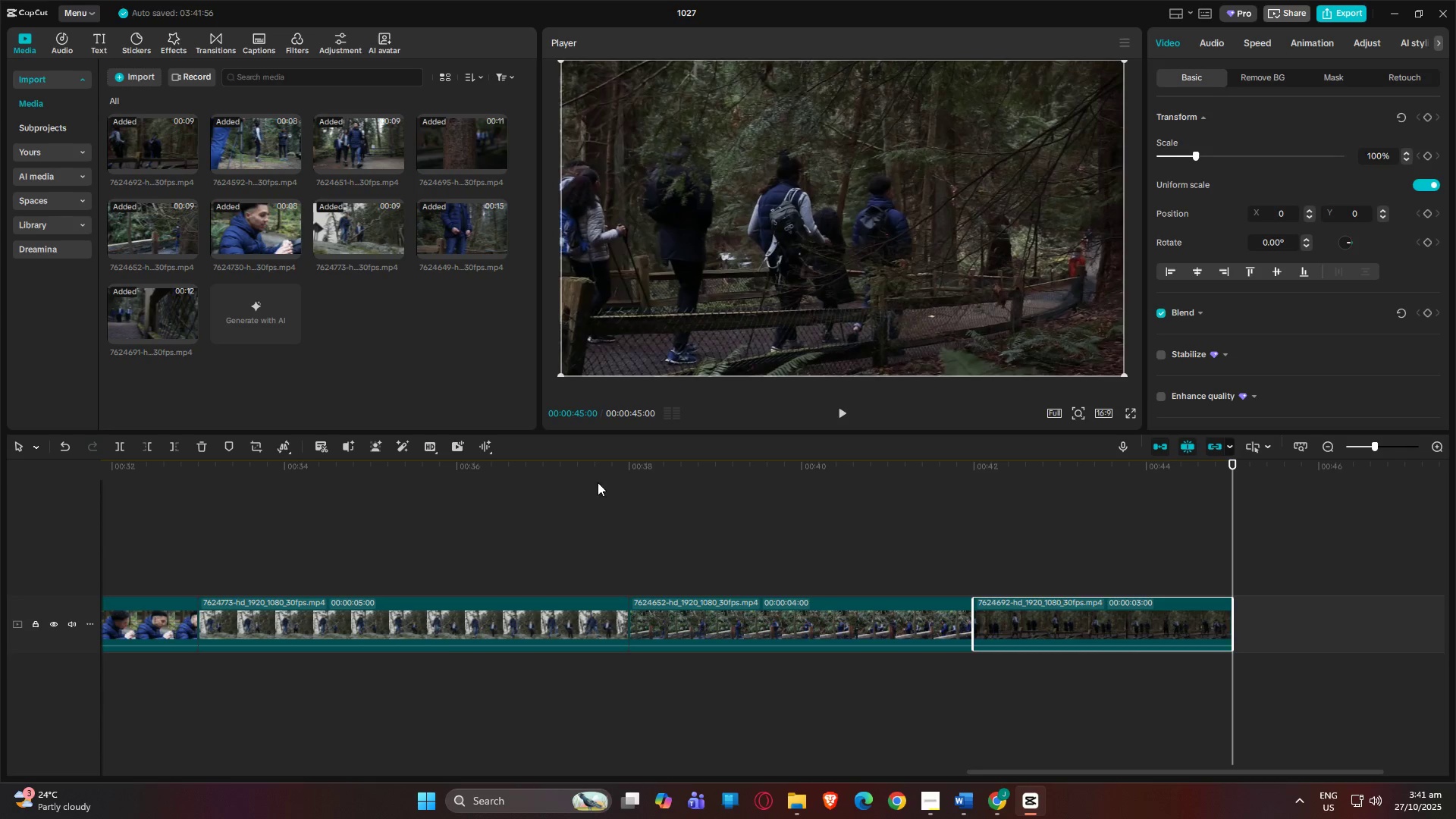 
scroll: coordinate [587, 482], scroll_direction: down, amount: 1.0
 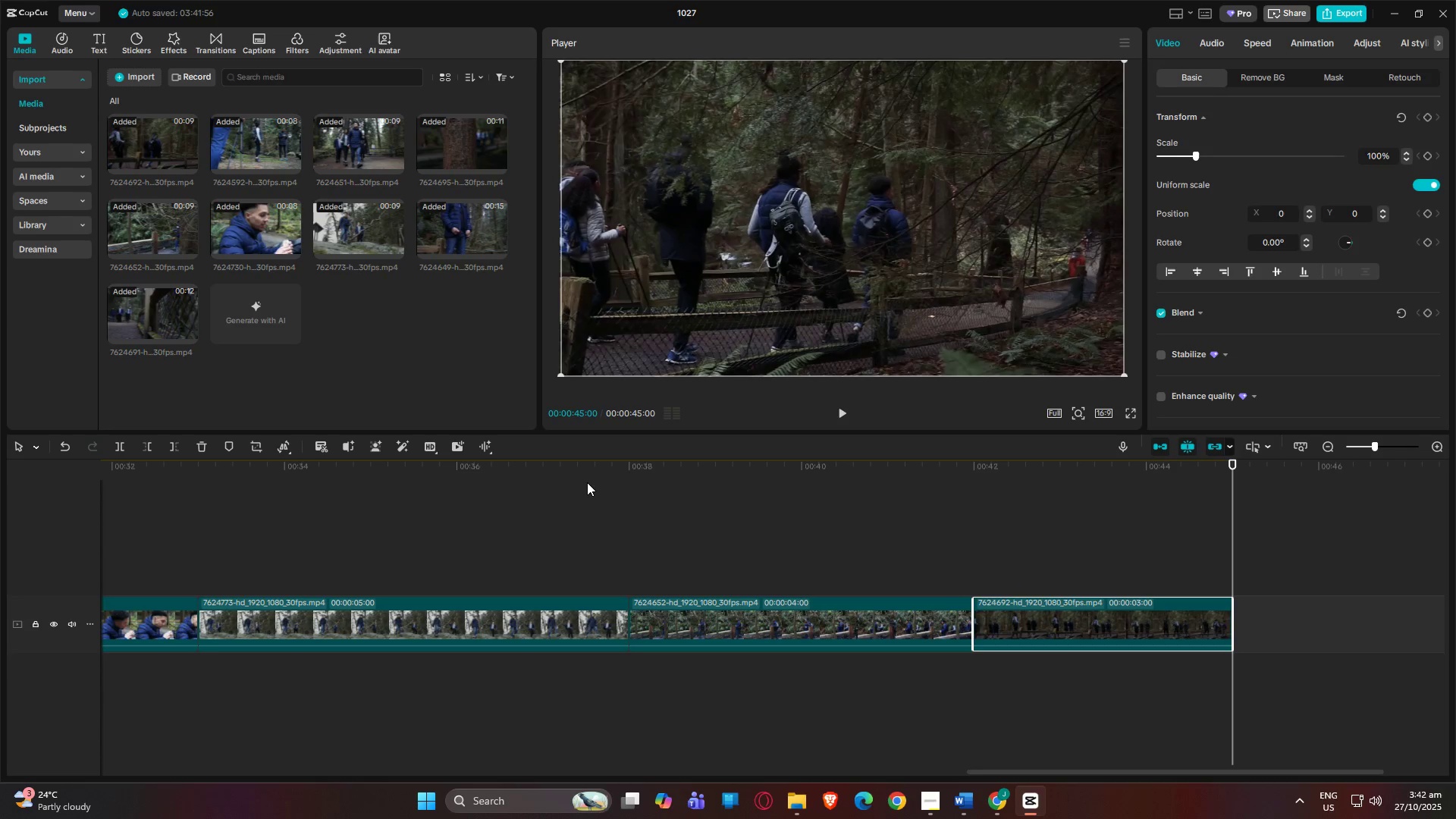 
wait(18.14)
 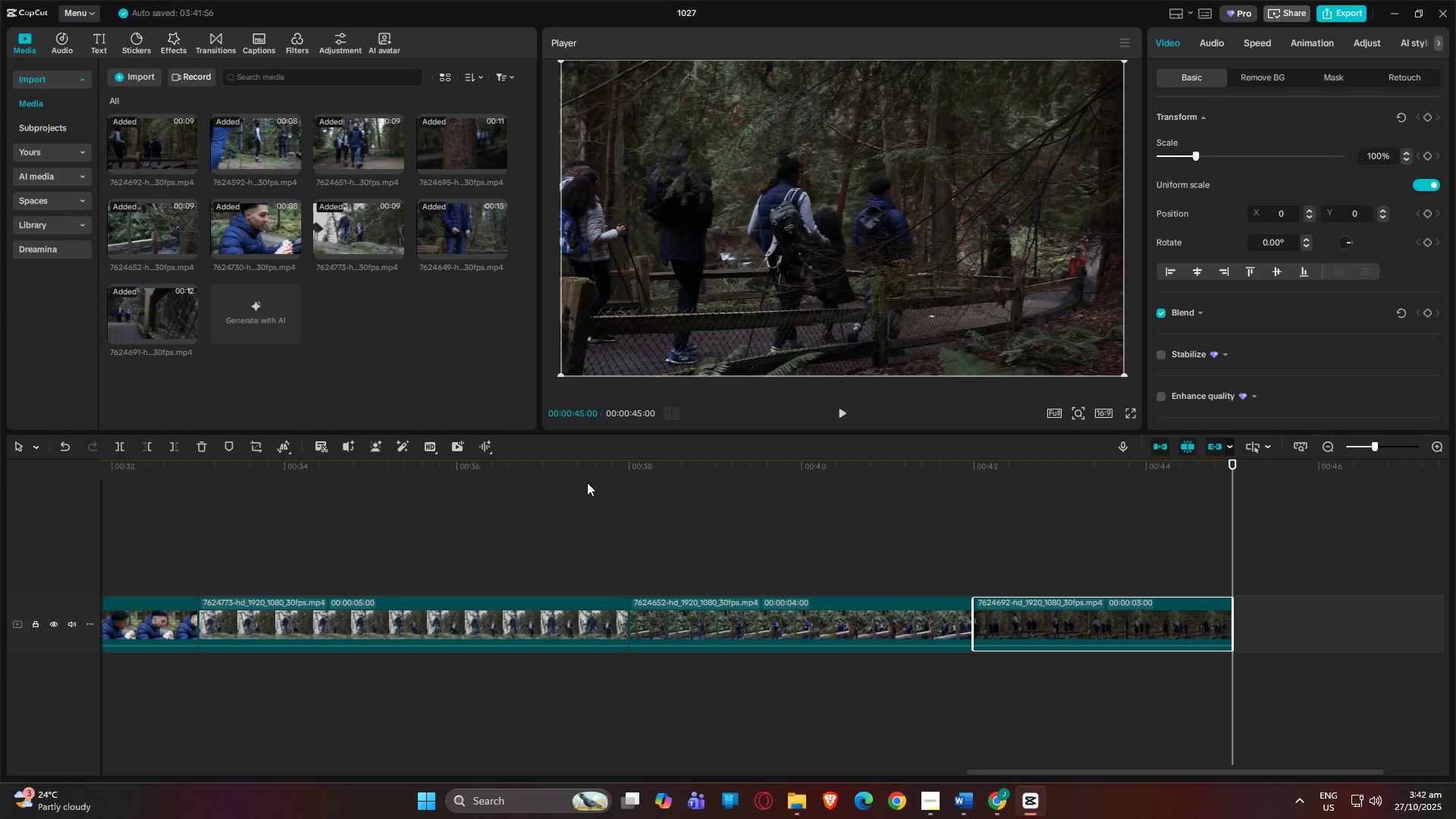 
left_click_drag(start_coordinate=[574, 481], to_coordinate=[313, 481])
 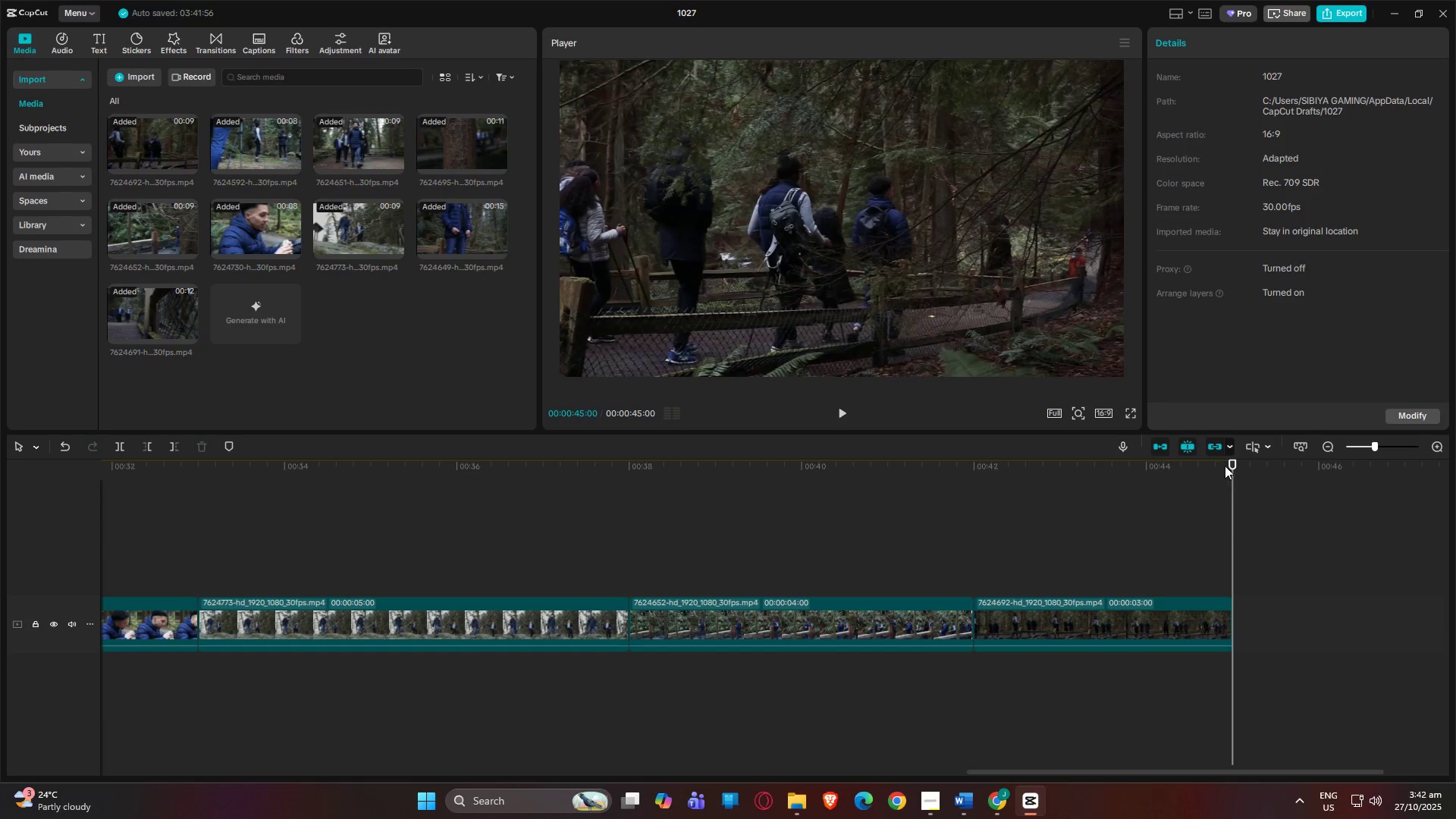 
left_click_drag(start_coordinate=[1238, 469], to_coordinate=[0, 459])
 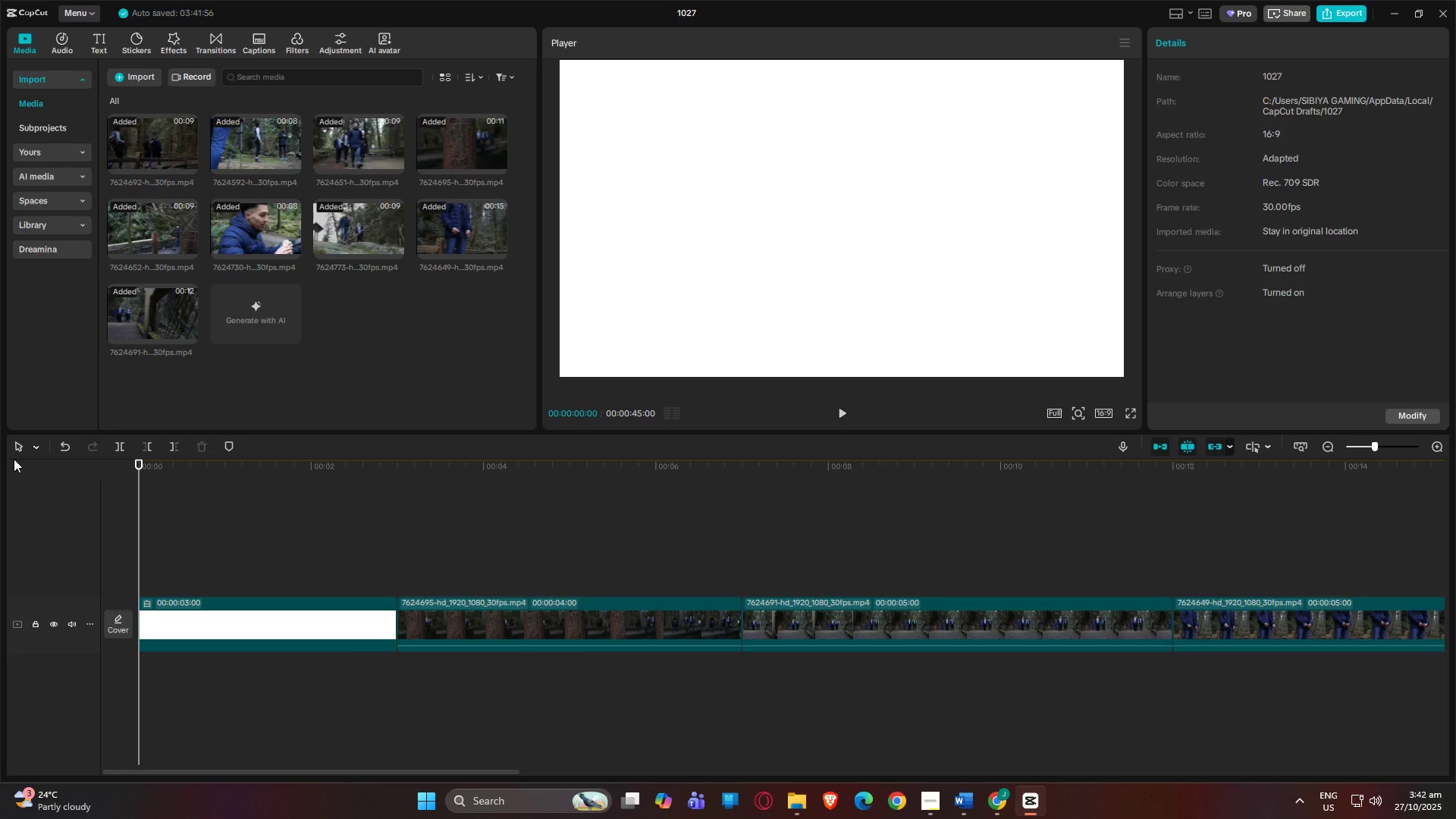 
key(Space)
 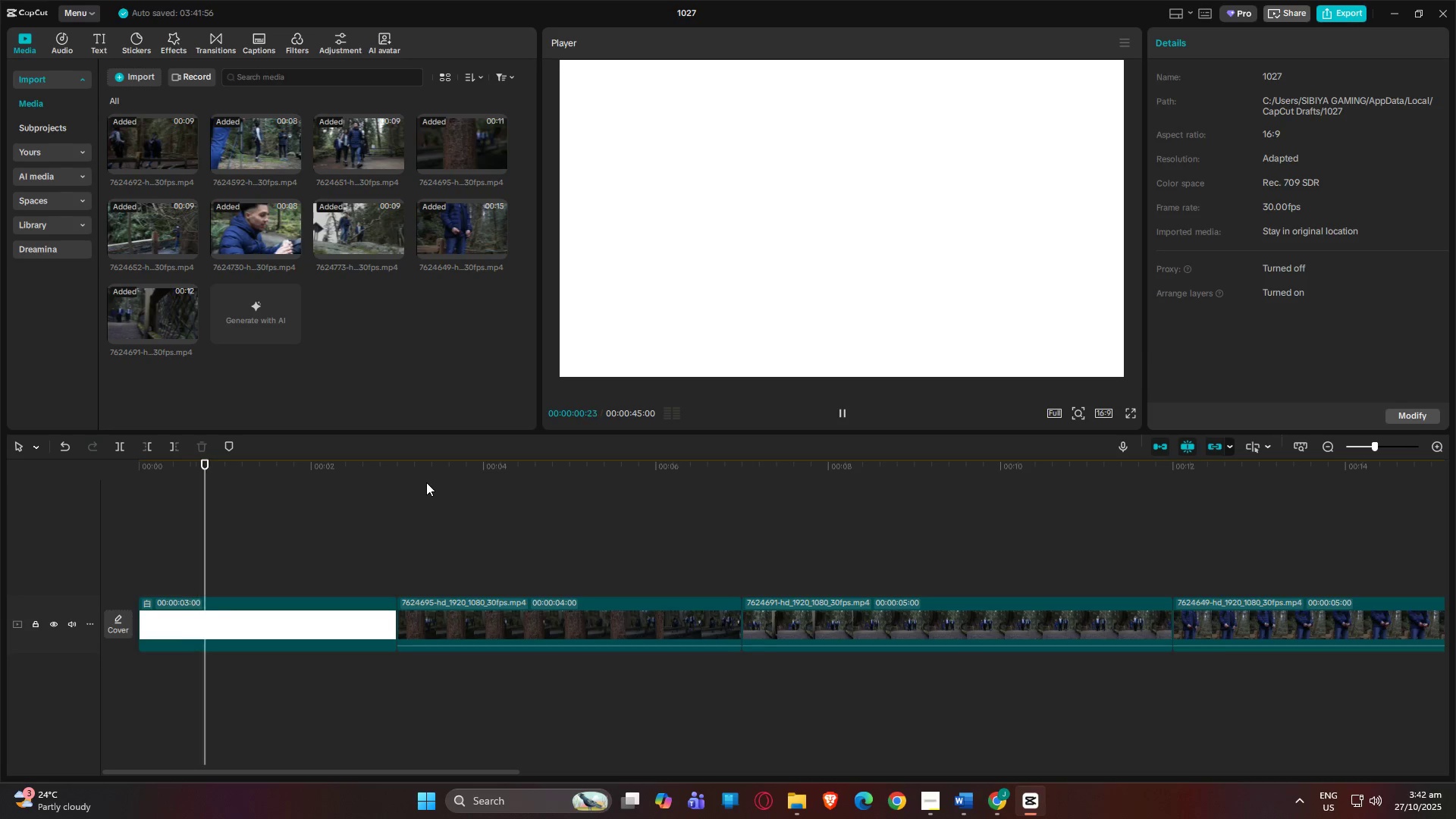 
left_click([400, 471])
 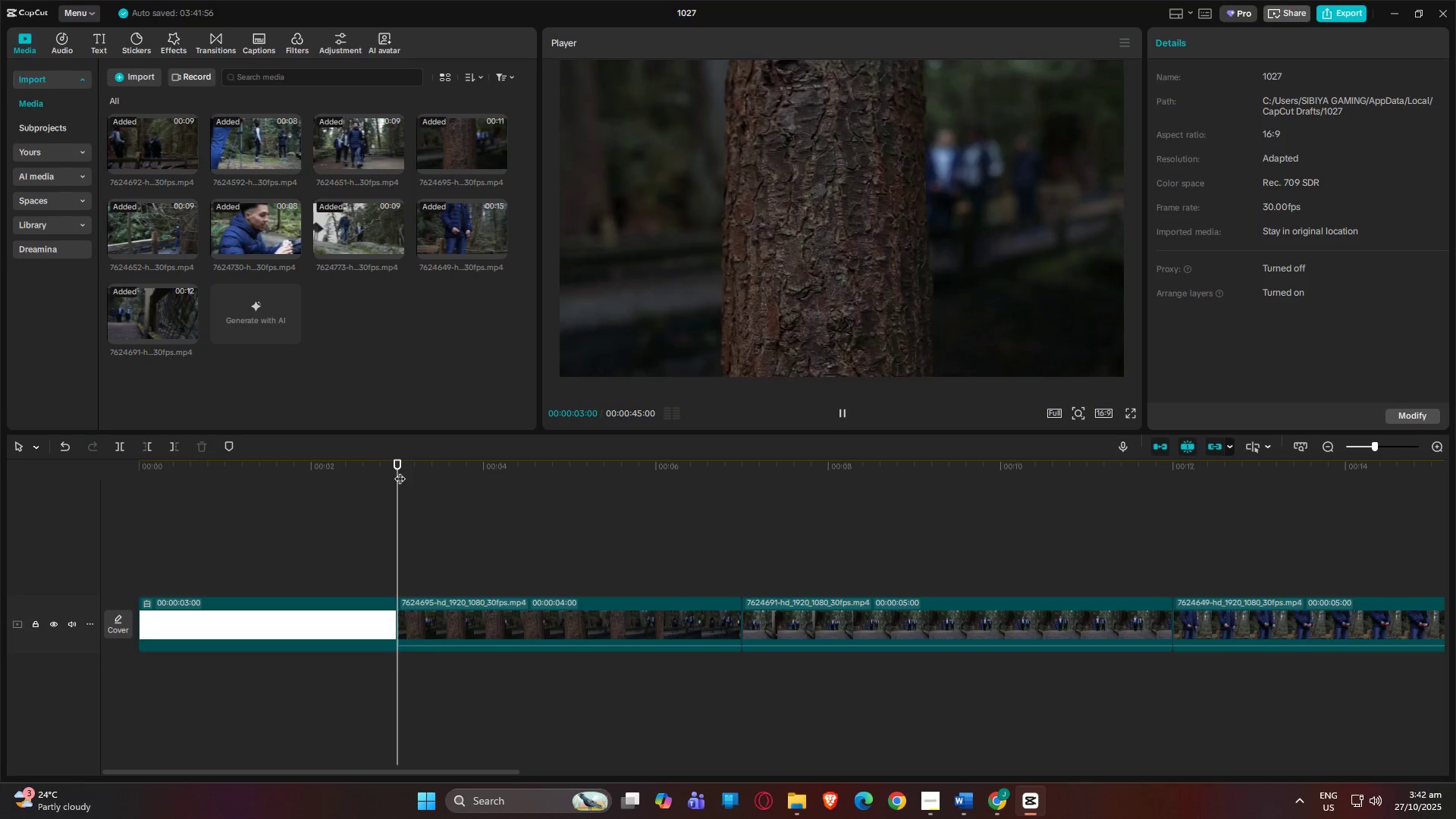 
key(Space)
 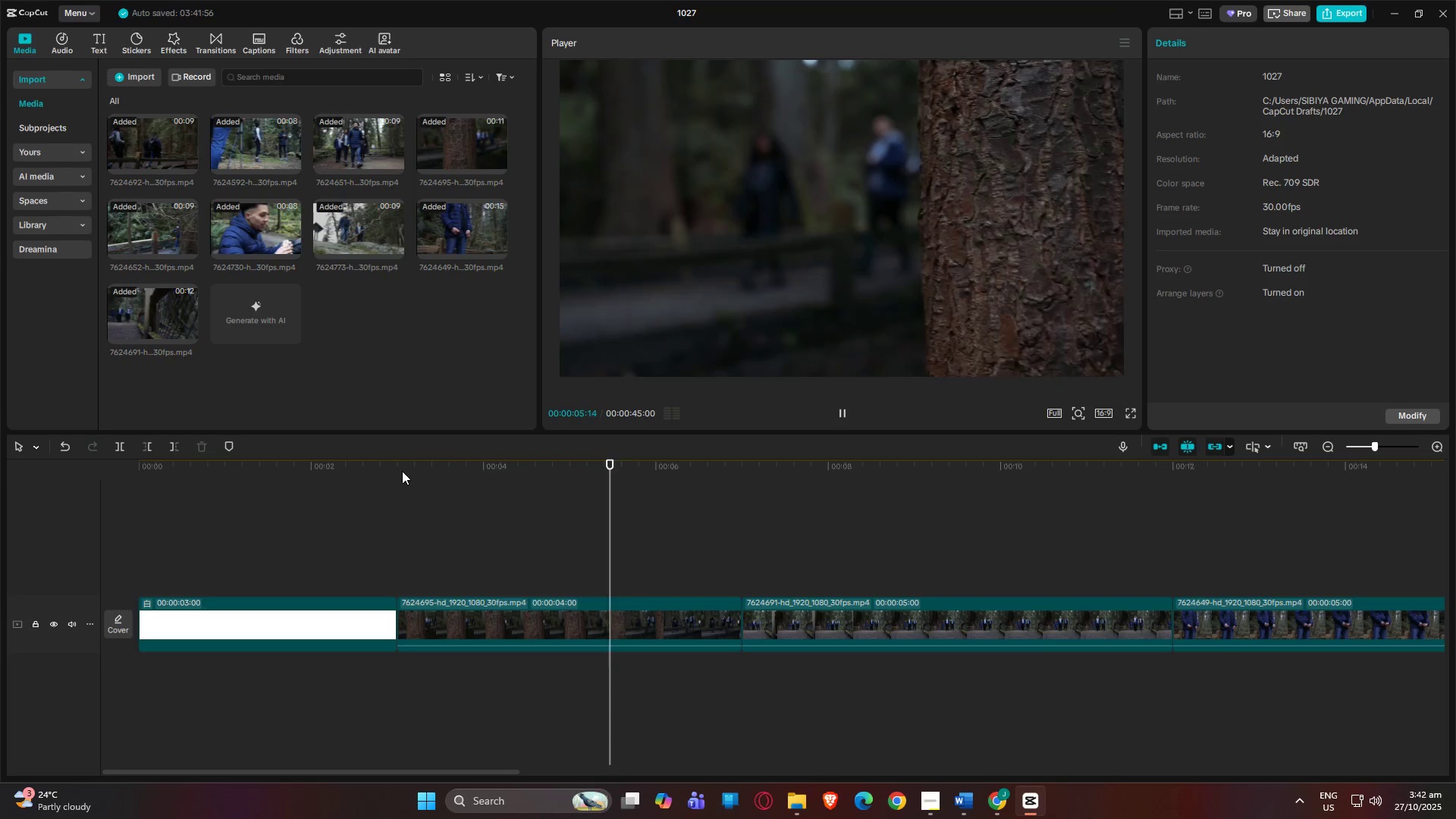 
key(Space)
 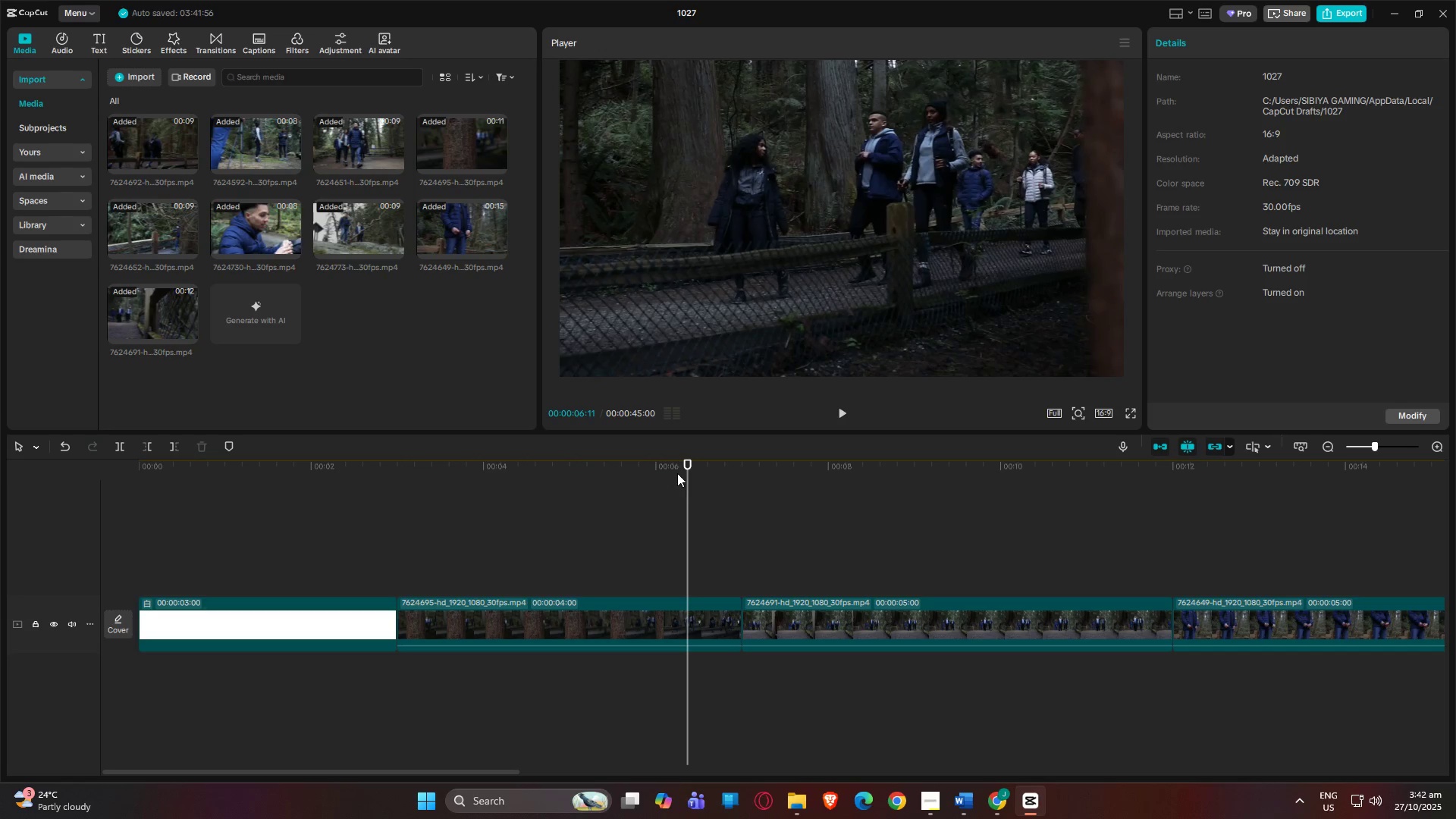 
left_click_drag(start_coordinate=[688, 461], to_coordinate=[597, 467])
 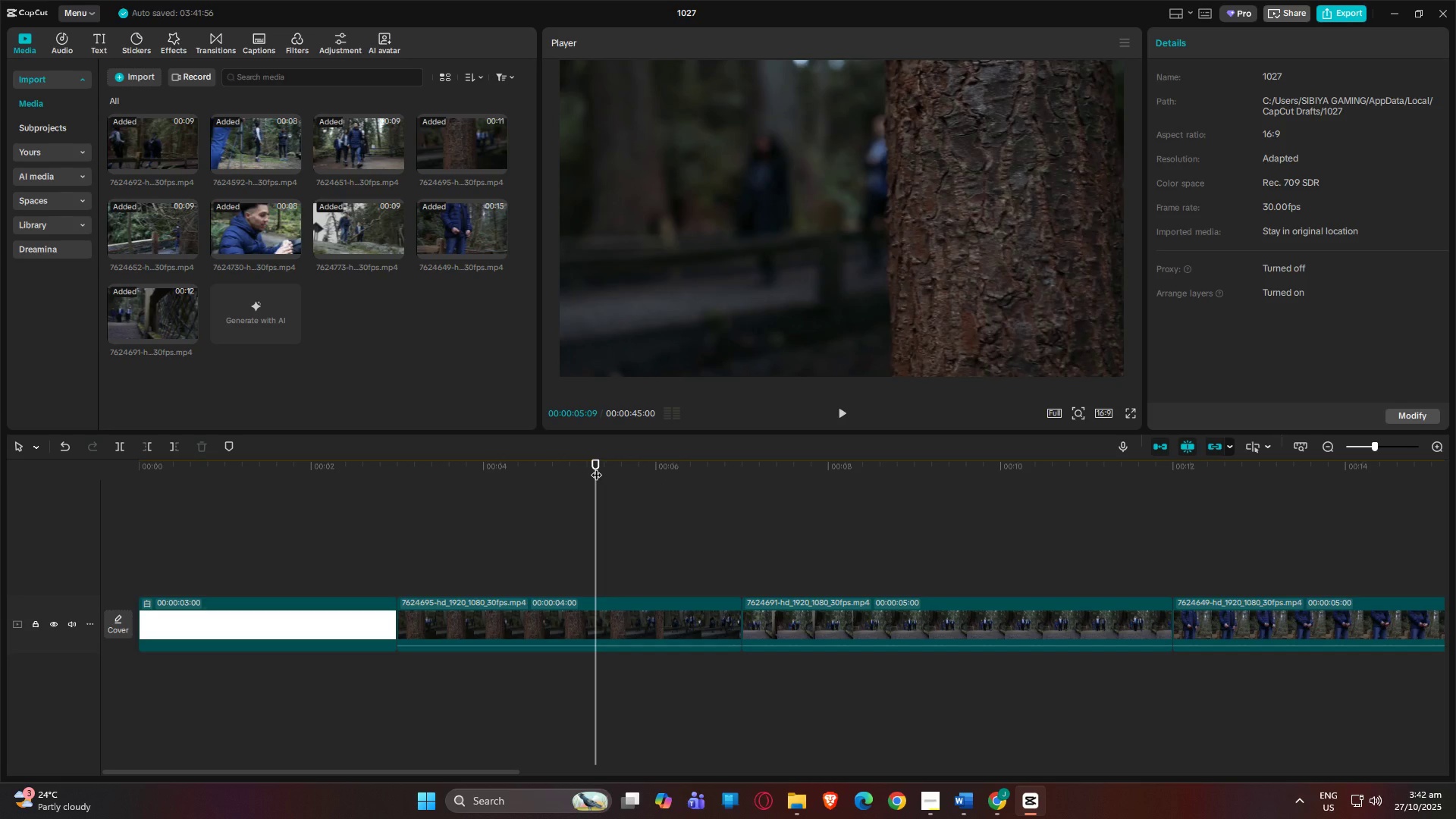 
left_click_drag(start_coordinate=[596, 467], to_coordinate=[582, 467])
 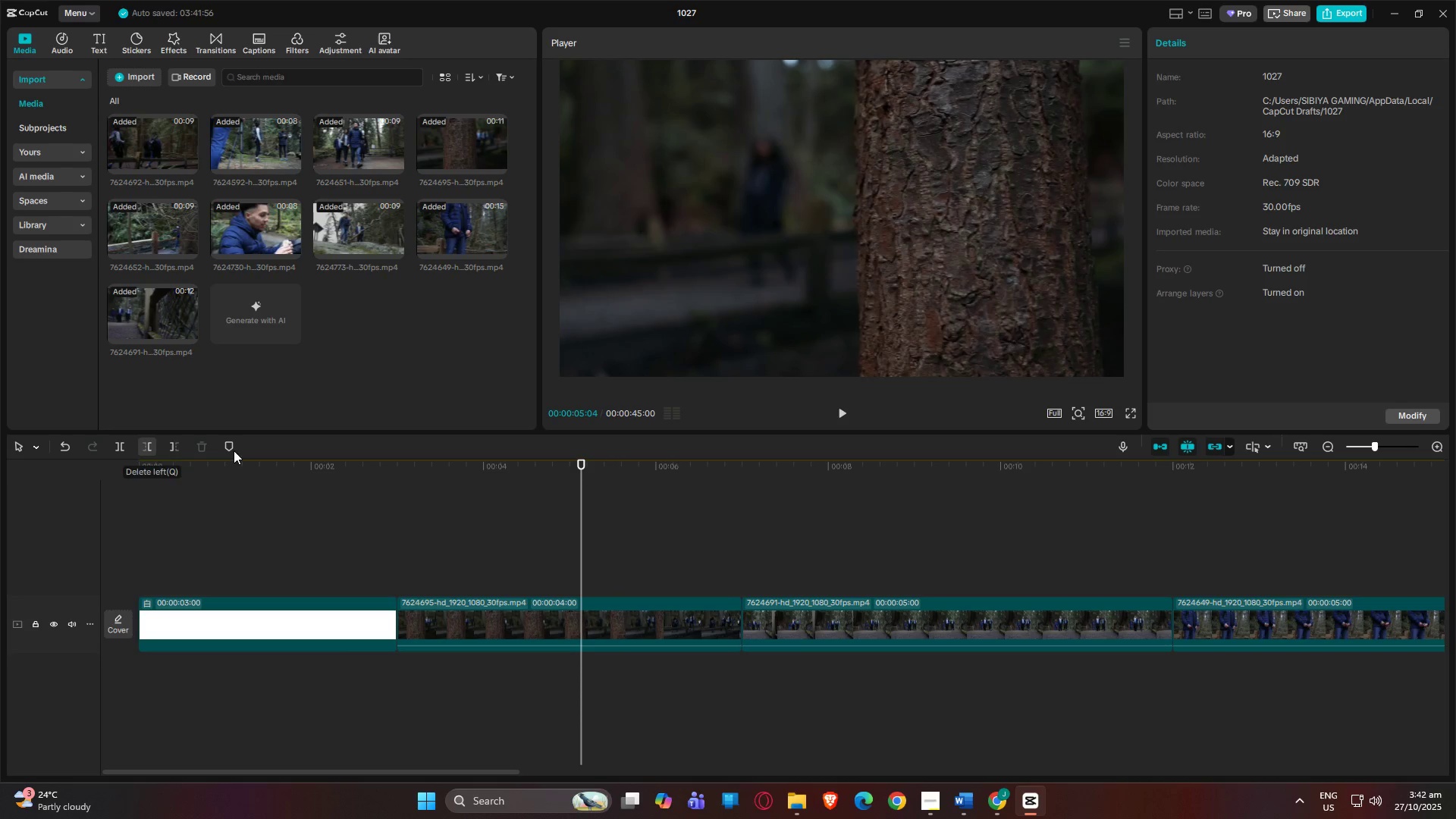 
left_click_drag(start_coordinate=[580, 468], to_coordinate=[547, 469])
 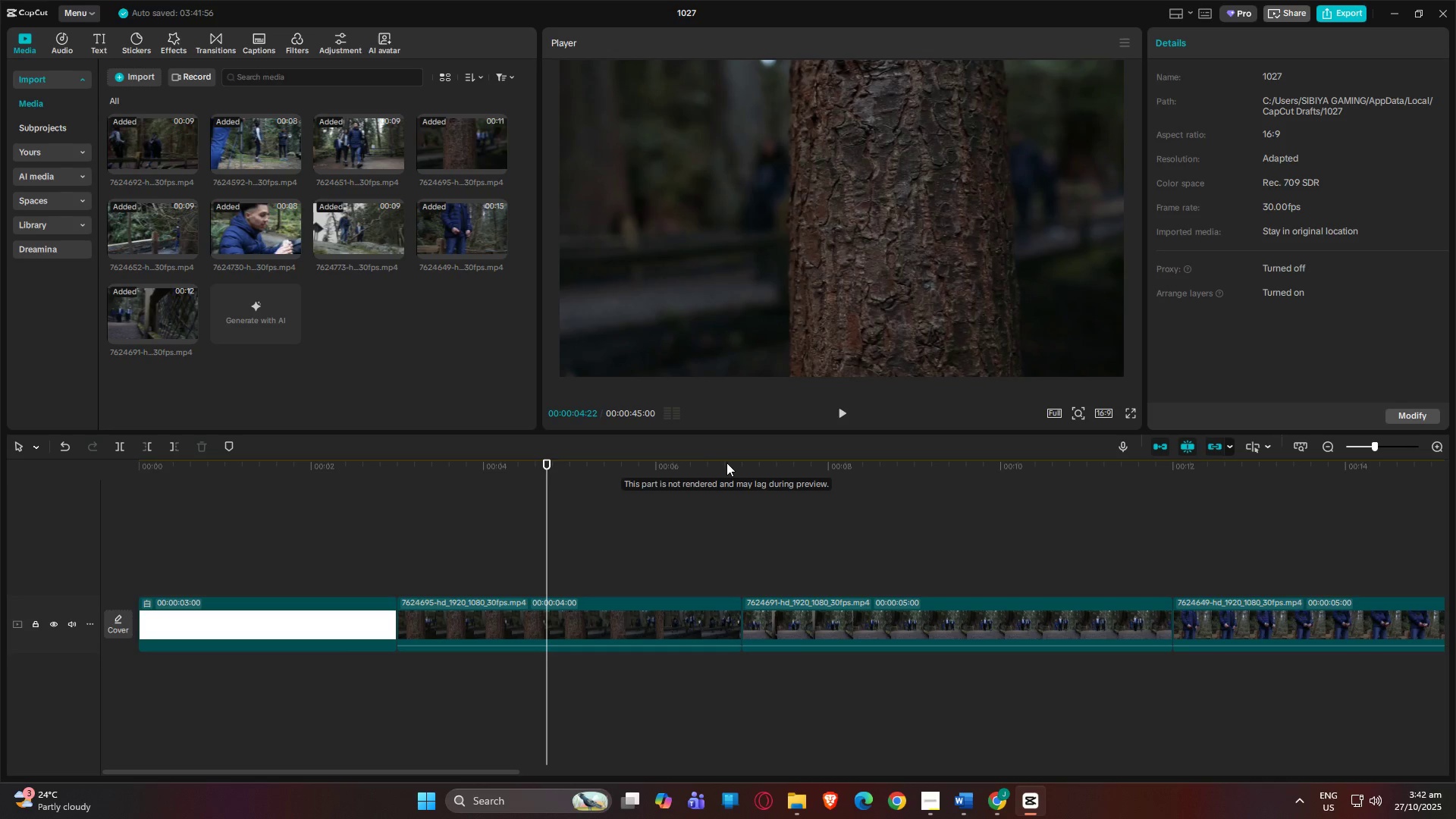 
wait(6.29)
 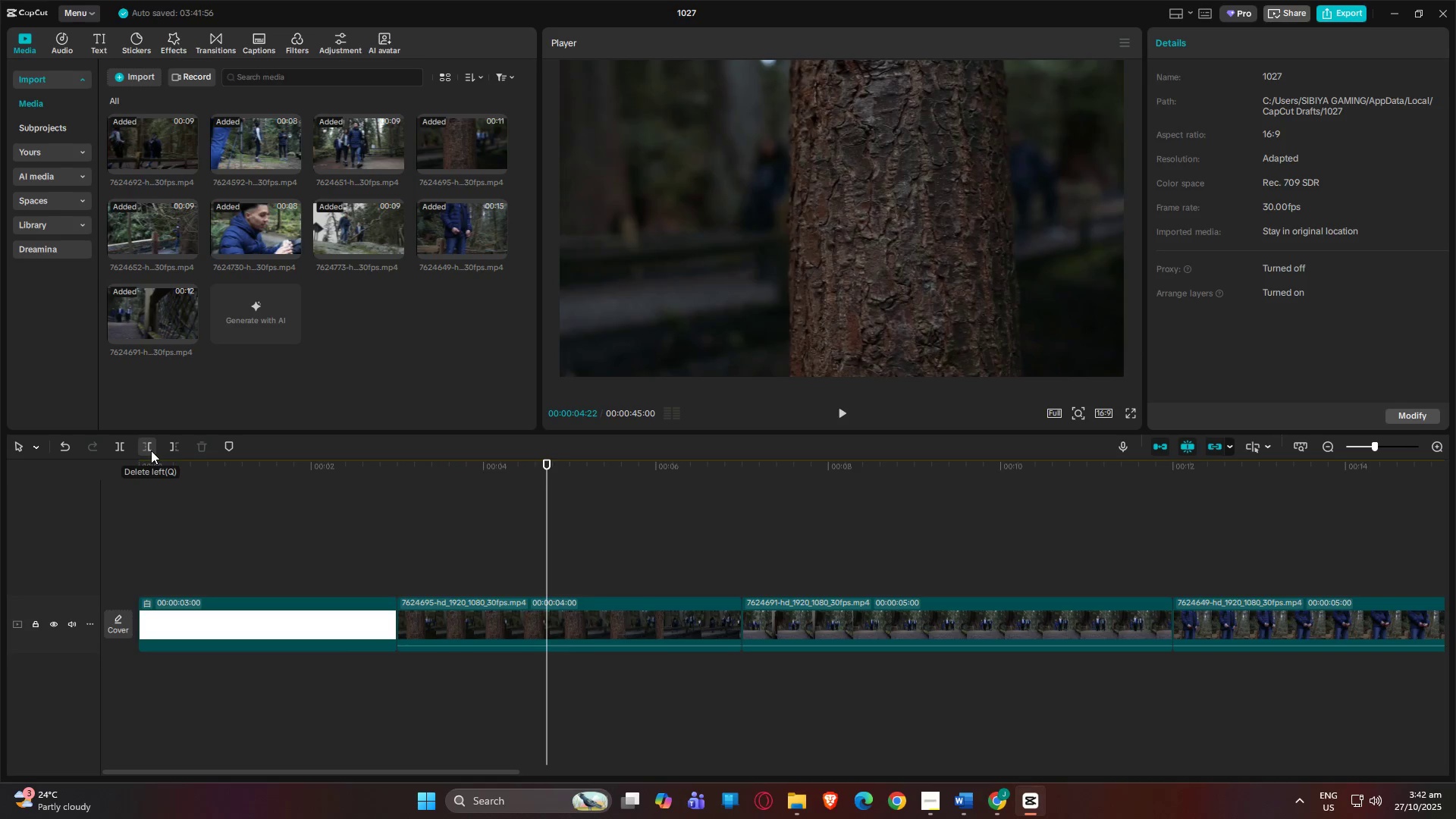 
left_click([745, 613])
 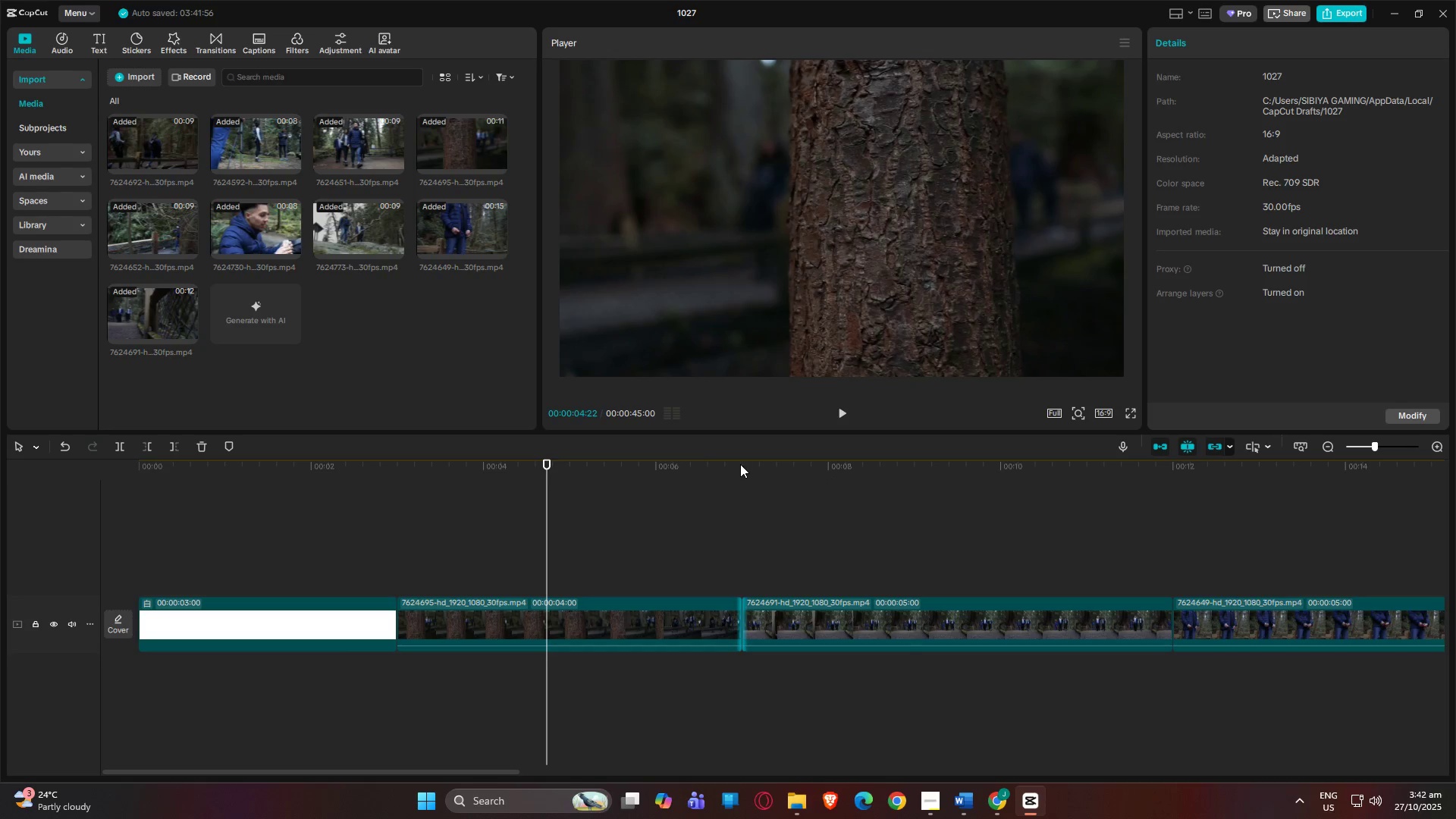 
left_click([739, 464])
 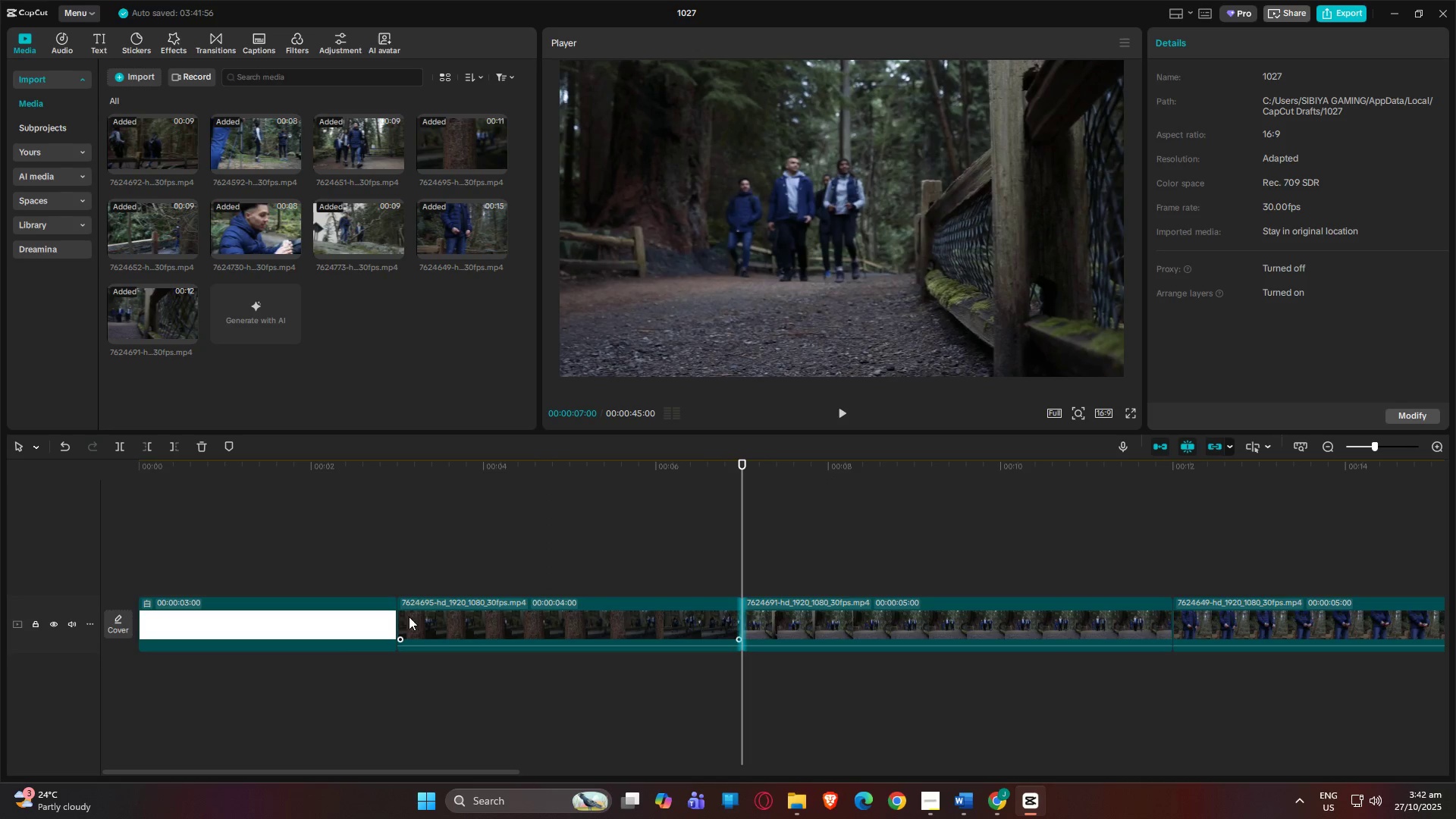 
left_click_drag(start_coordinate=[400, 619], to_coordinate=[595, 624])
 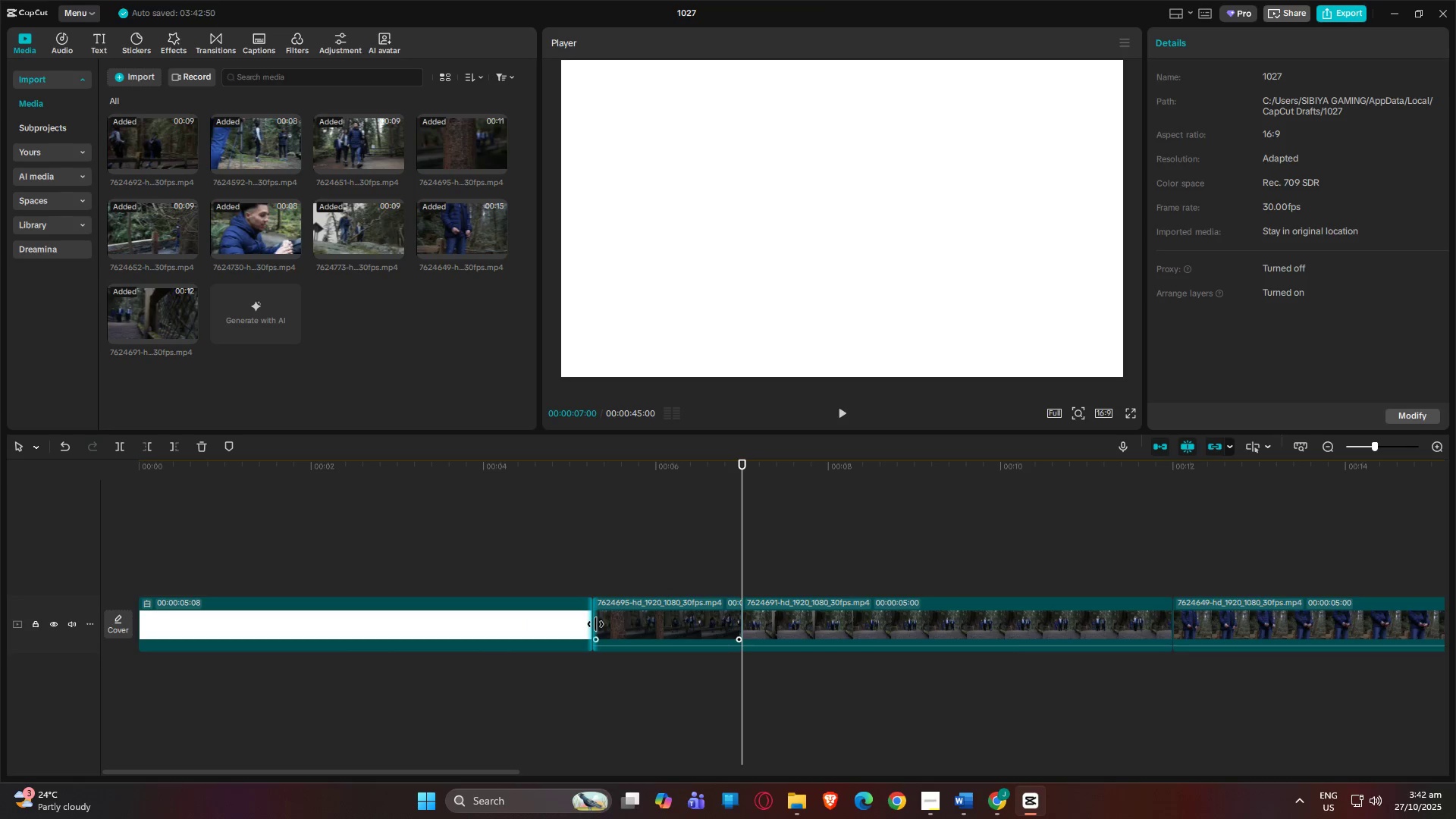 
key(Control+Z)
 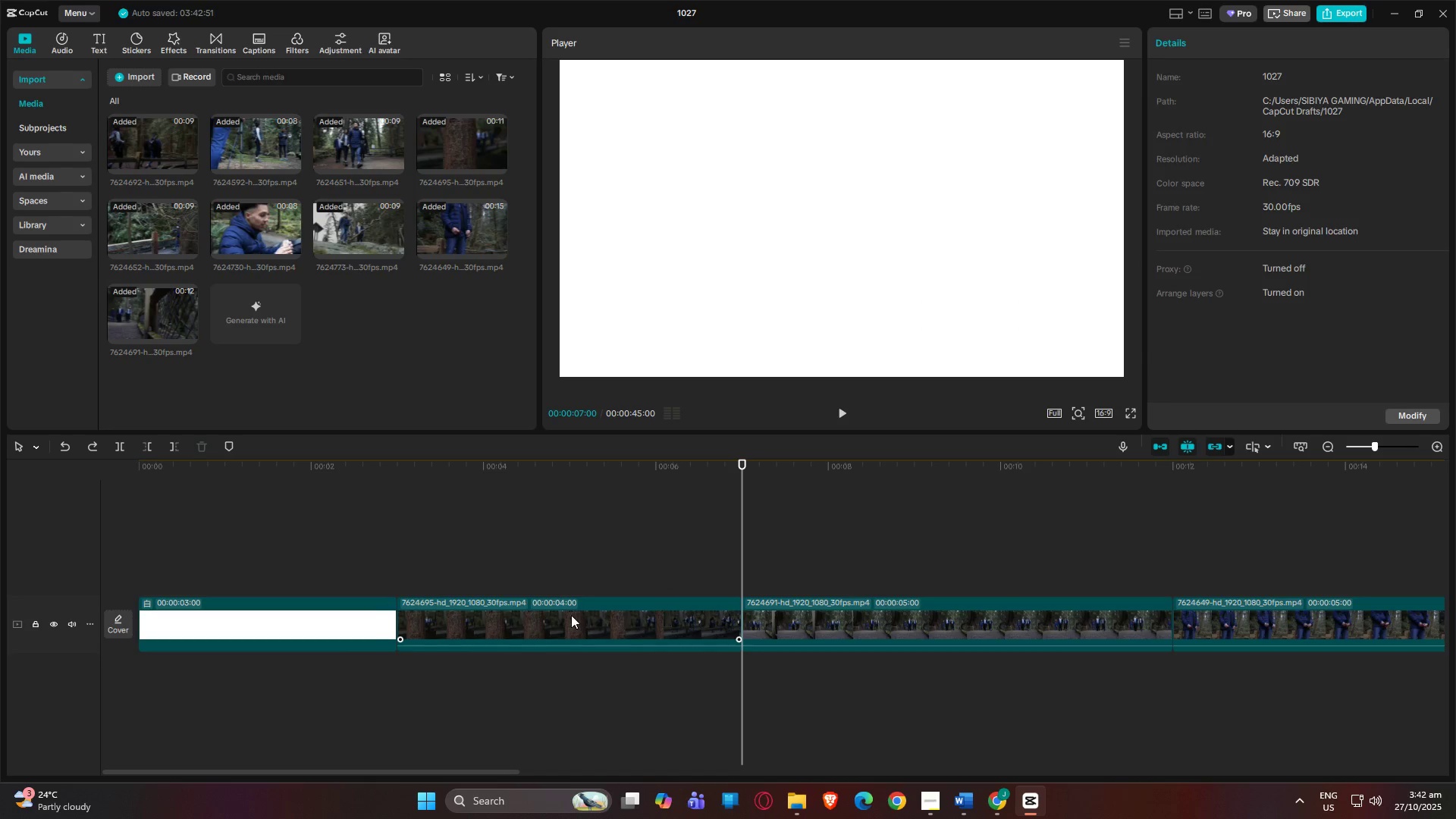 
left_click([572, 615])
 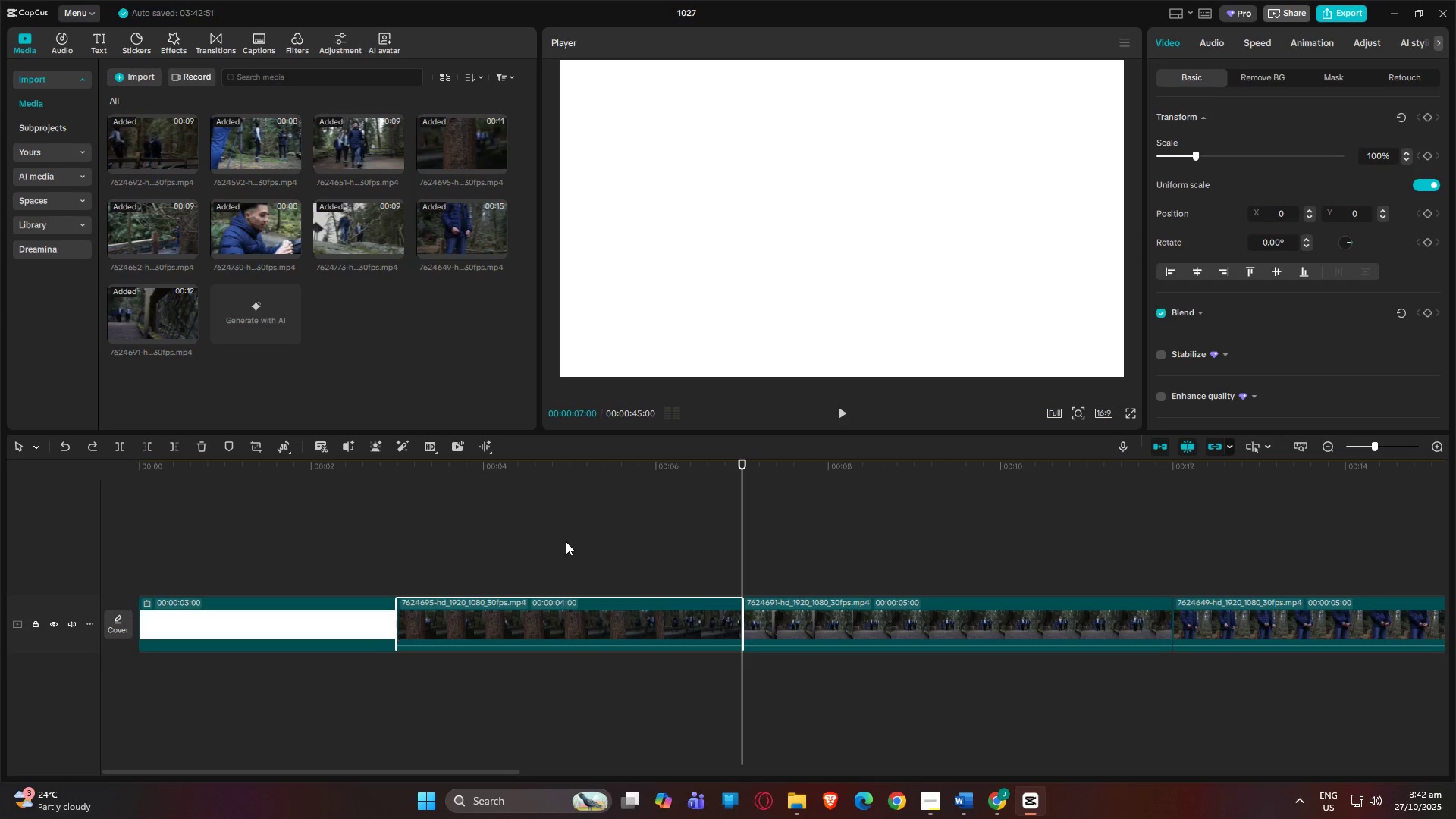 
left_click_drag(start_coordinate=[563, 467], to_coordinate=[522, 467])
 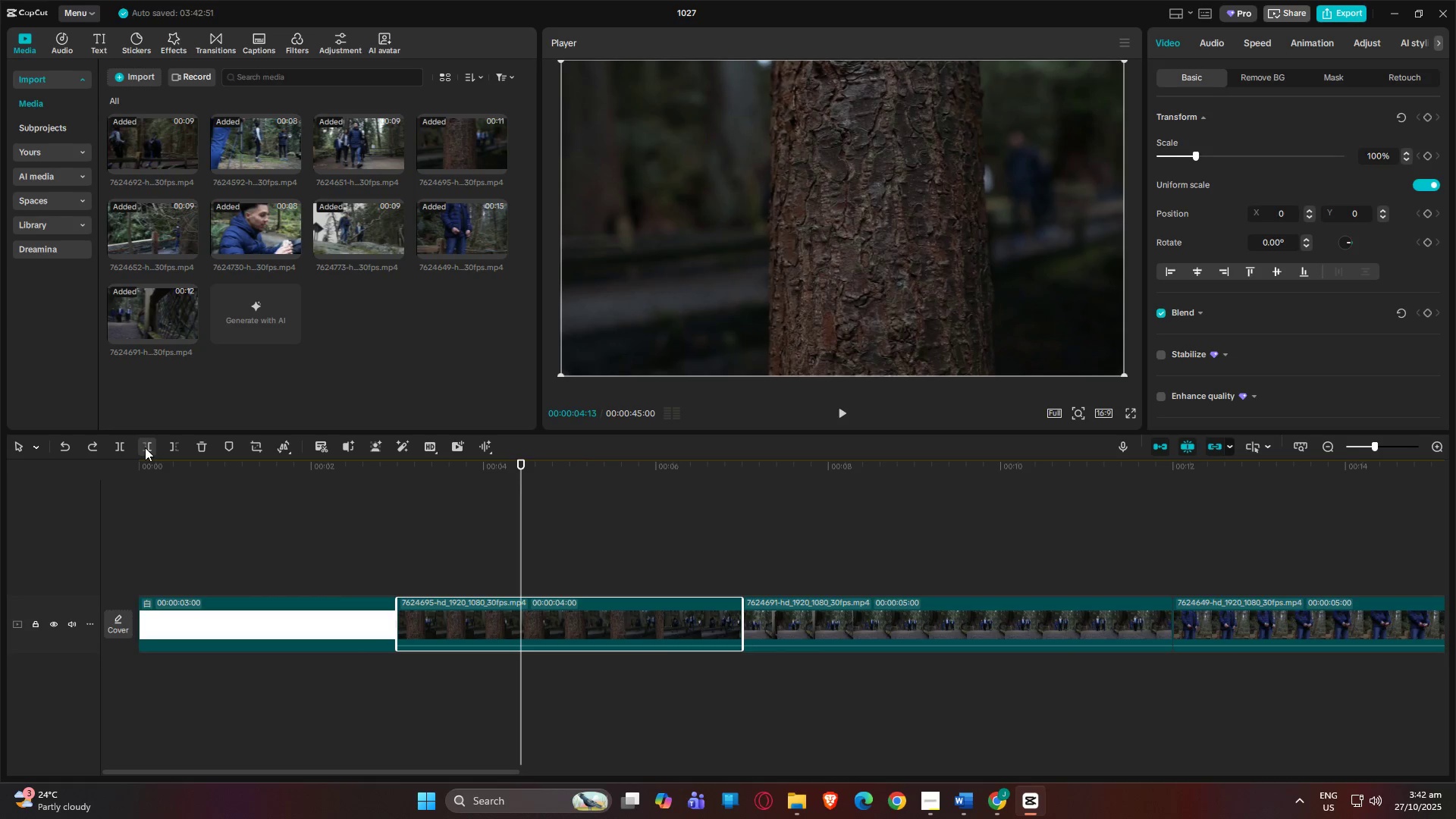 
left_click([145, 447])
 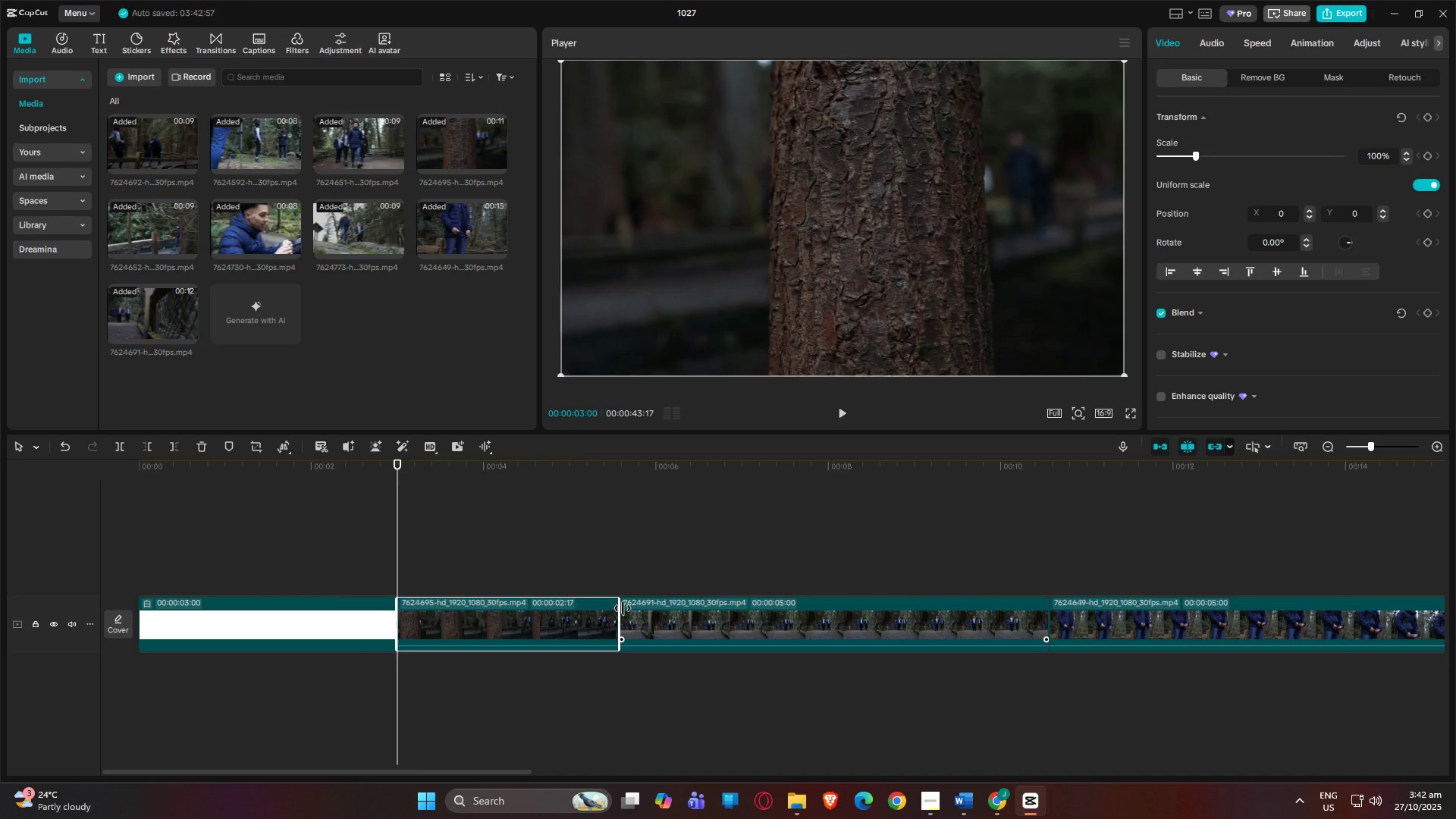 
left_click_drag(start_coordinate=[623, 608], to_coordinate=[659, 614])
 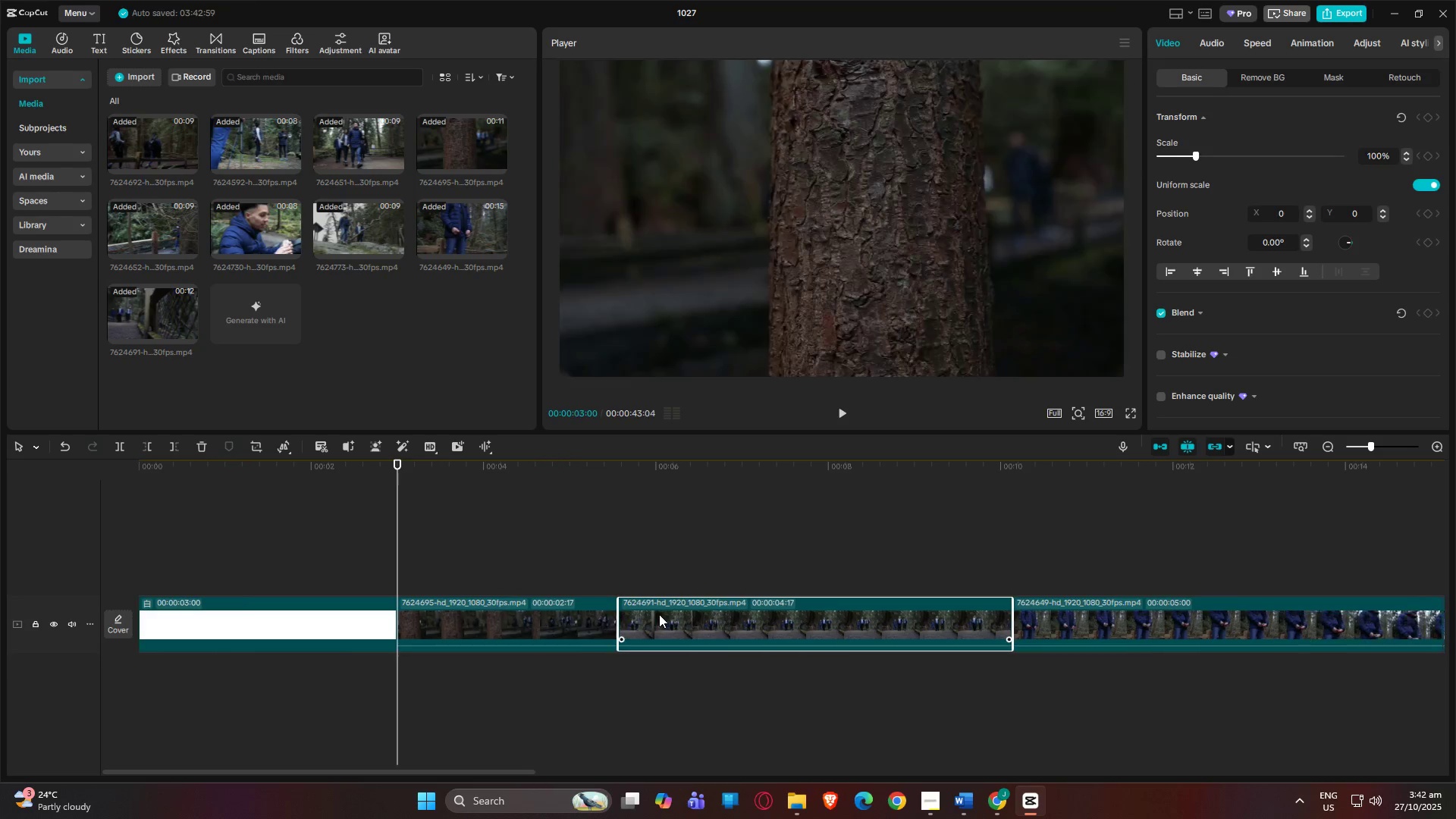 
key(Control+Z)
 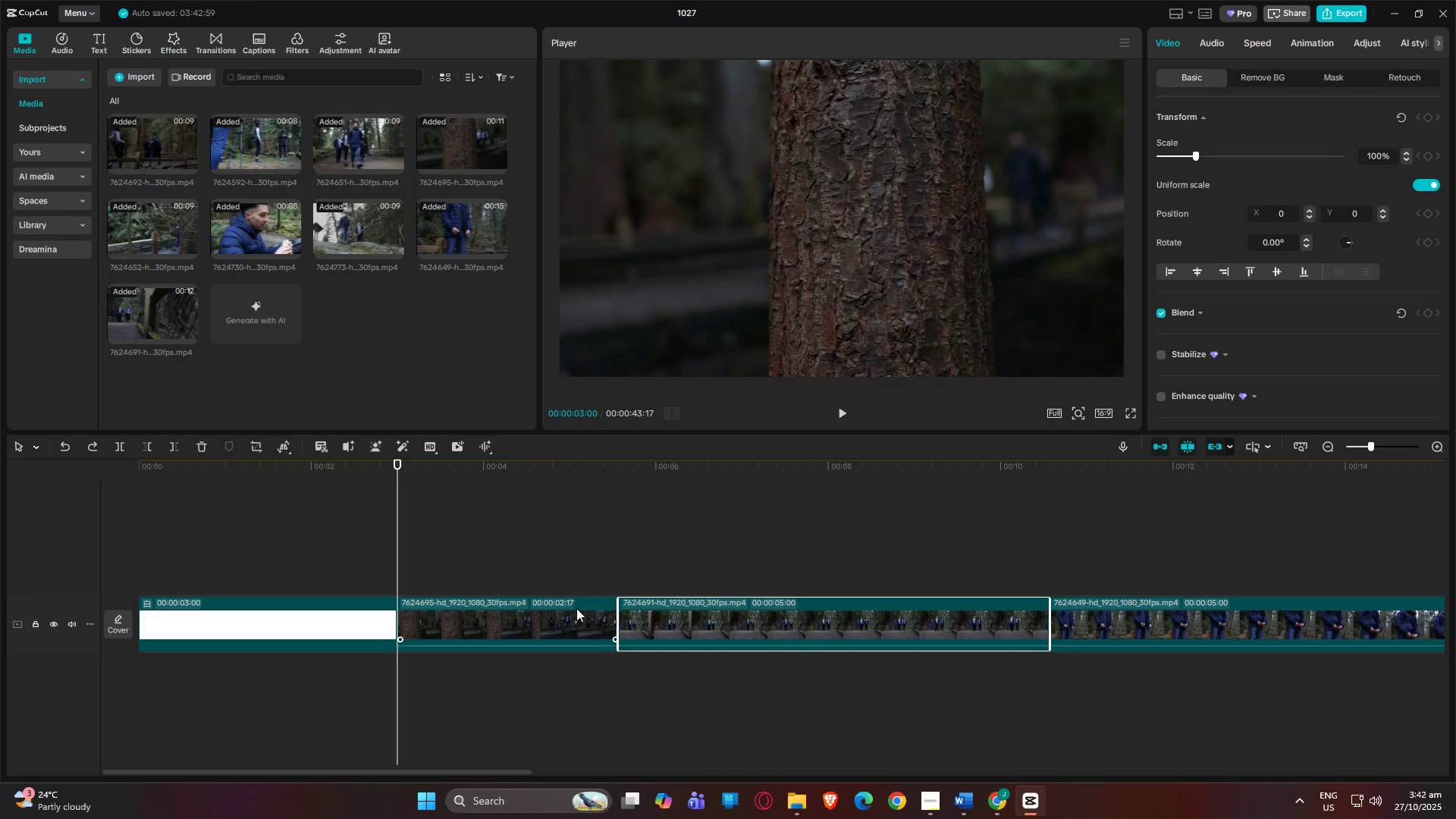 
left_click([573, 608])
 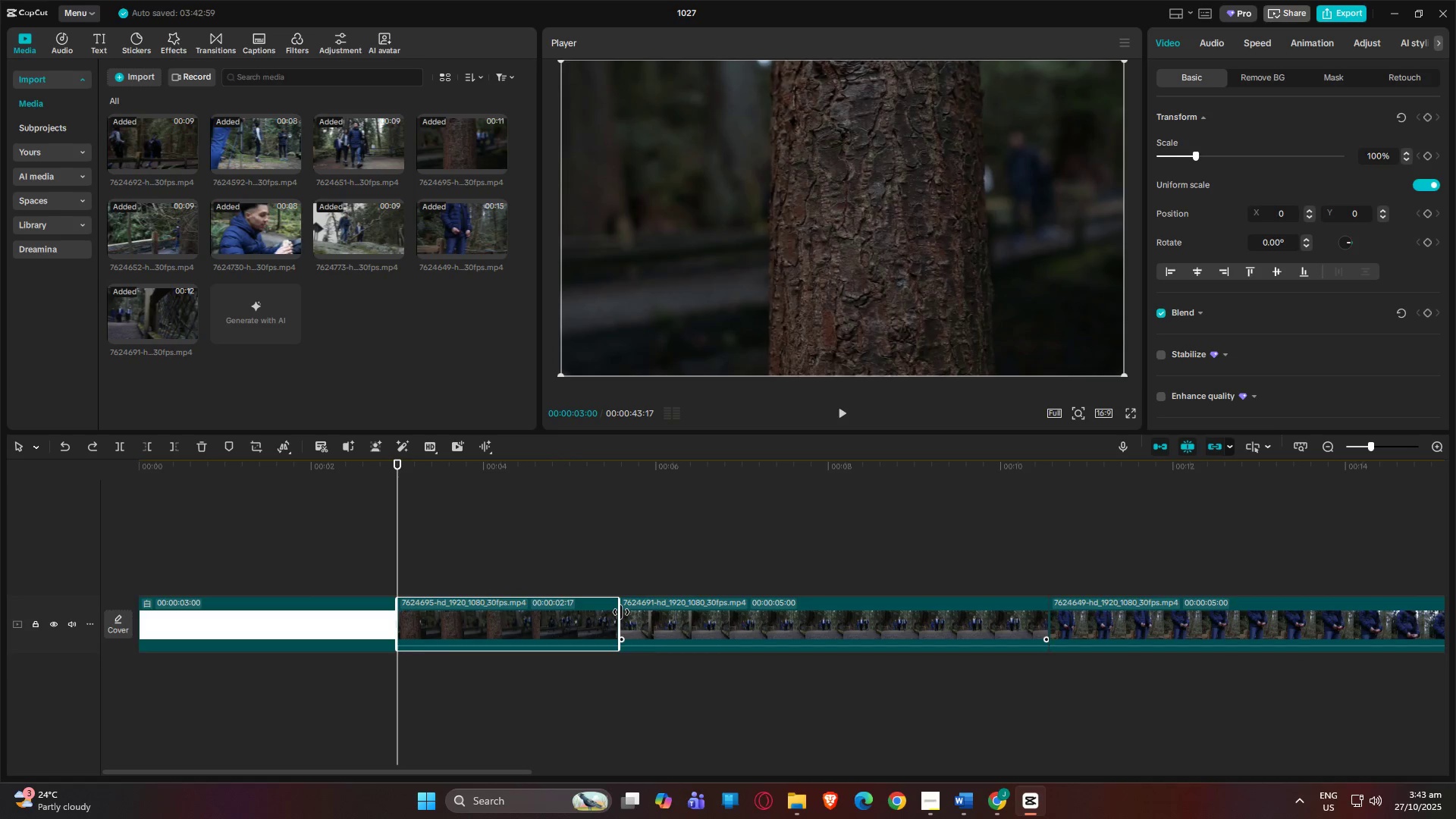 
left_click_drag(start_coordinate=[621, 612], to_coordinate=[741, 613])
 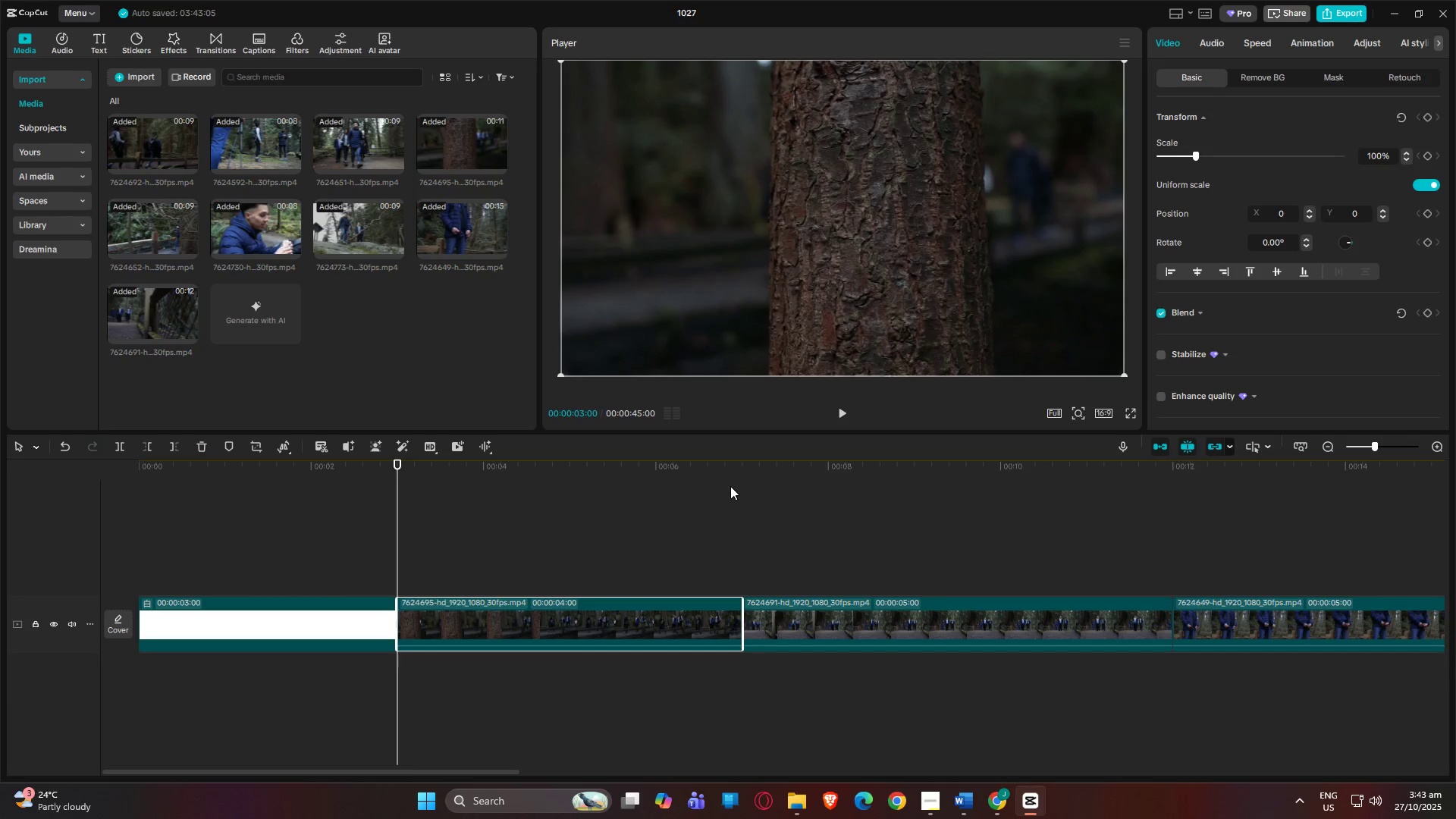 
key(Space)
 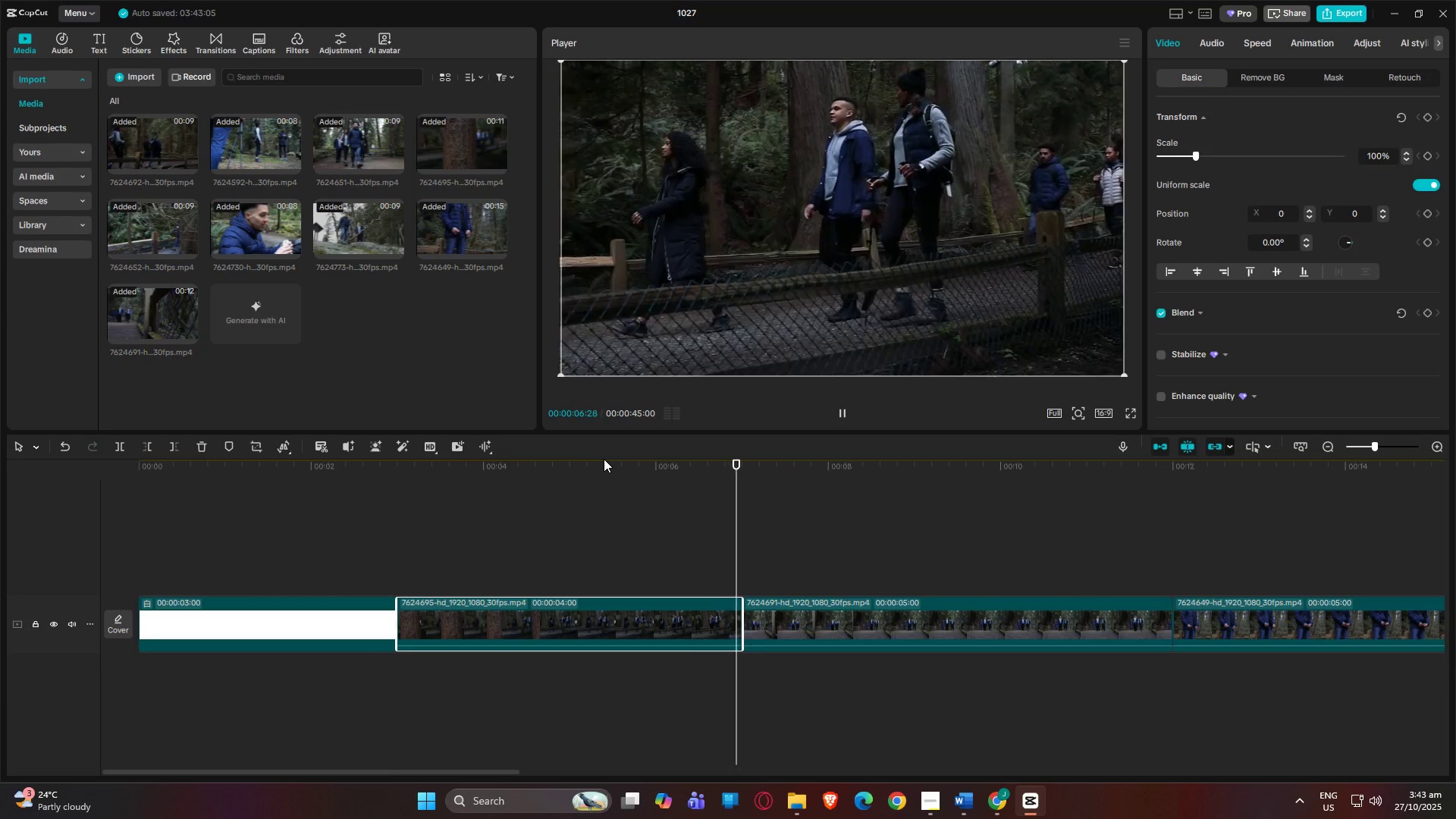 
wait(9.06)
 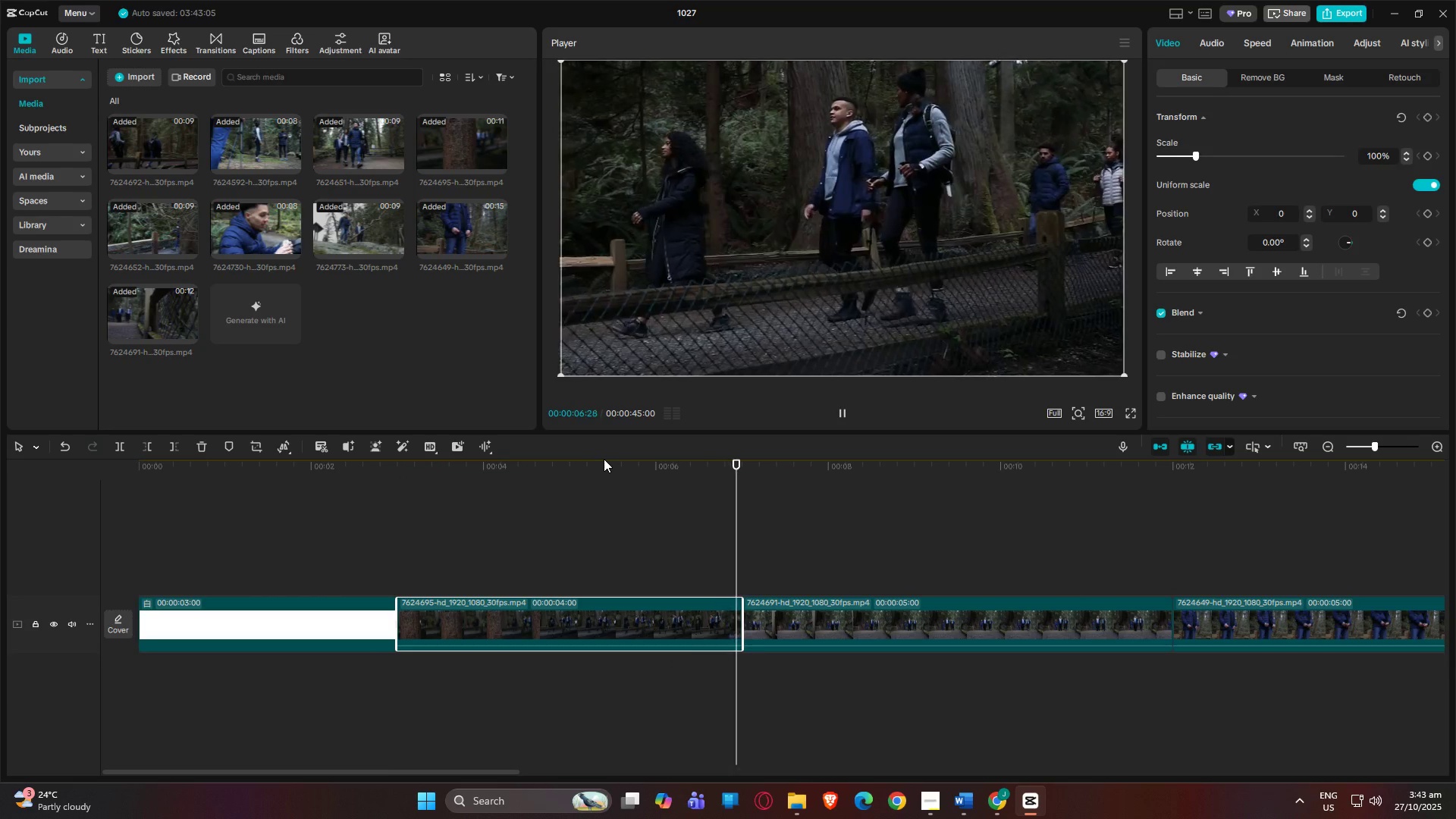 
key(Space)
 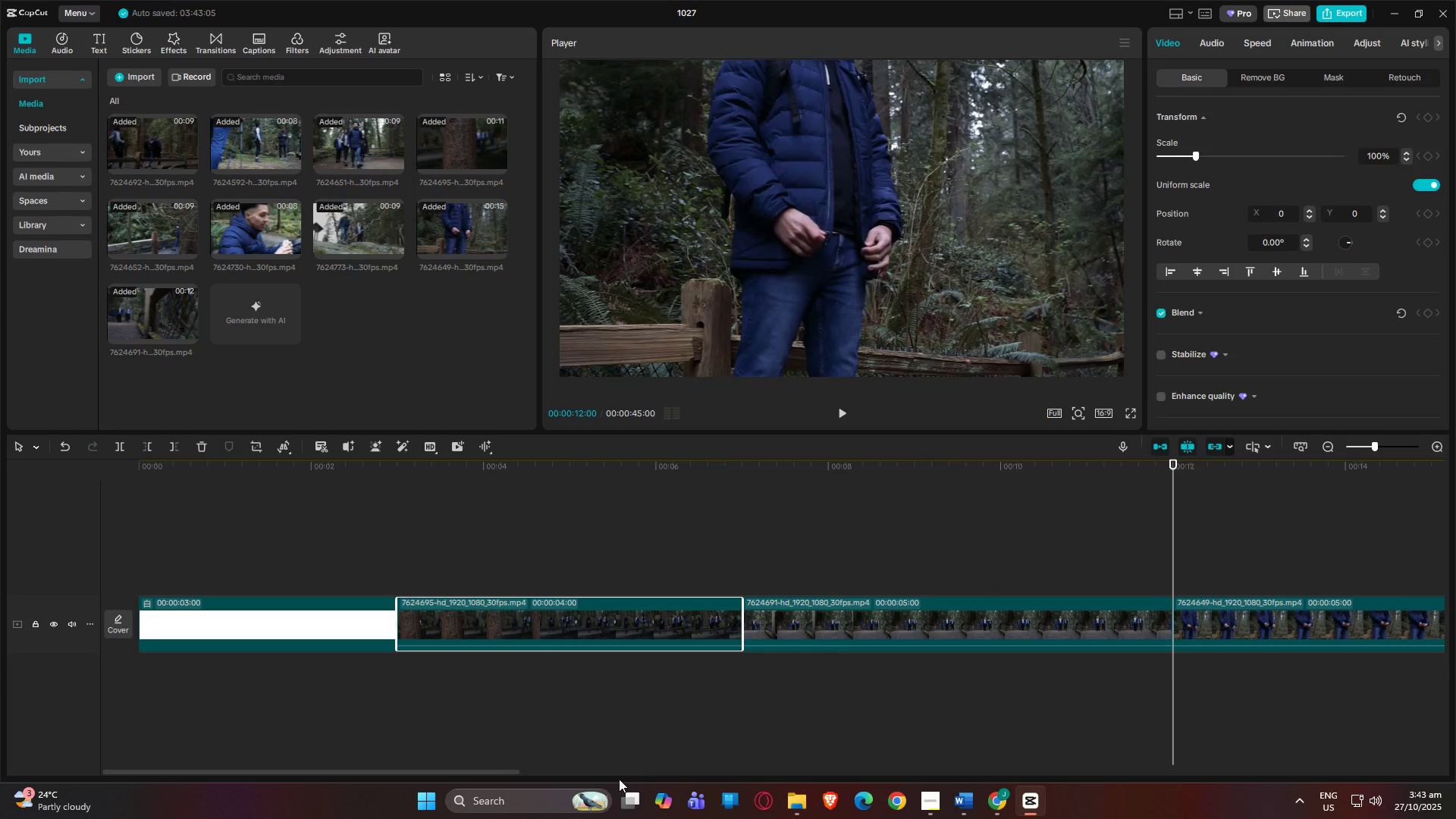 
key(Space)
 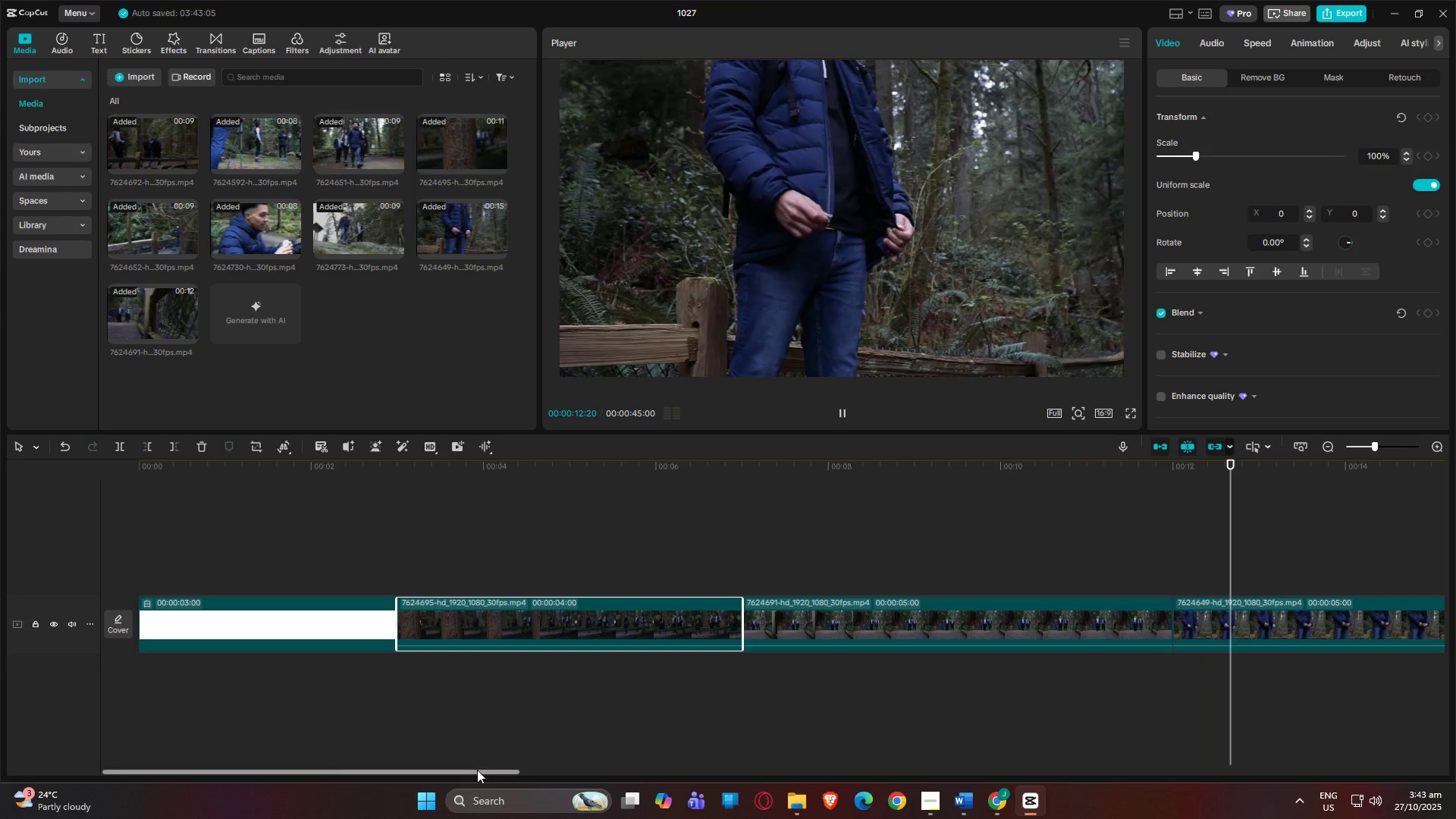 
left_click_drag(start_coordinate=[476, 770], to_coordinate=[351, 779])
 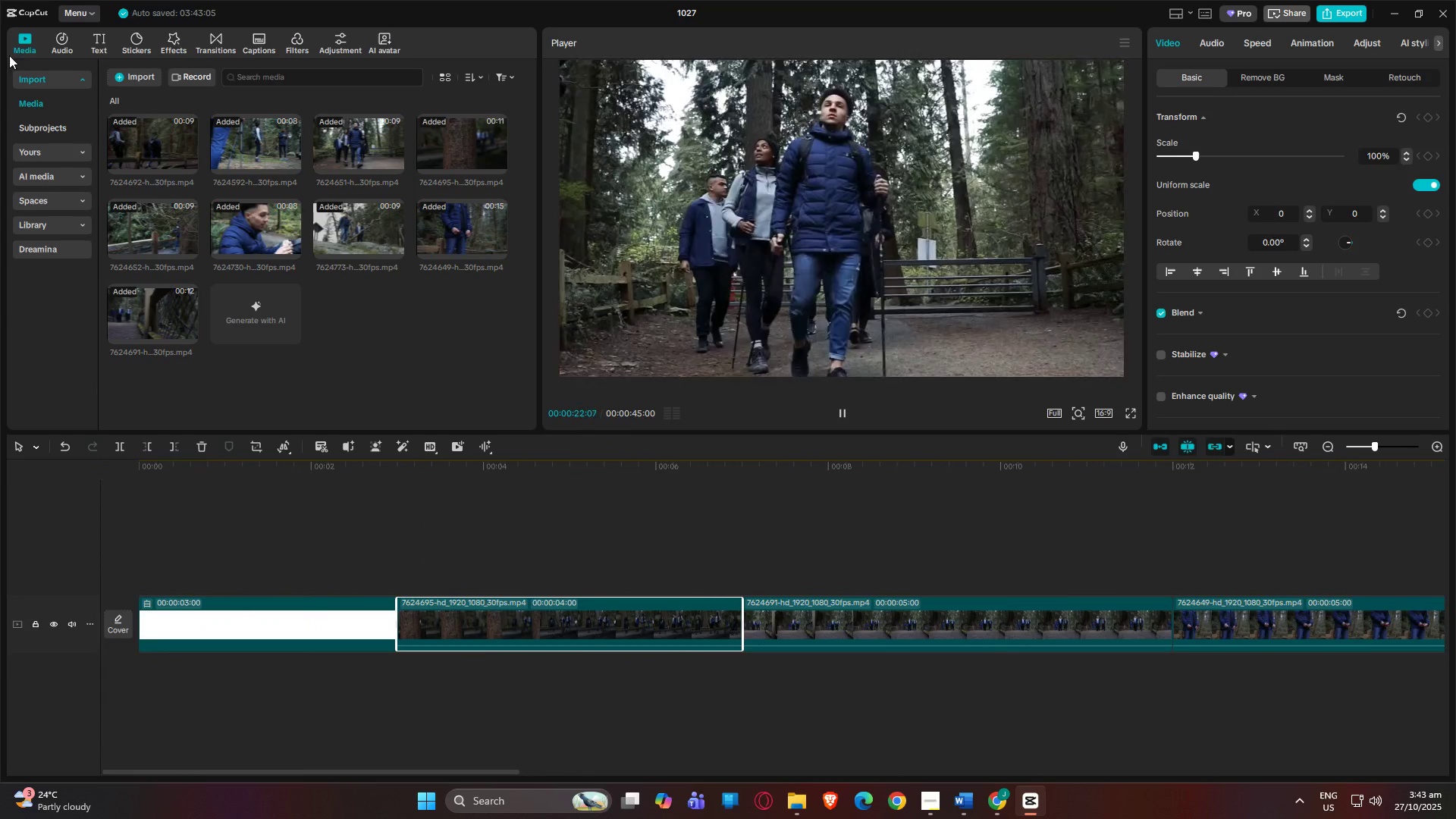 
left_click([101, 42])
 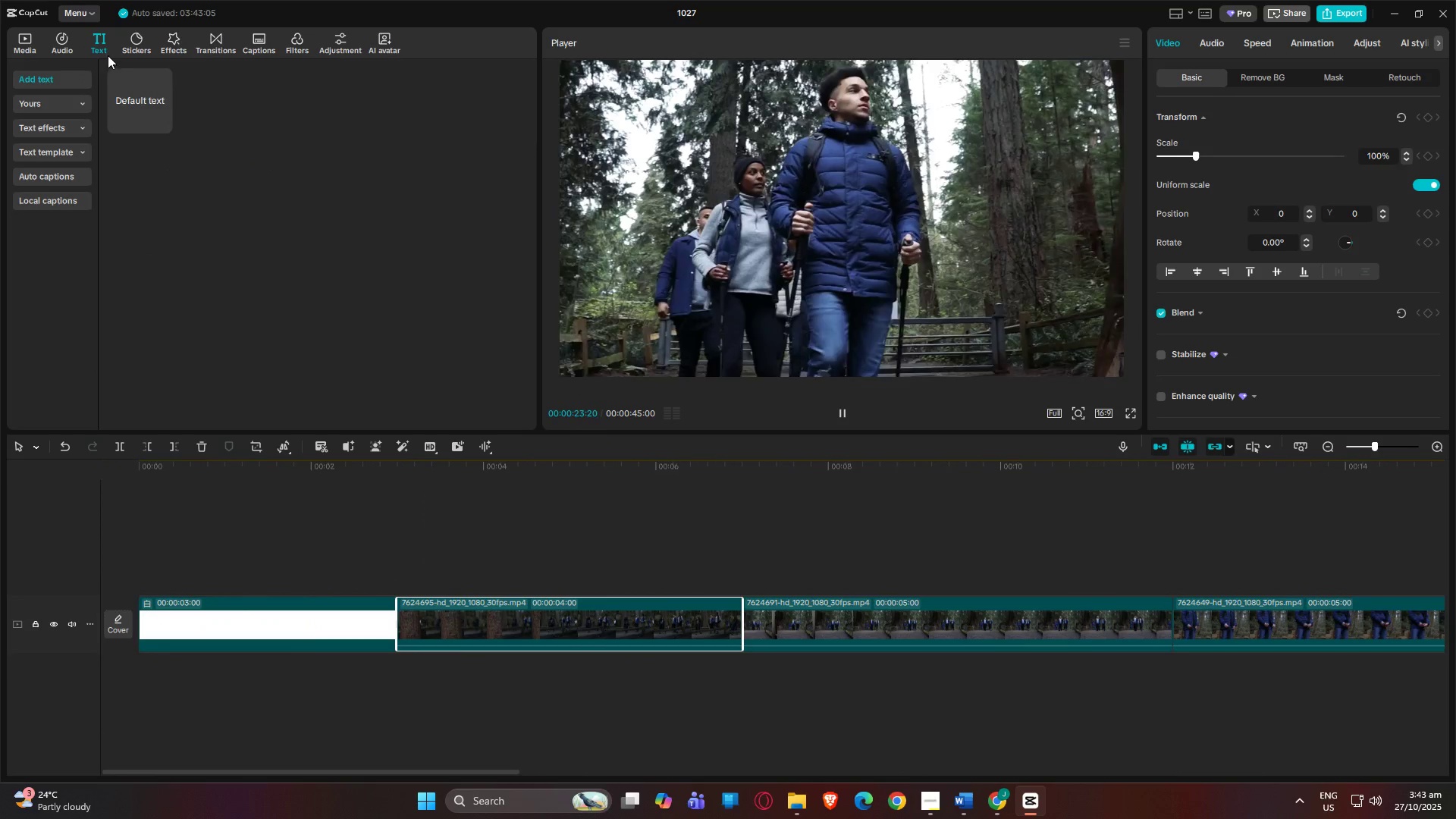 
left_click([128, 84])
 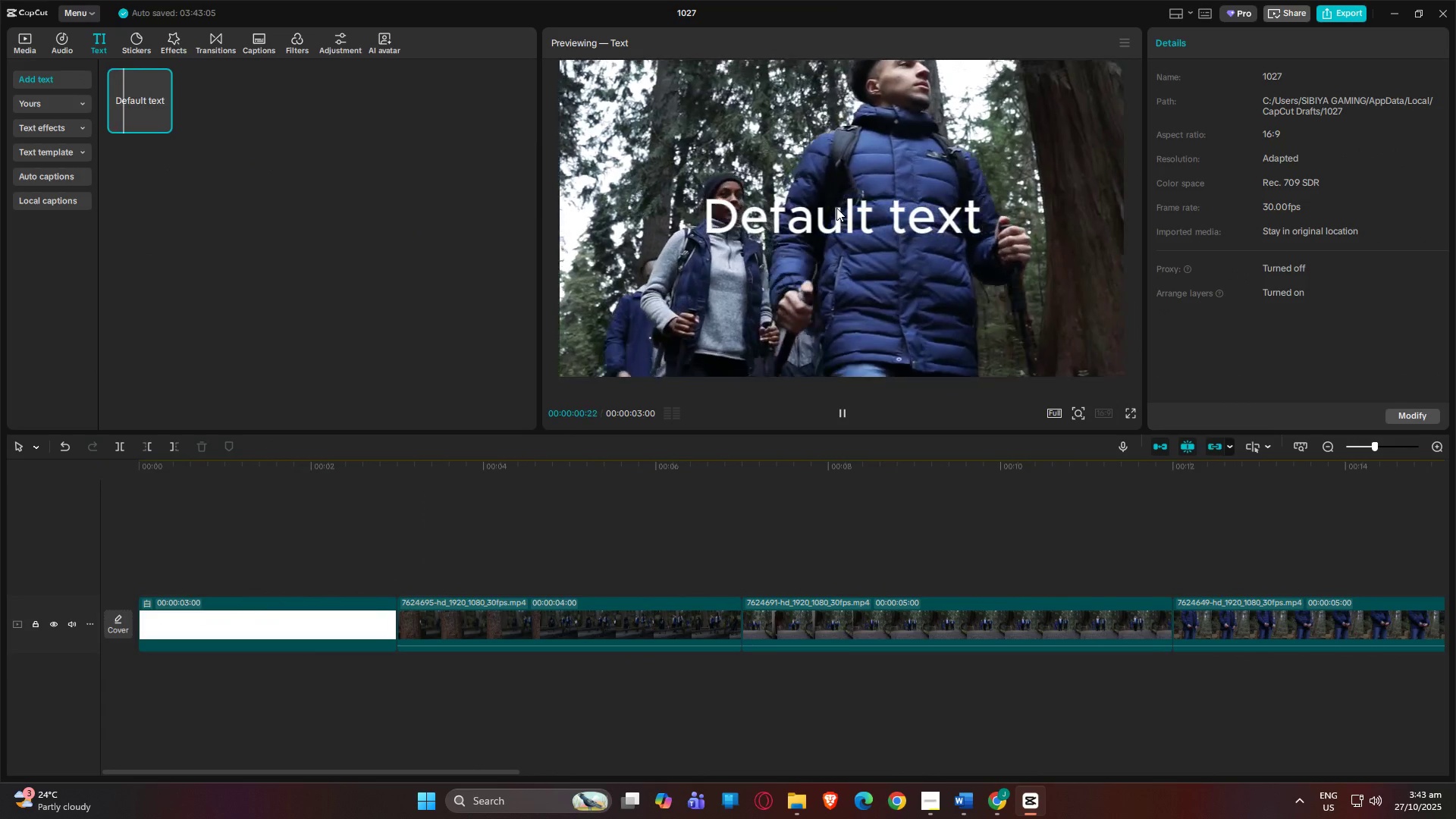 
left_click([843, 228])
 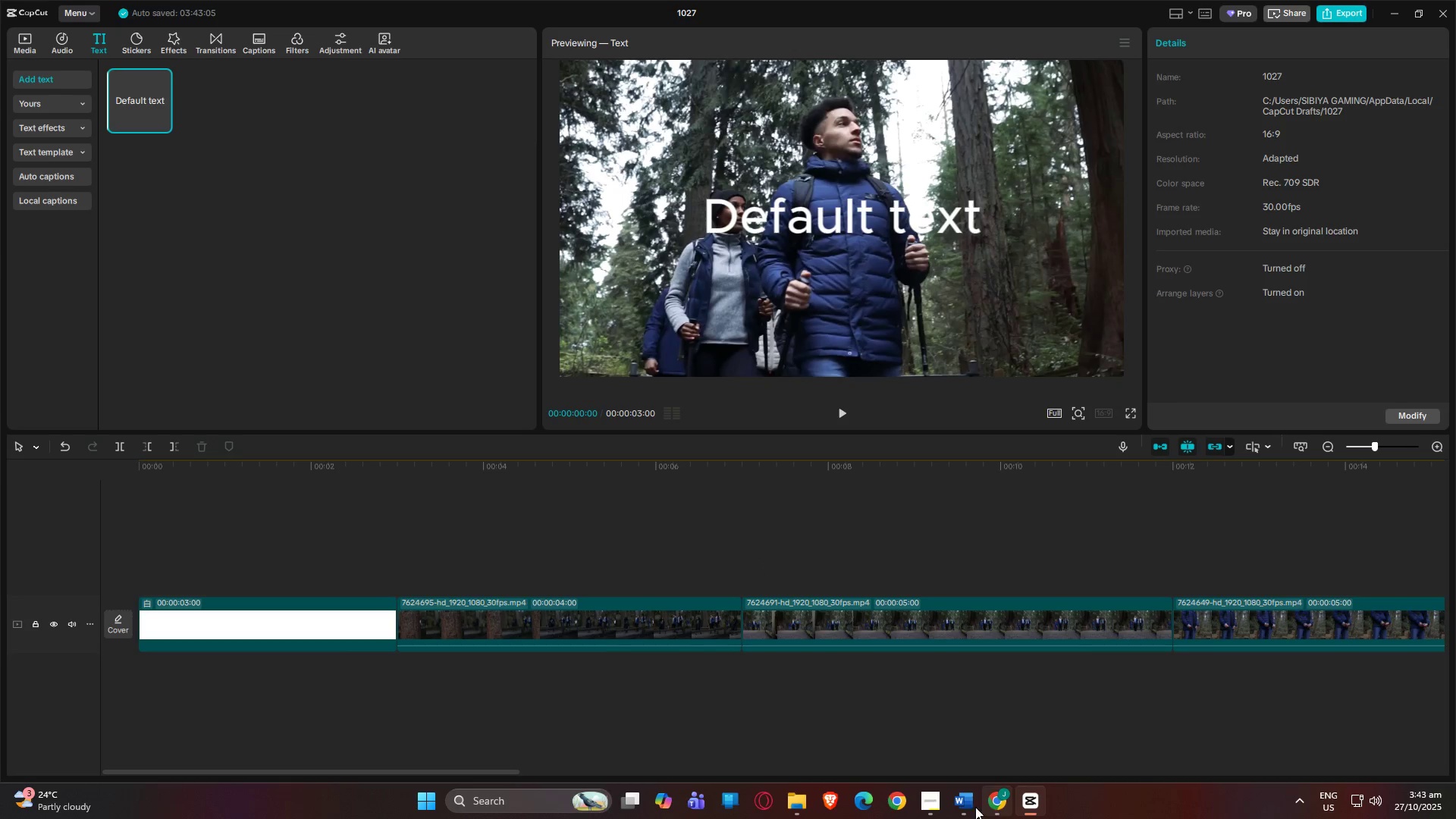 
wait(5.72)
 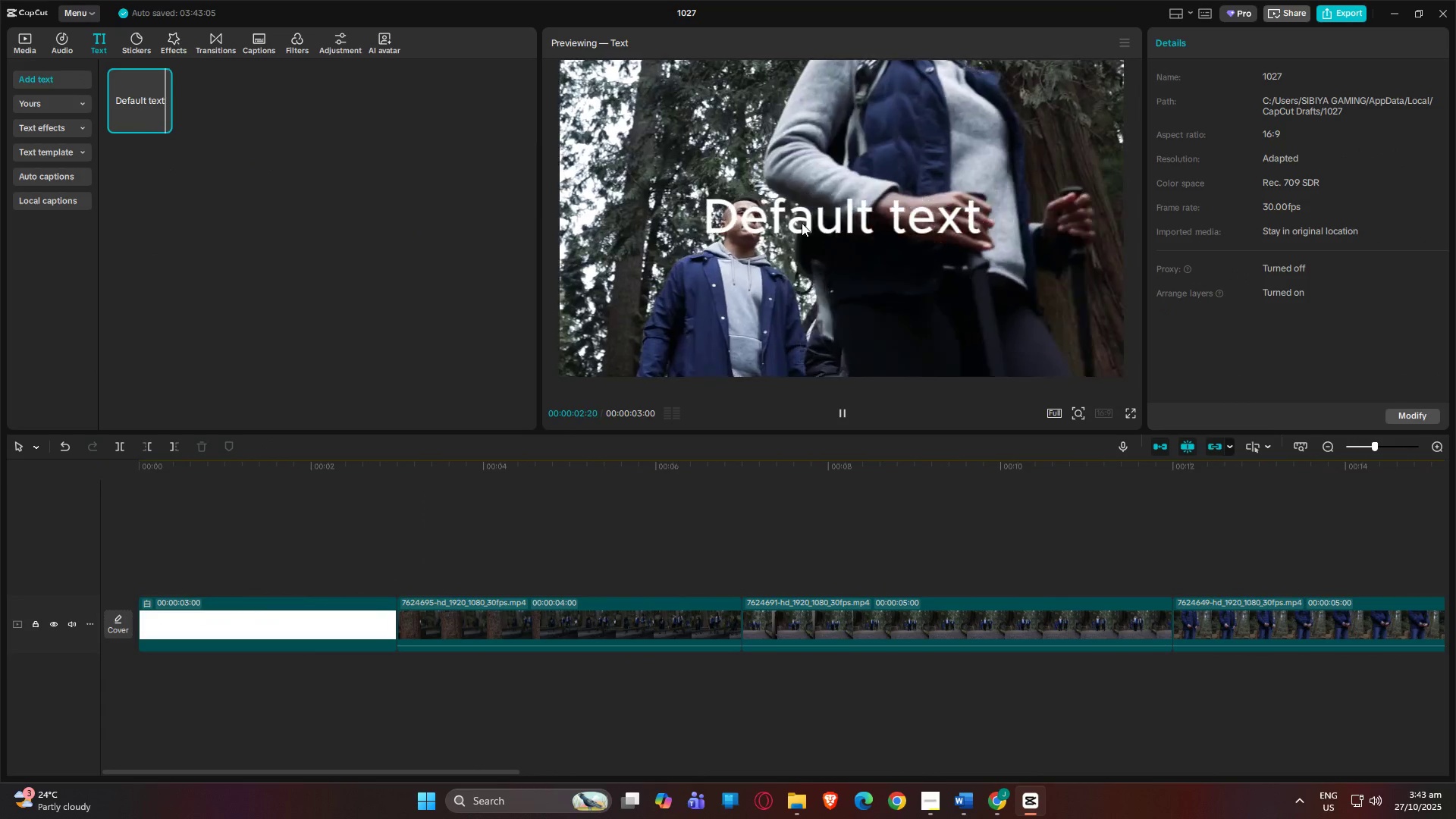 
left_click([967, 811])
 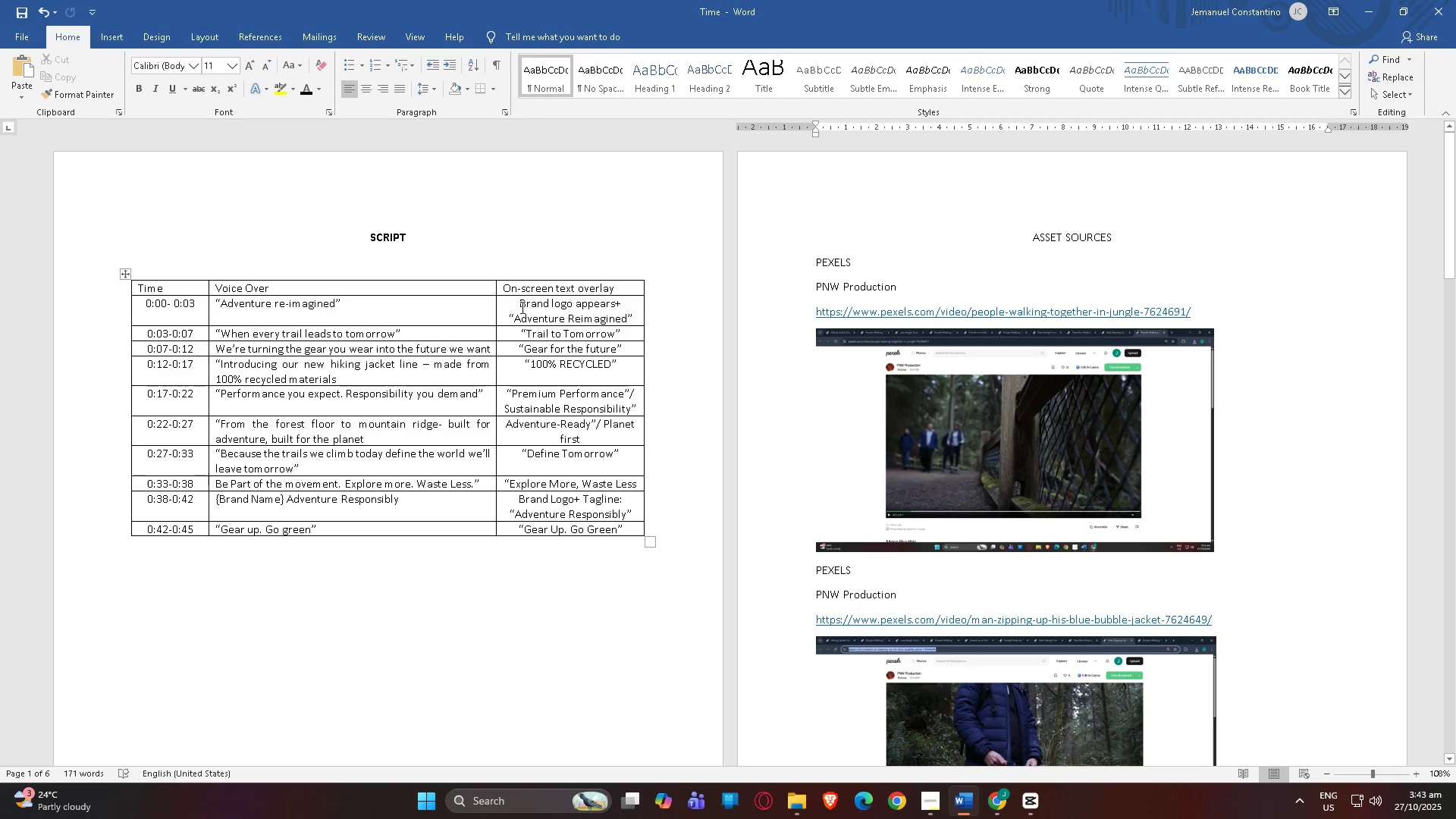 
left_click_drag(start_coordinate=[517, 304], to_coordinate=[538, 306])
 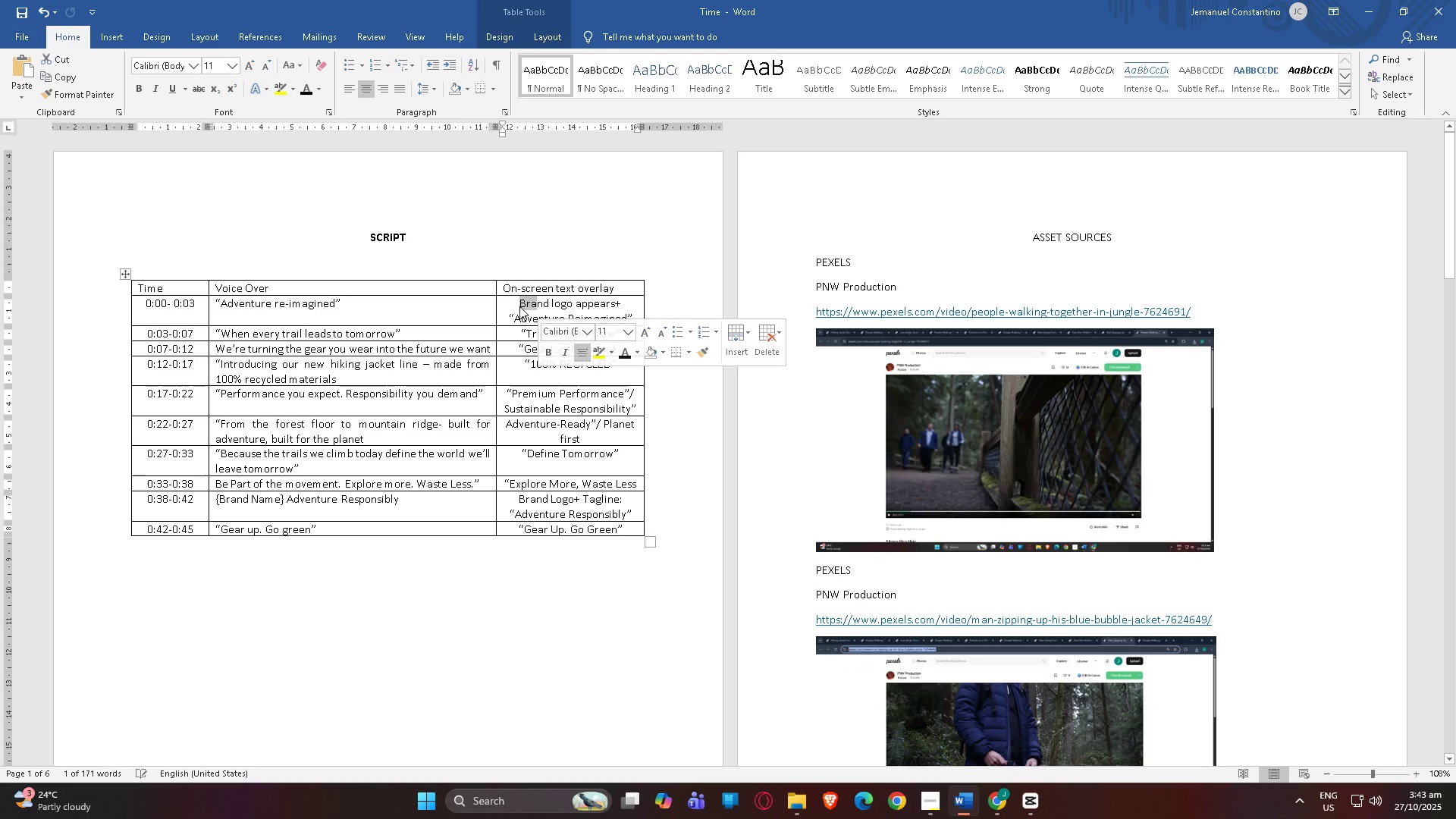 
left_click([519, 306])
 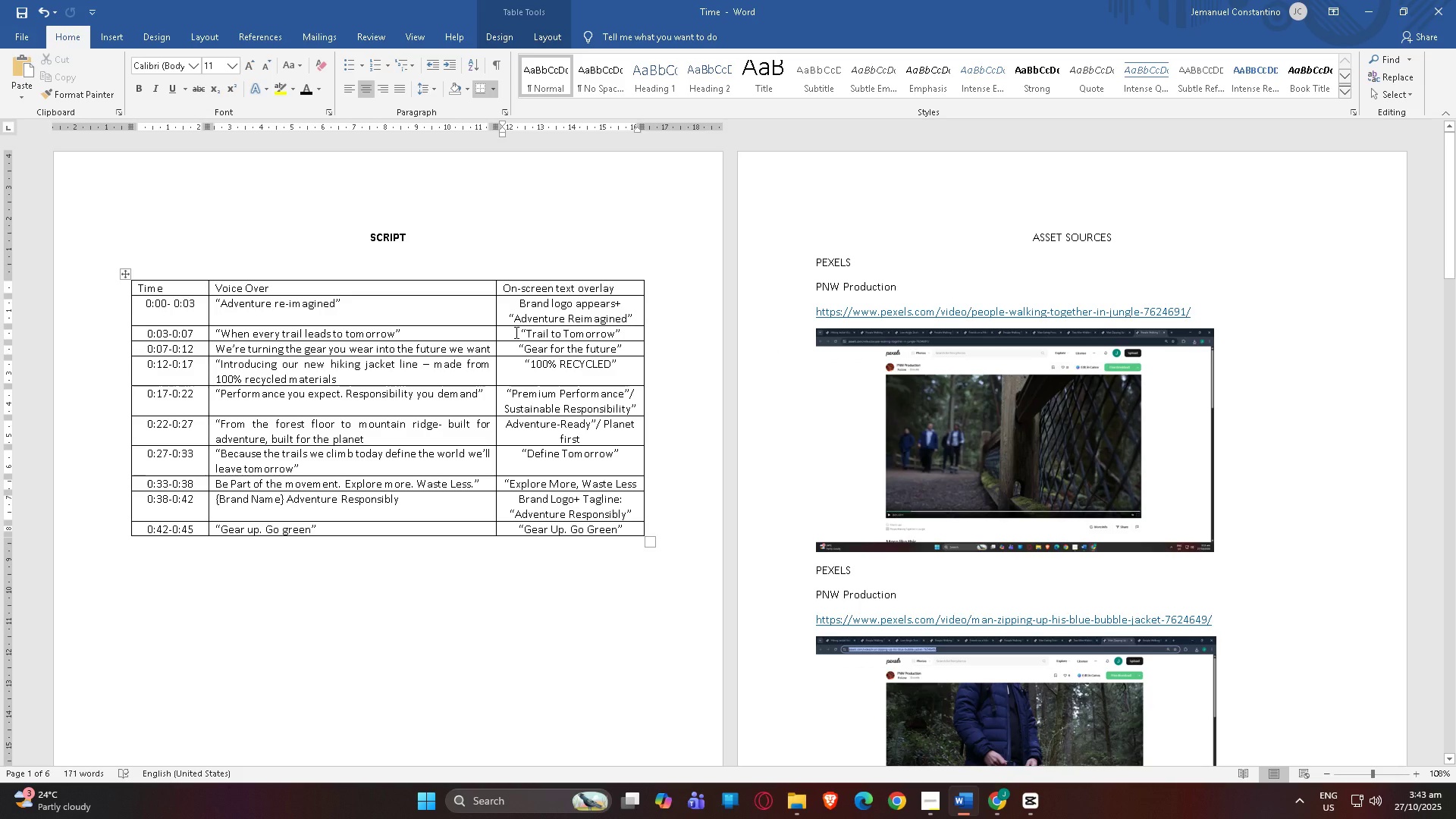 
left_click_drag(start_coordinate=[515, 332], to_coordinate=[604, 332])
 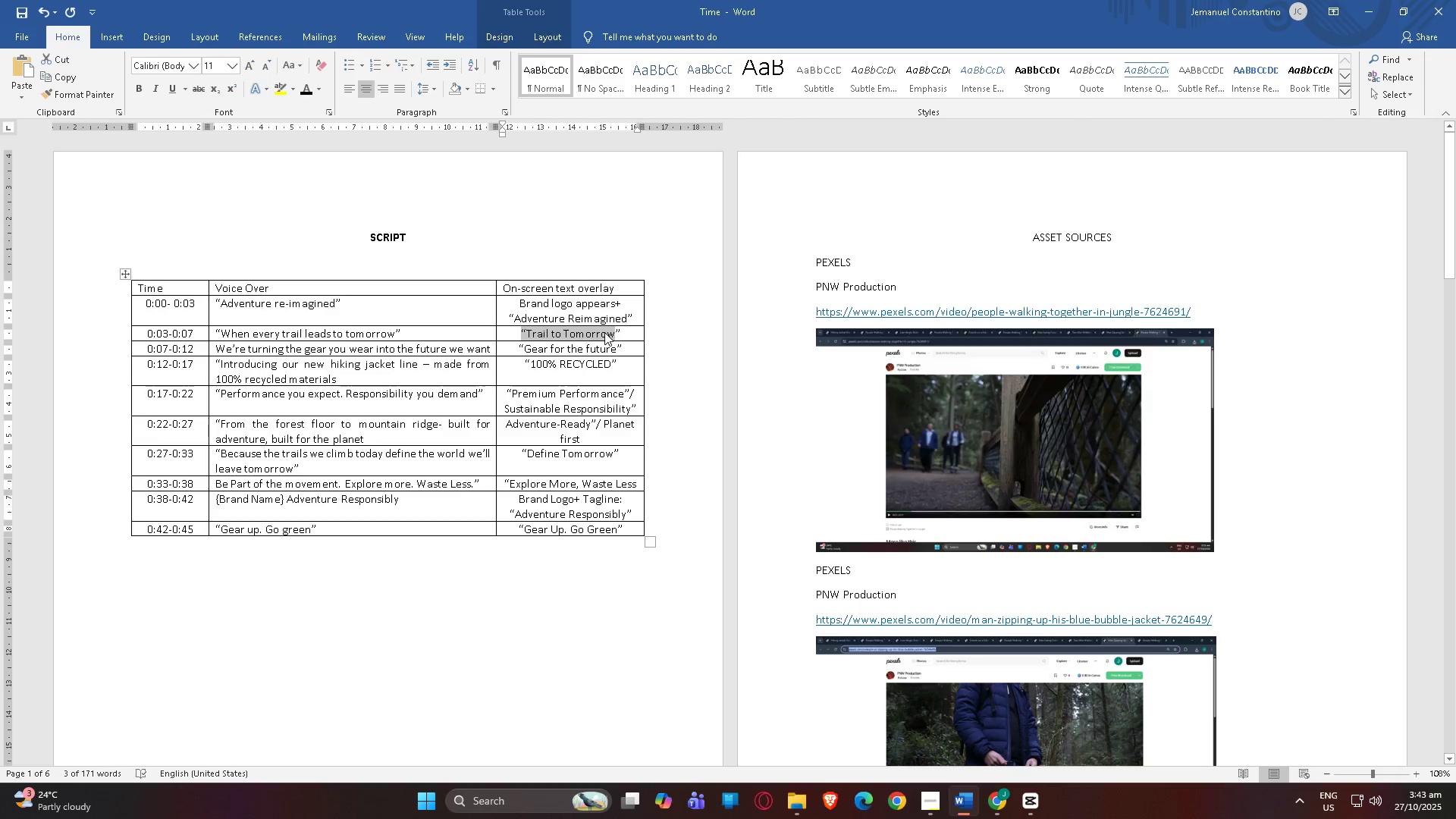 
key(Control+C)
 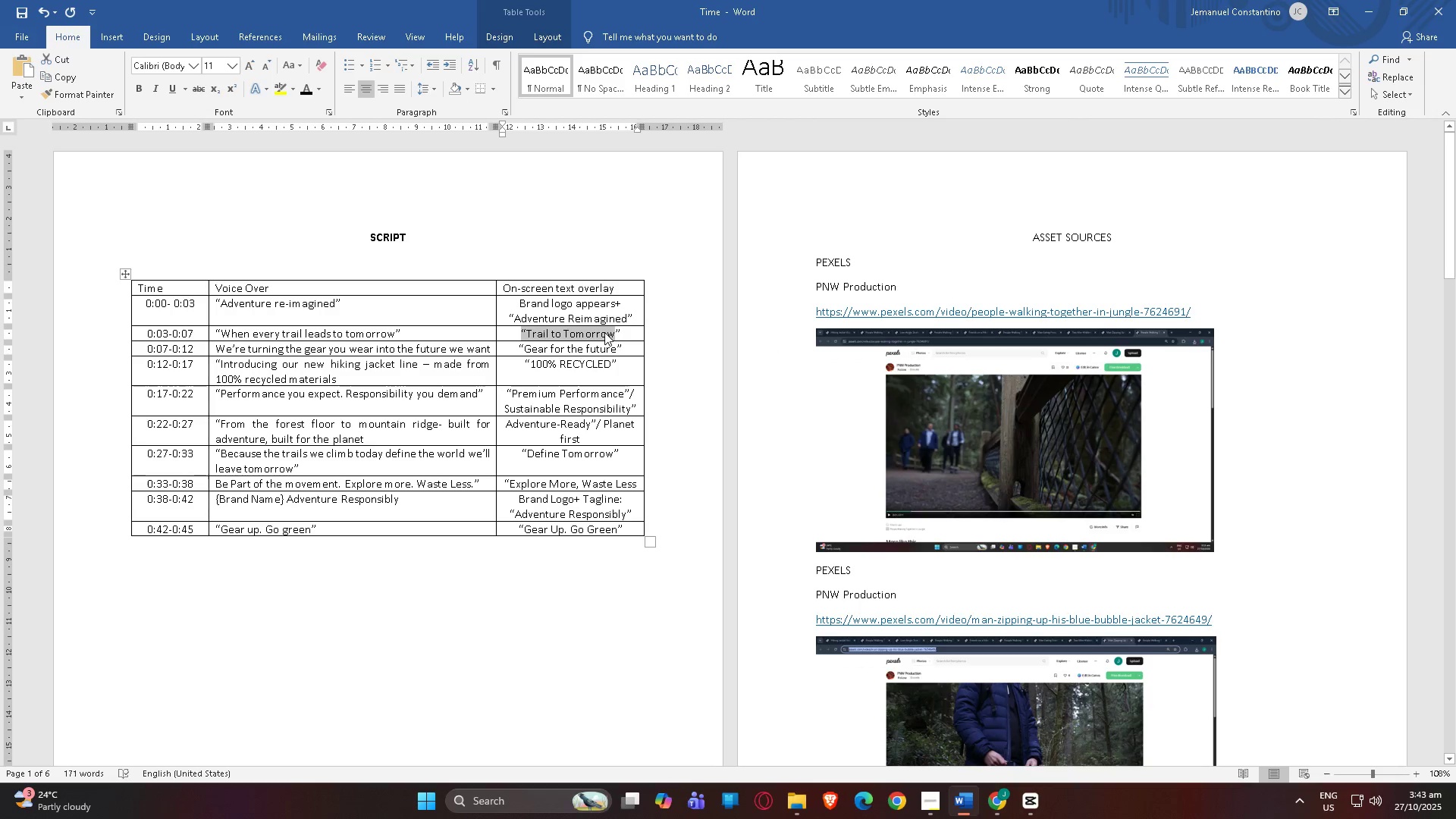 
key(Alt+AltLeft)
 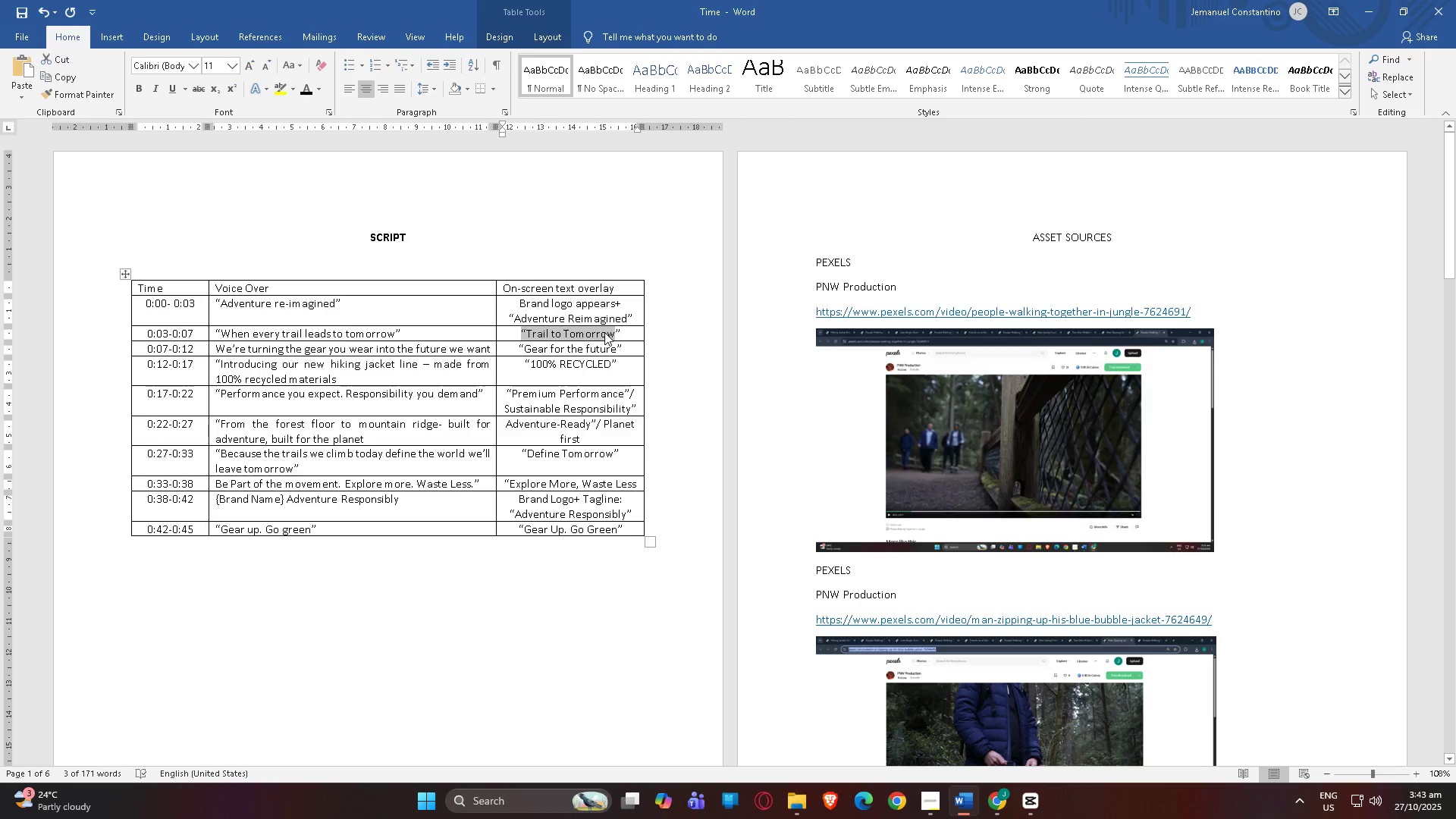 
key(Alt+Tab)
 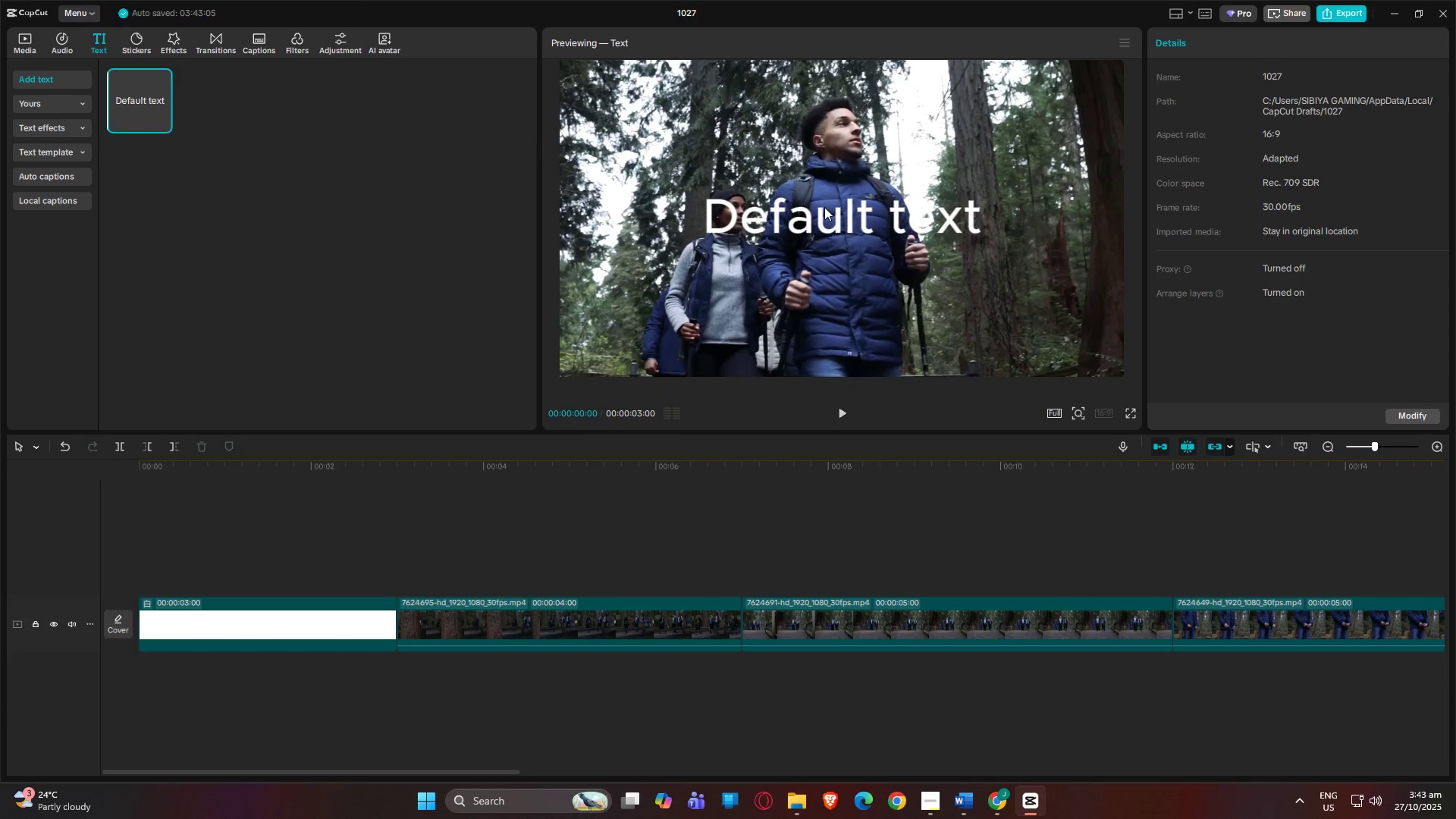 
double_click([827, 207])
 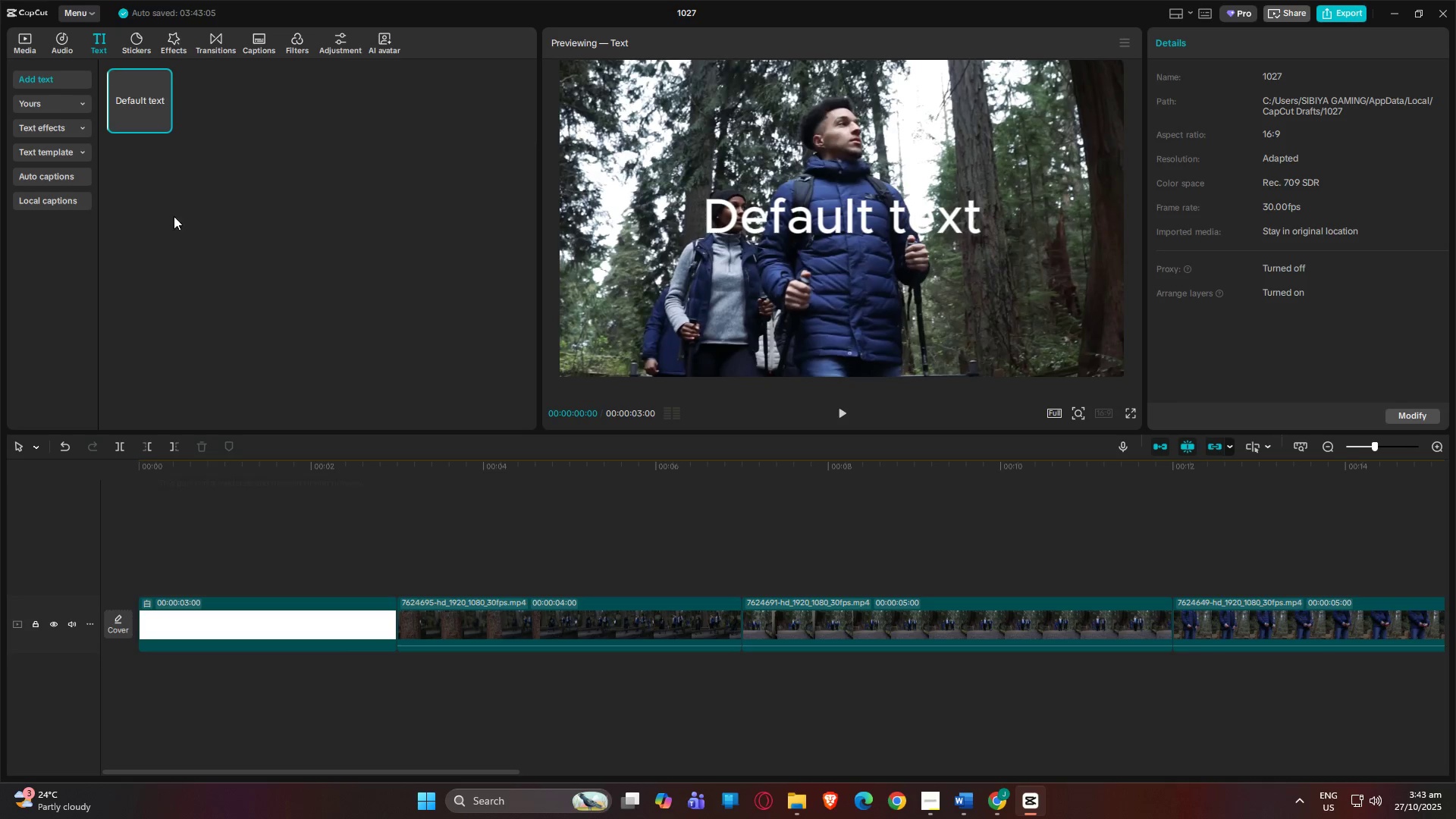 
left_click_drag(start_coordinate=[136, 100], to_coordinate=[397, 571])
 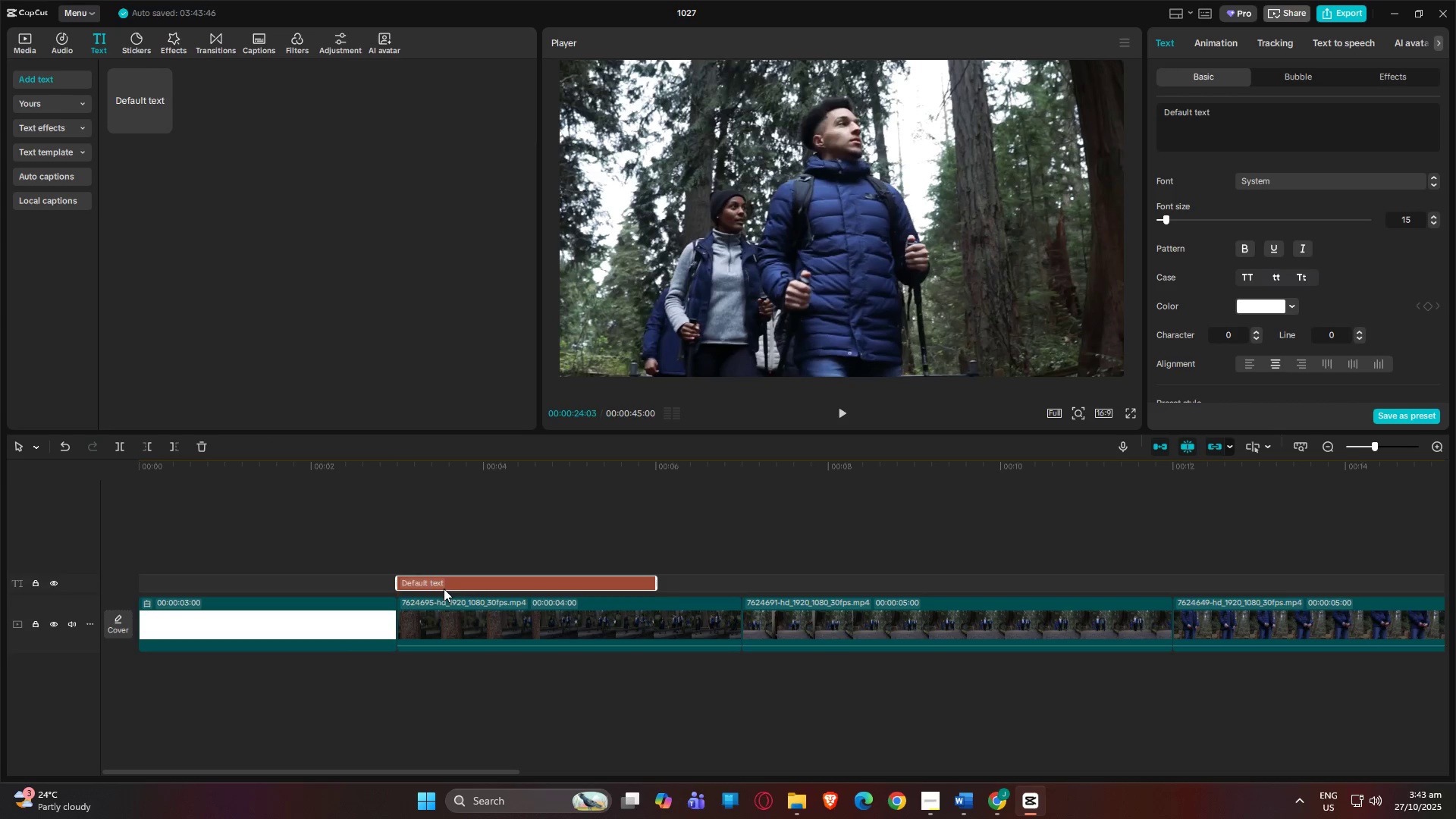 
double_click([443, 585])
 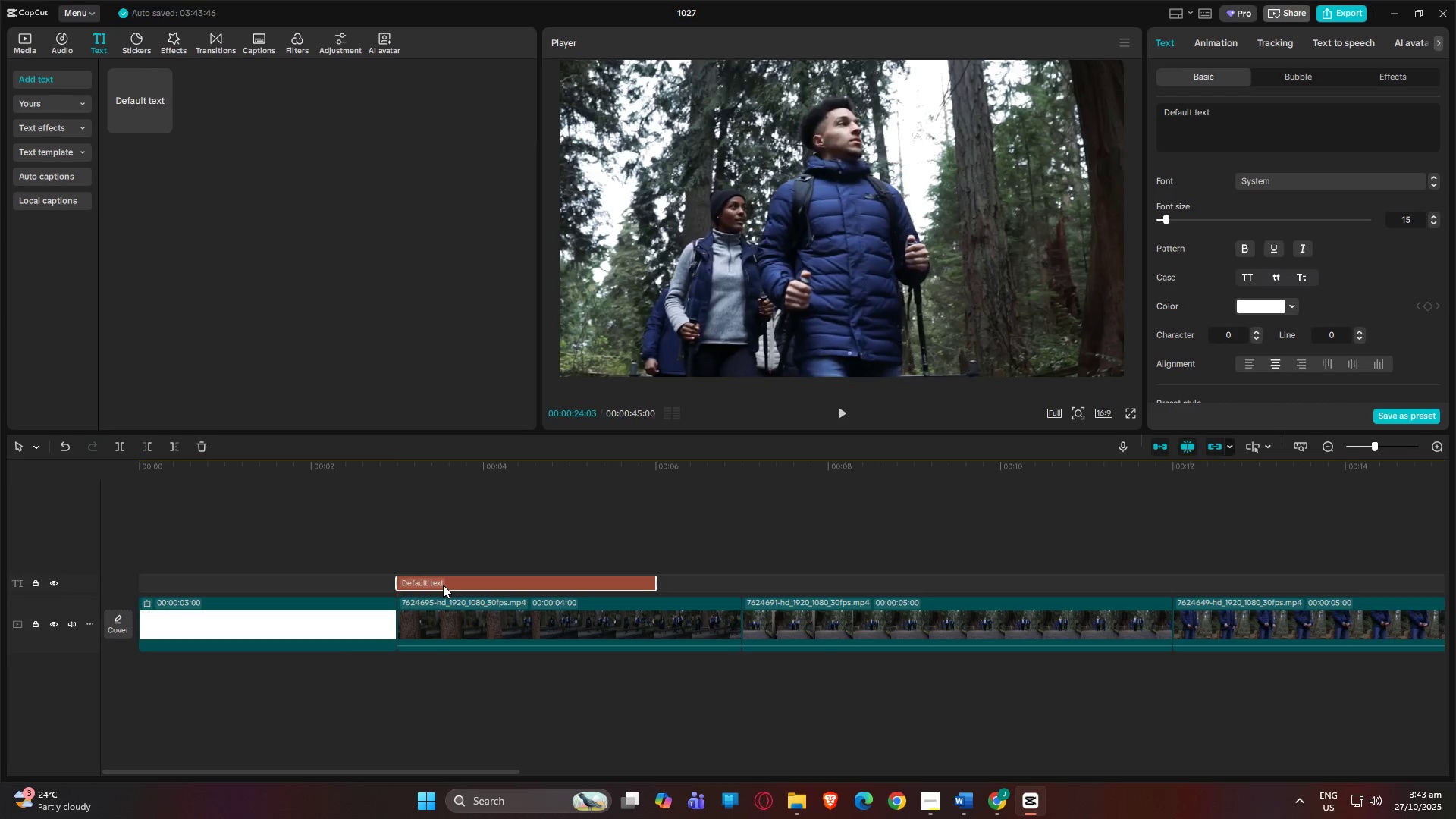 
triple_click([443, 585])
 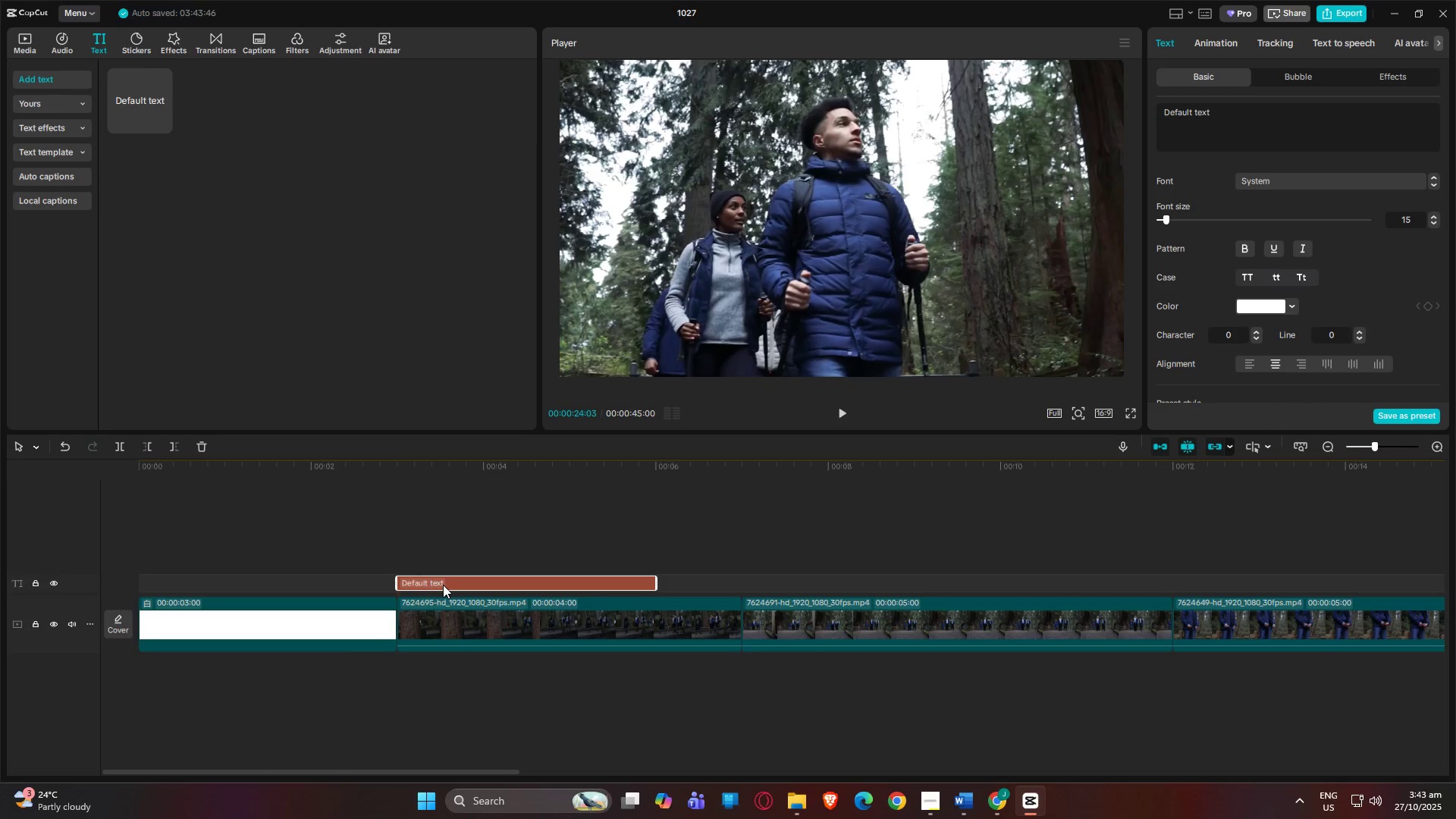 
triple_click([443, 585])
 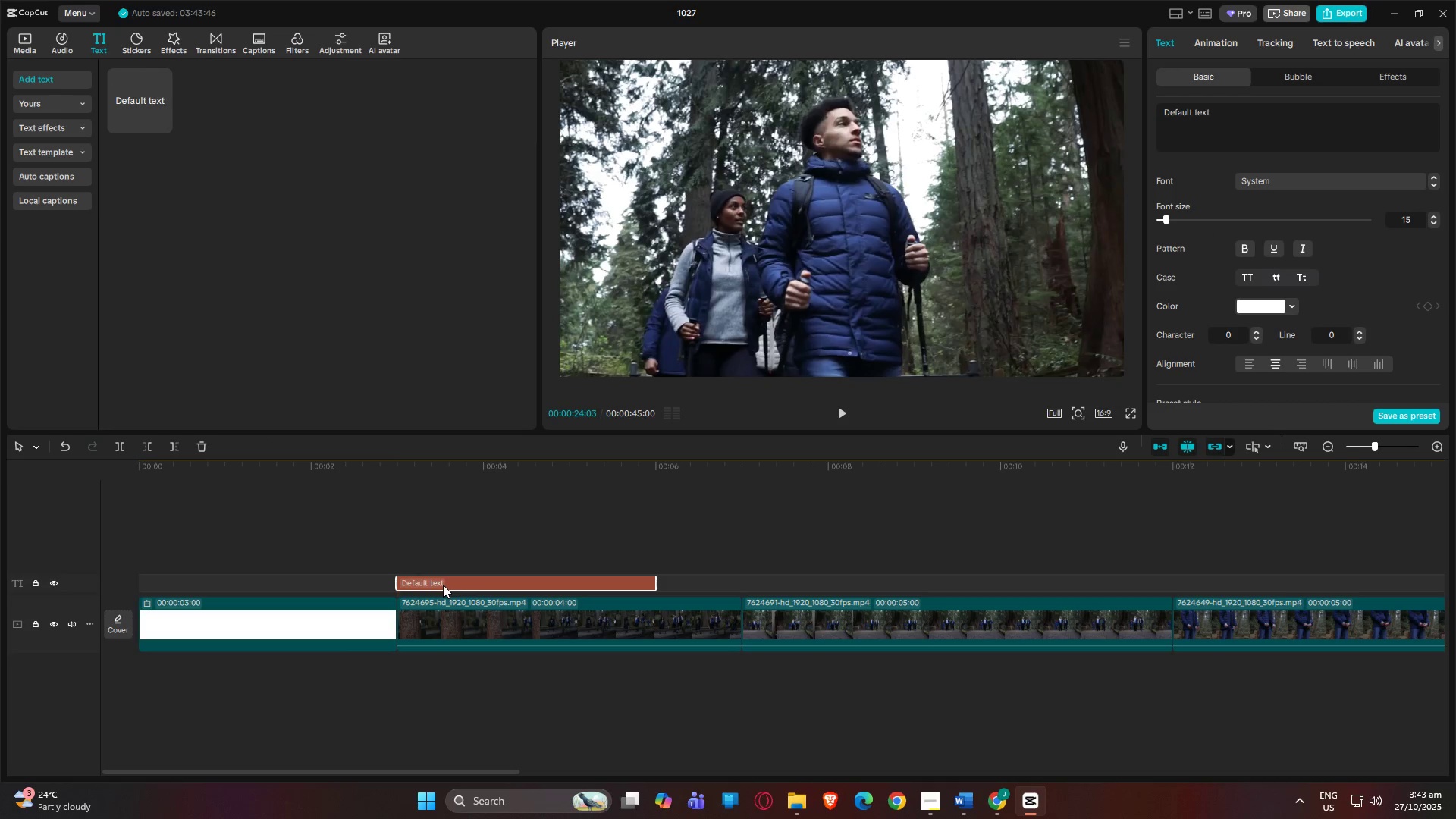 
triple_click([443, 585])
 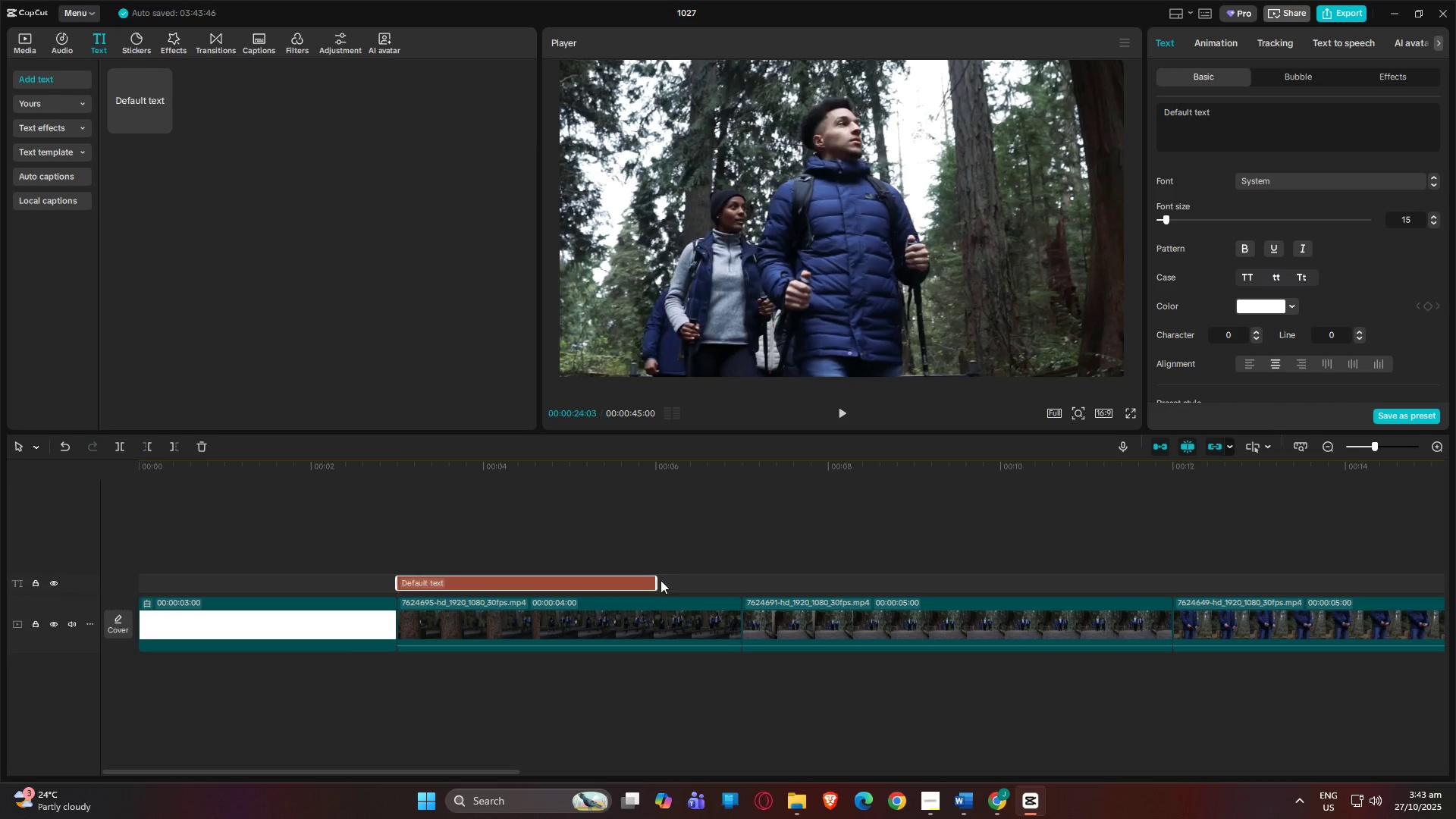 
left_click_drag(start_coordinate=[657, 580], to_coordinate=[740, 580])
 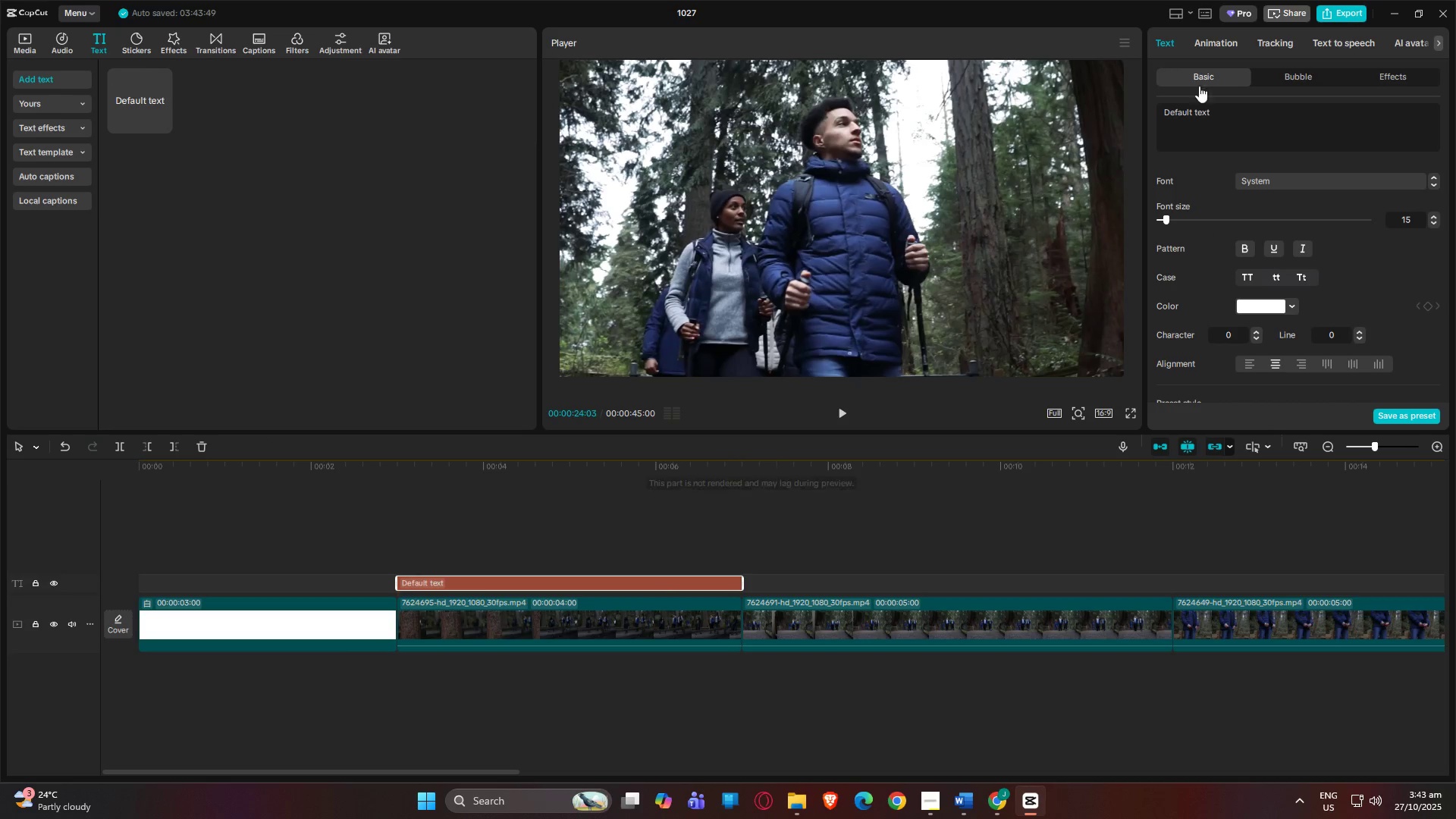 
left_click_drag(start_coordinate=[1238, 105], to_coordinate=[1072, 108])
 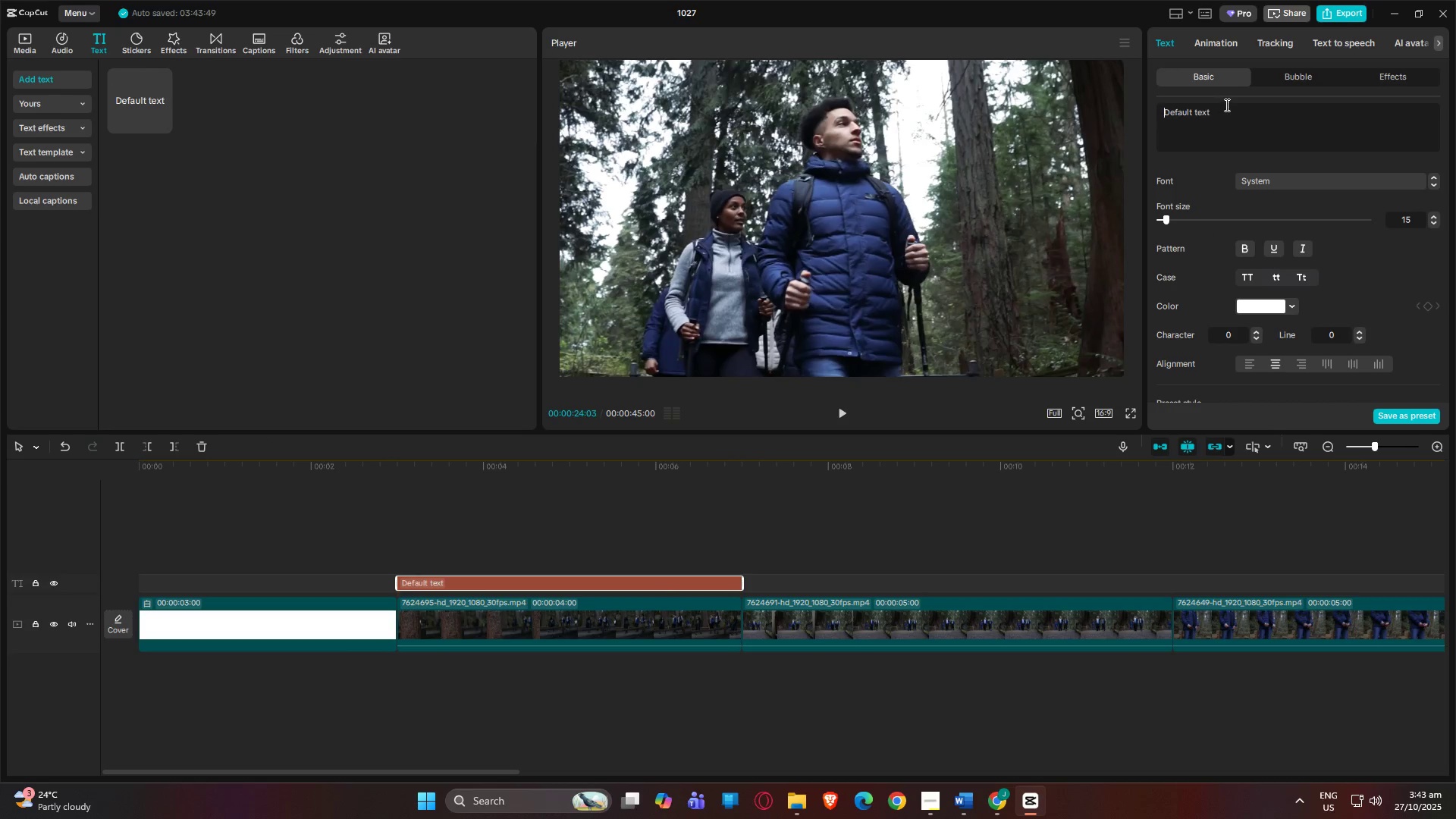 
hold_key(key=ControlLeft, duration=0.38)
 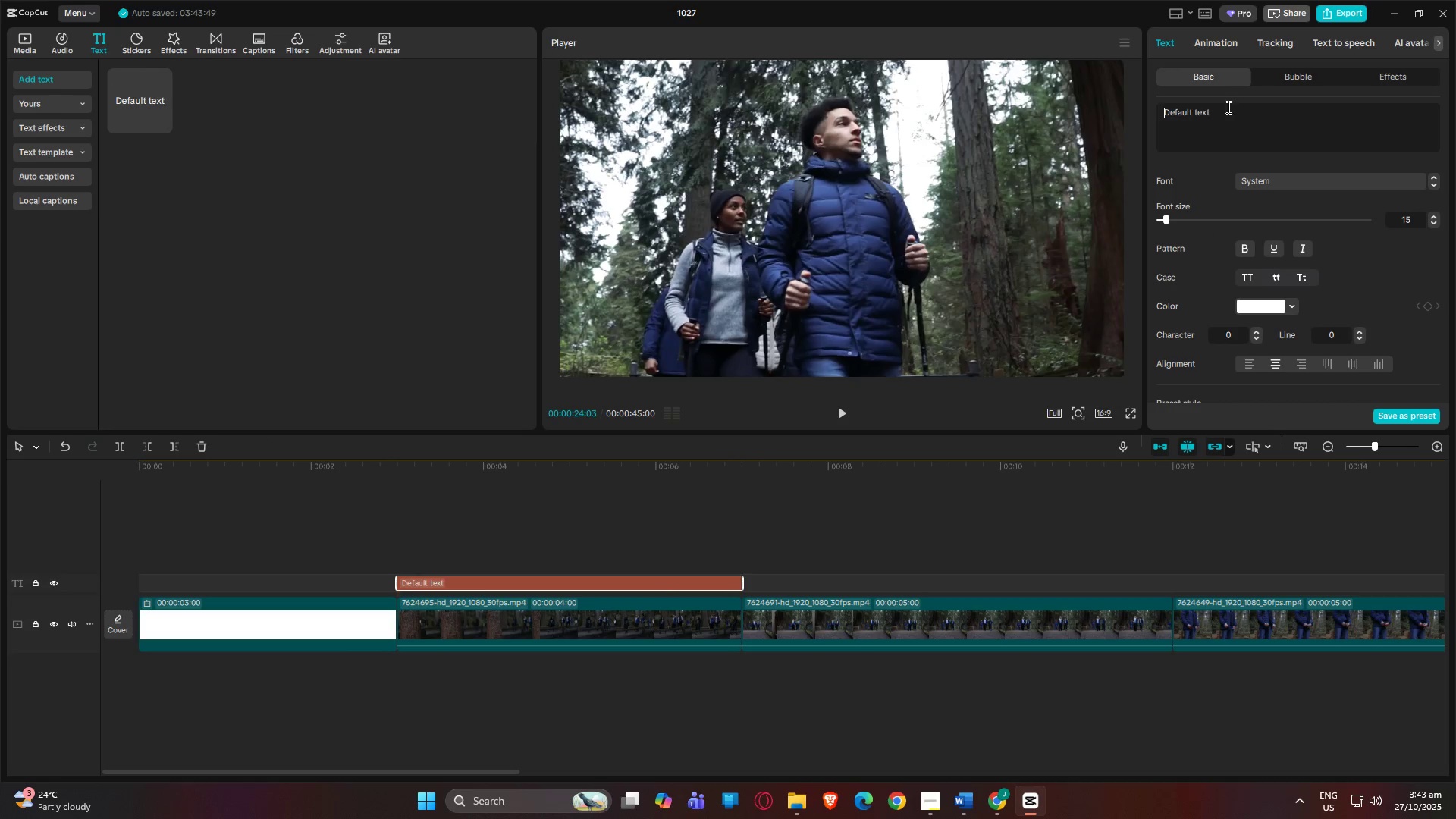 
left_click_drag(start_coordinate=[1228, 115], to_coordinate=[1141, 116])
 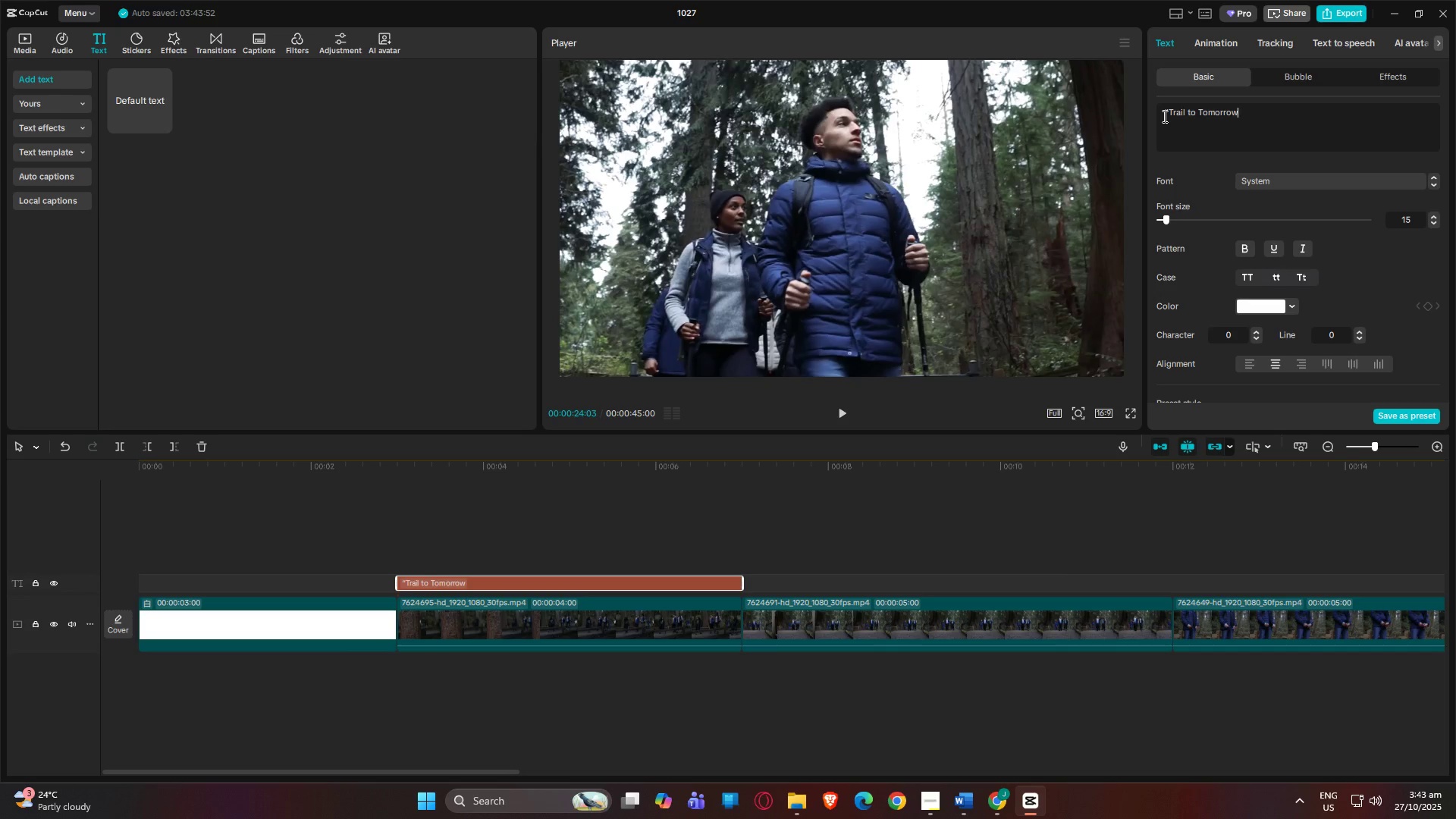 
key(Control+V)
 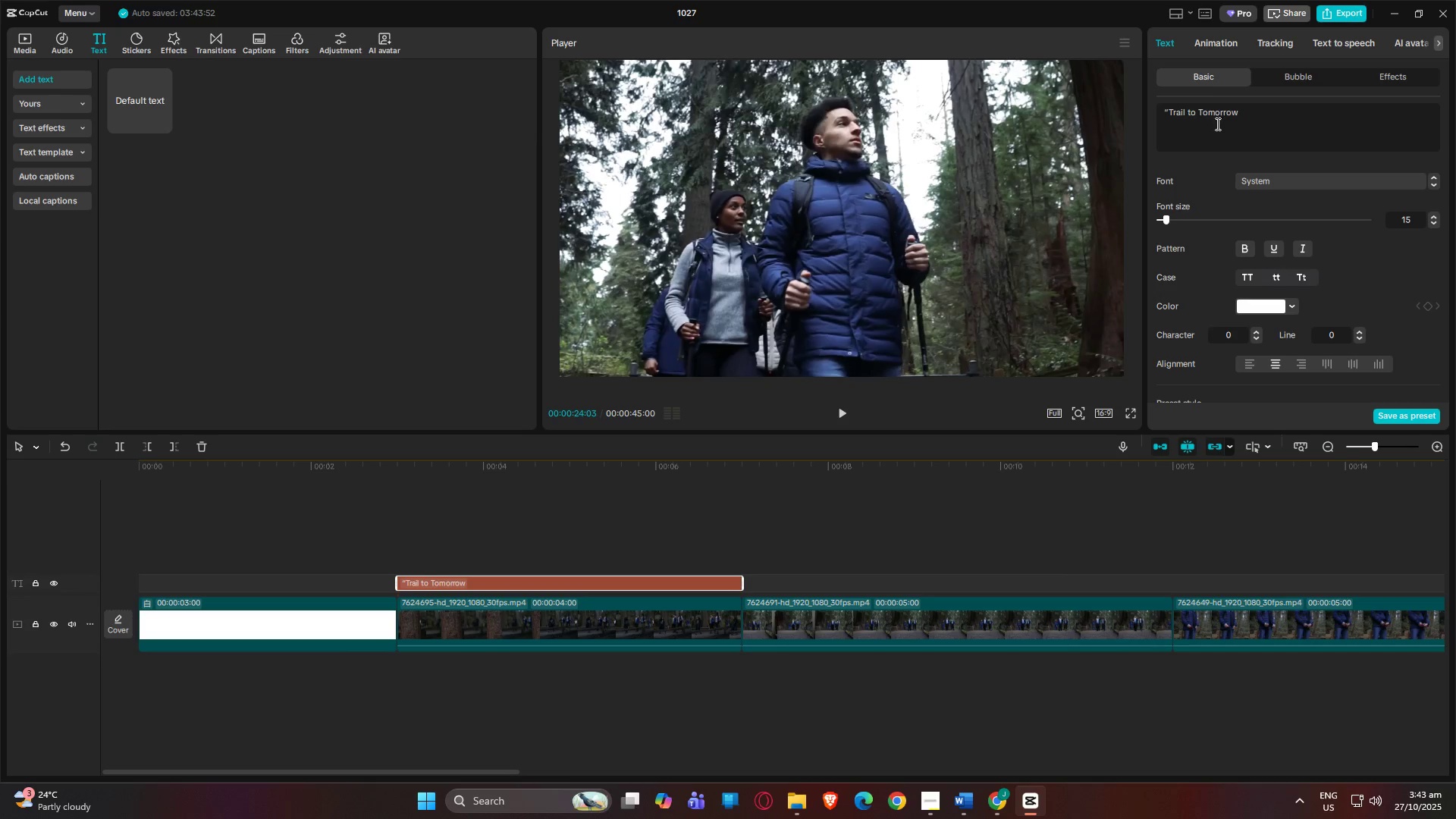 
key(Shift+Quote)
 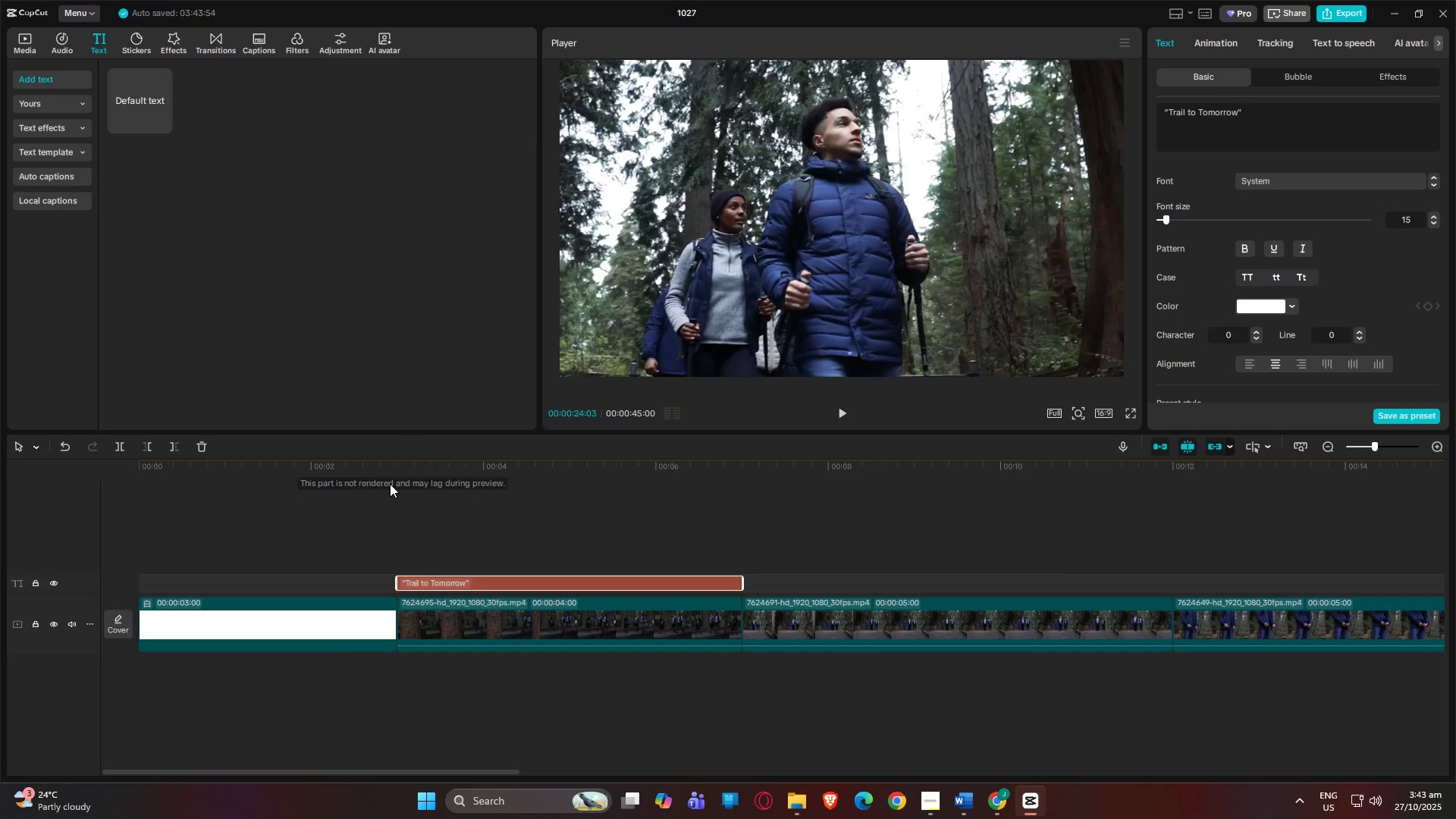 
left_click([395, 463])
 